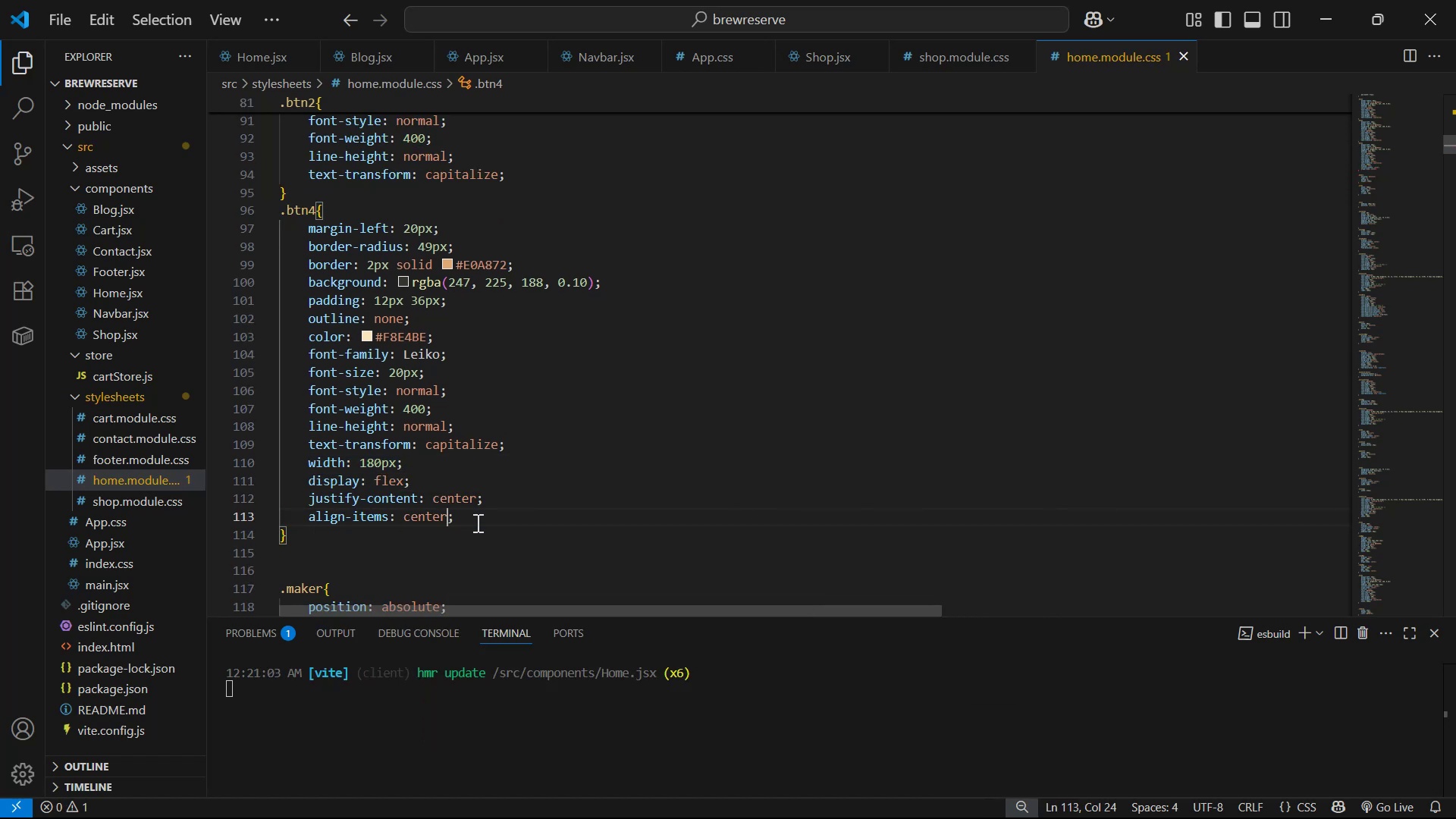 
key(Alt+Tab)
 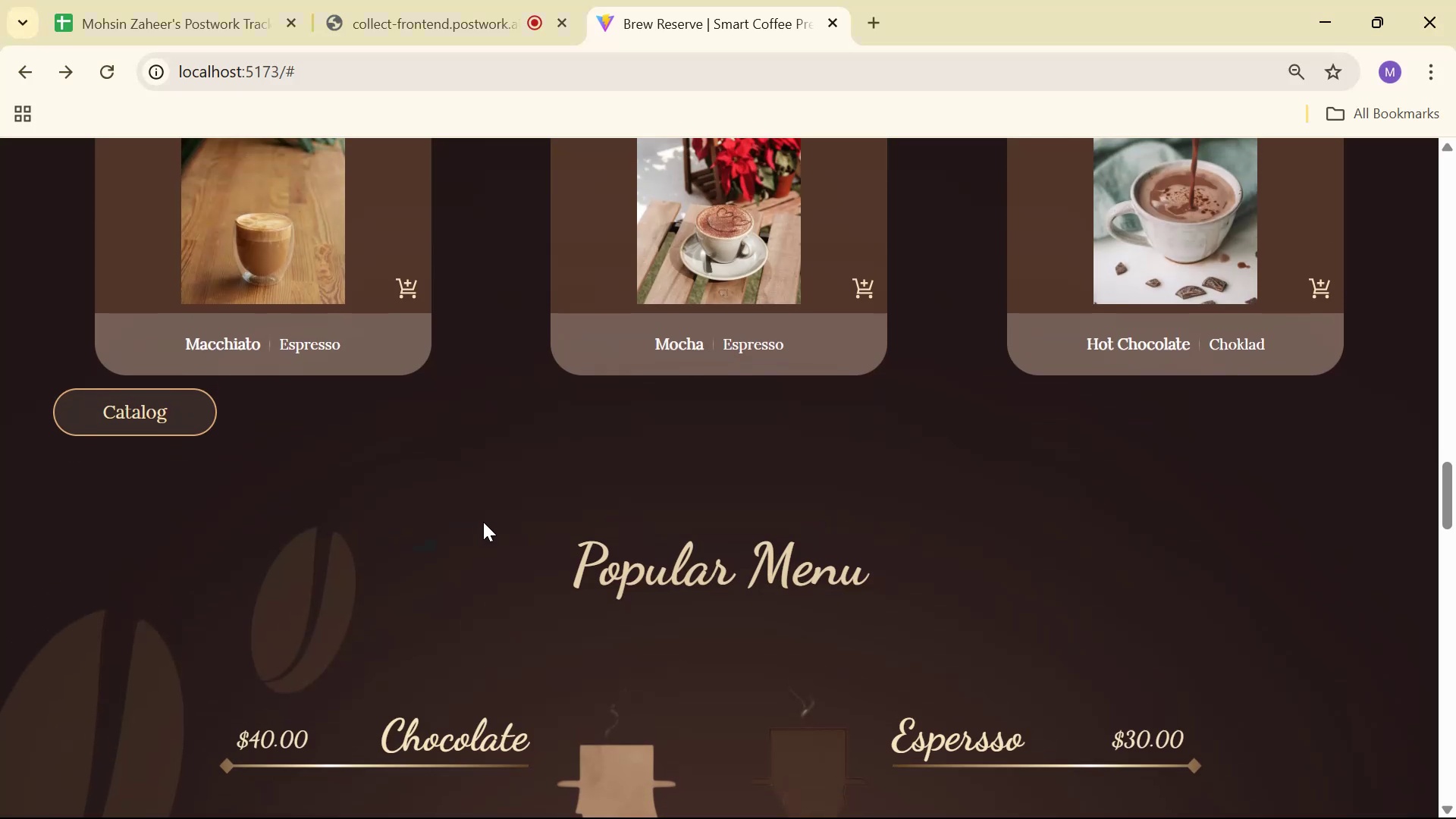 
key(Alt+AltLeft)
 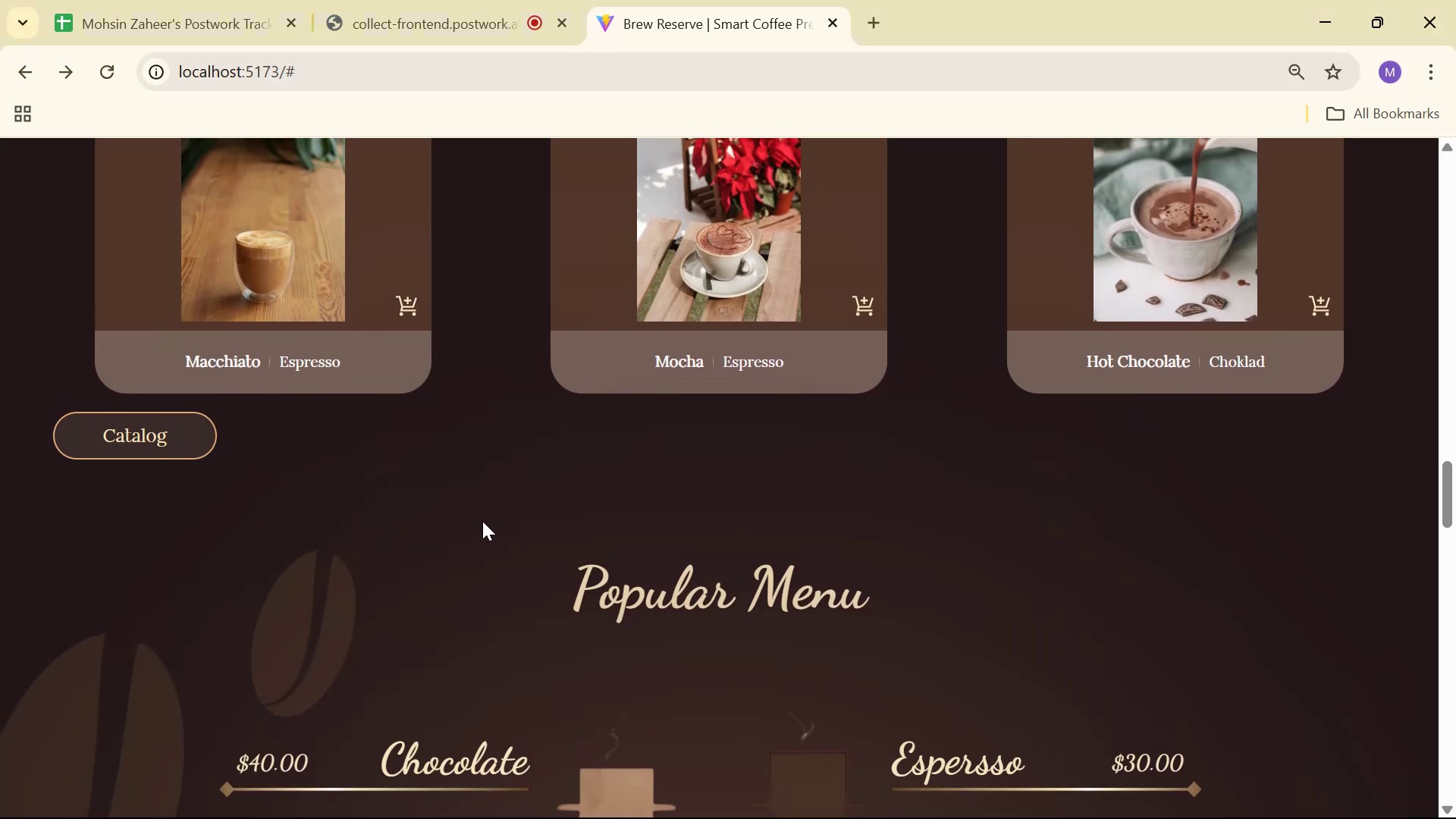 
key(Alt+Tab)
 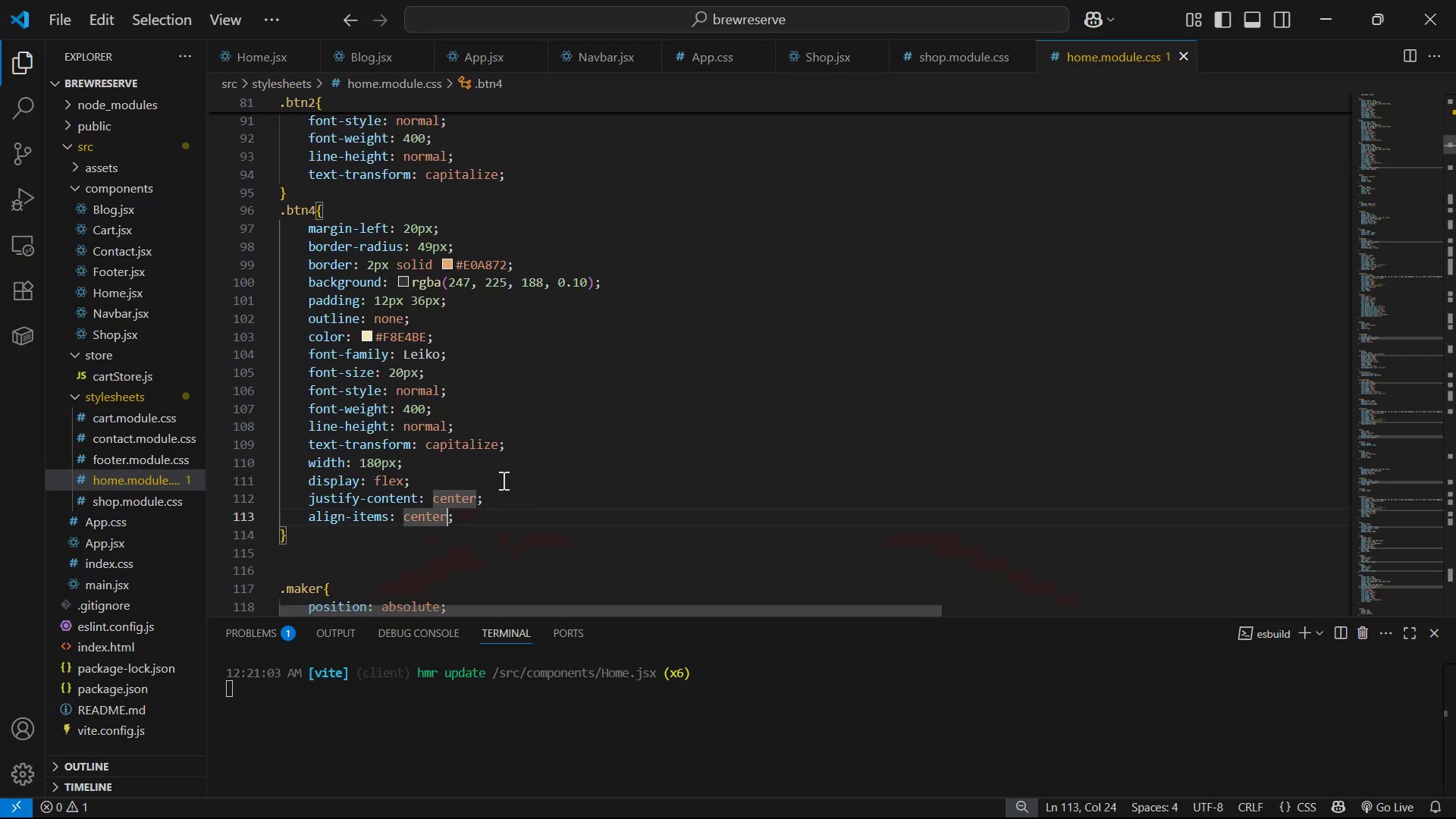 
left_click([526, 531])
 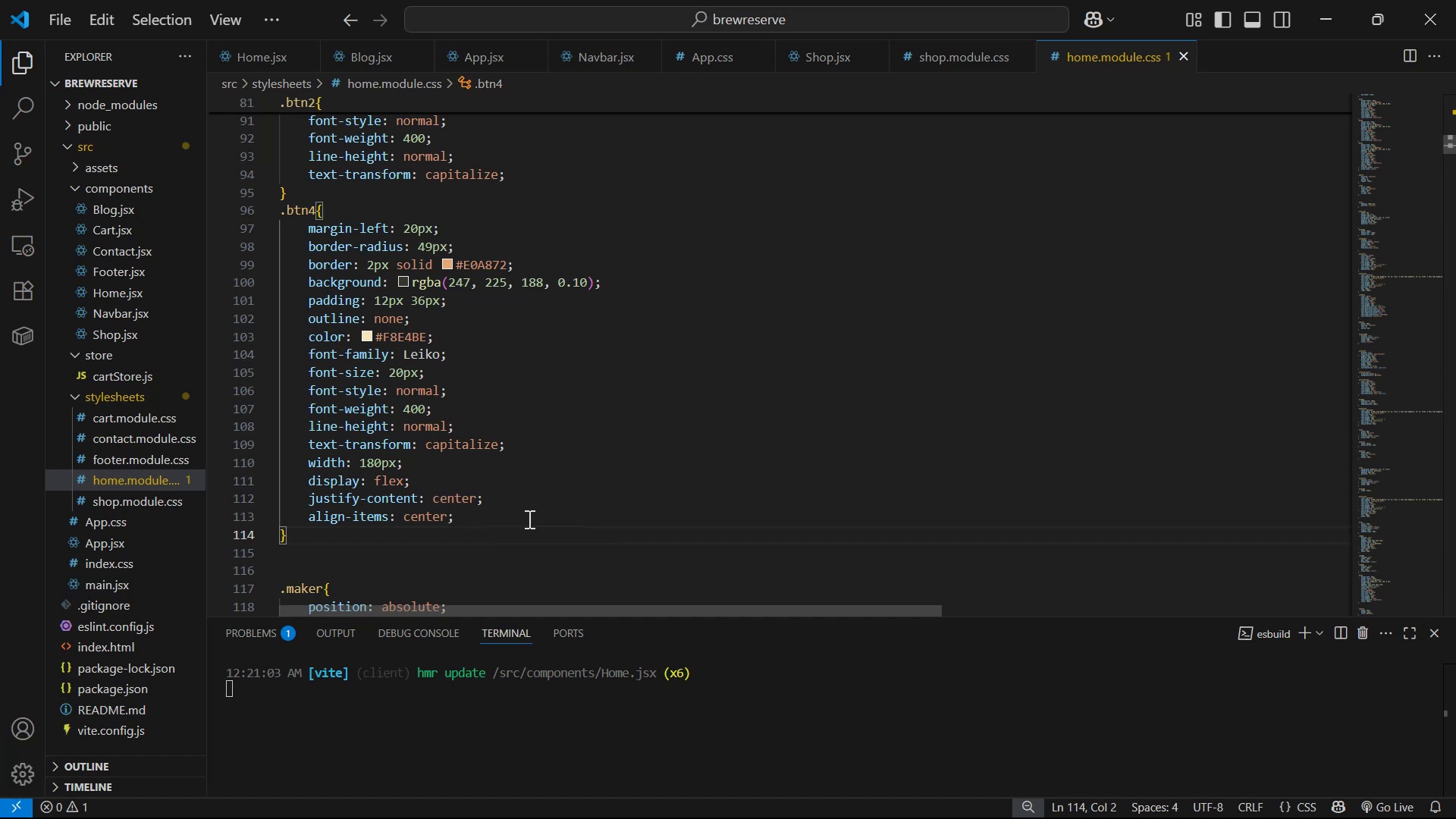 
left_click([513, 518])
 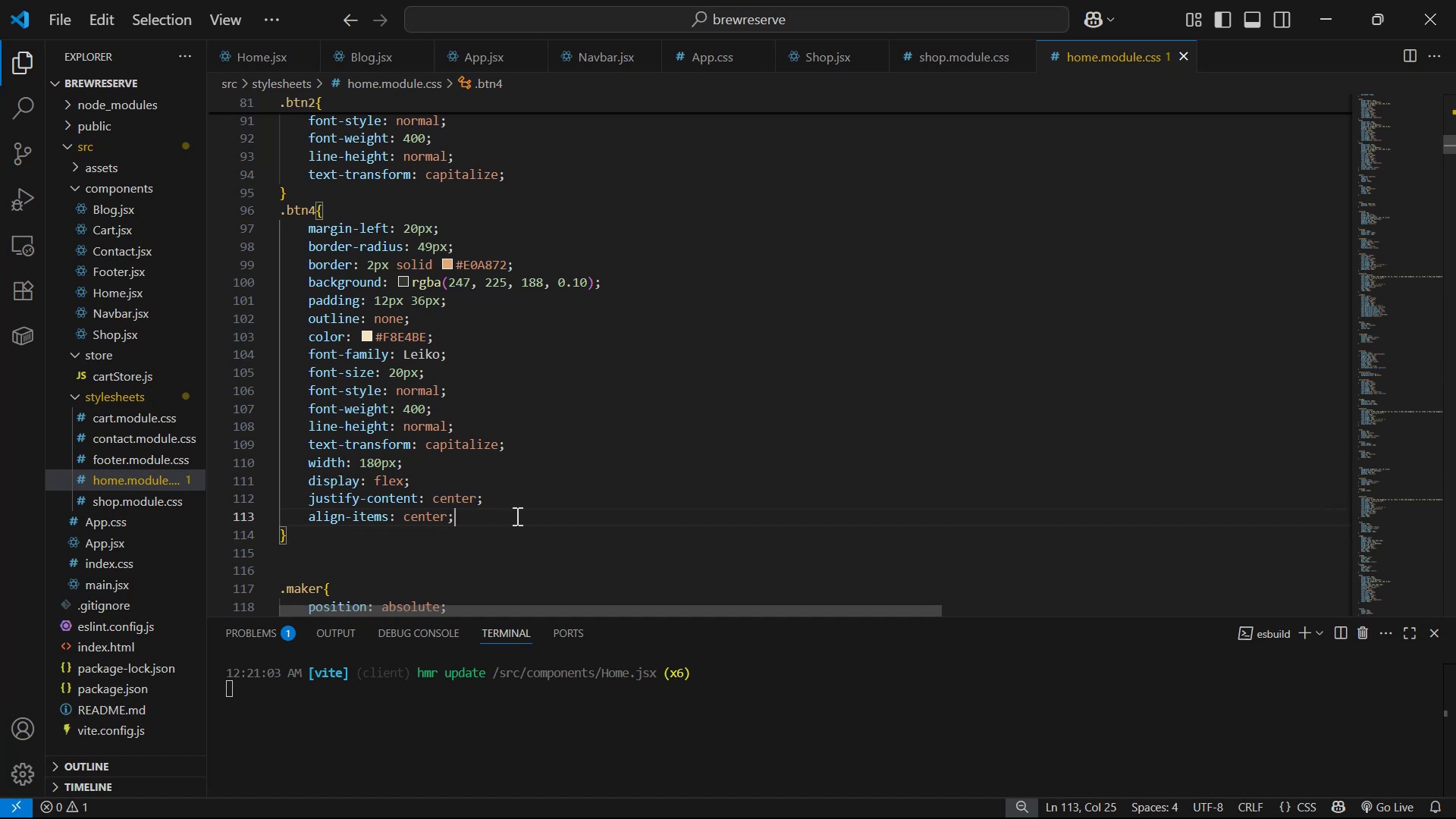 
key(Enter)
 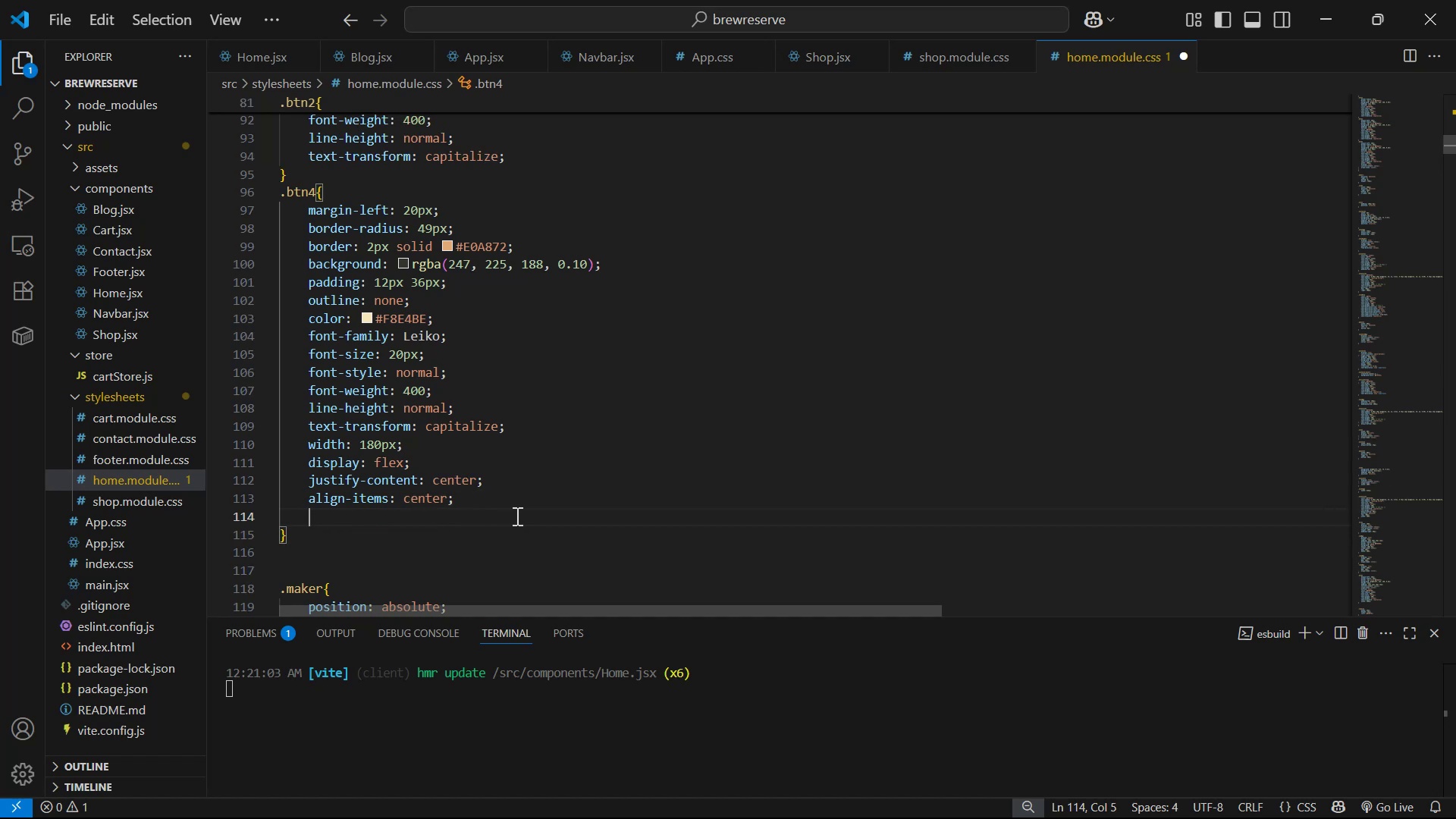 
type(ma)
 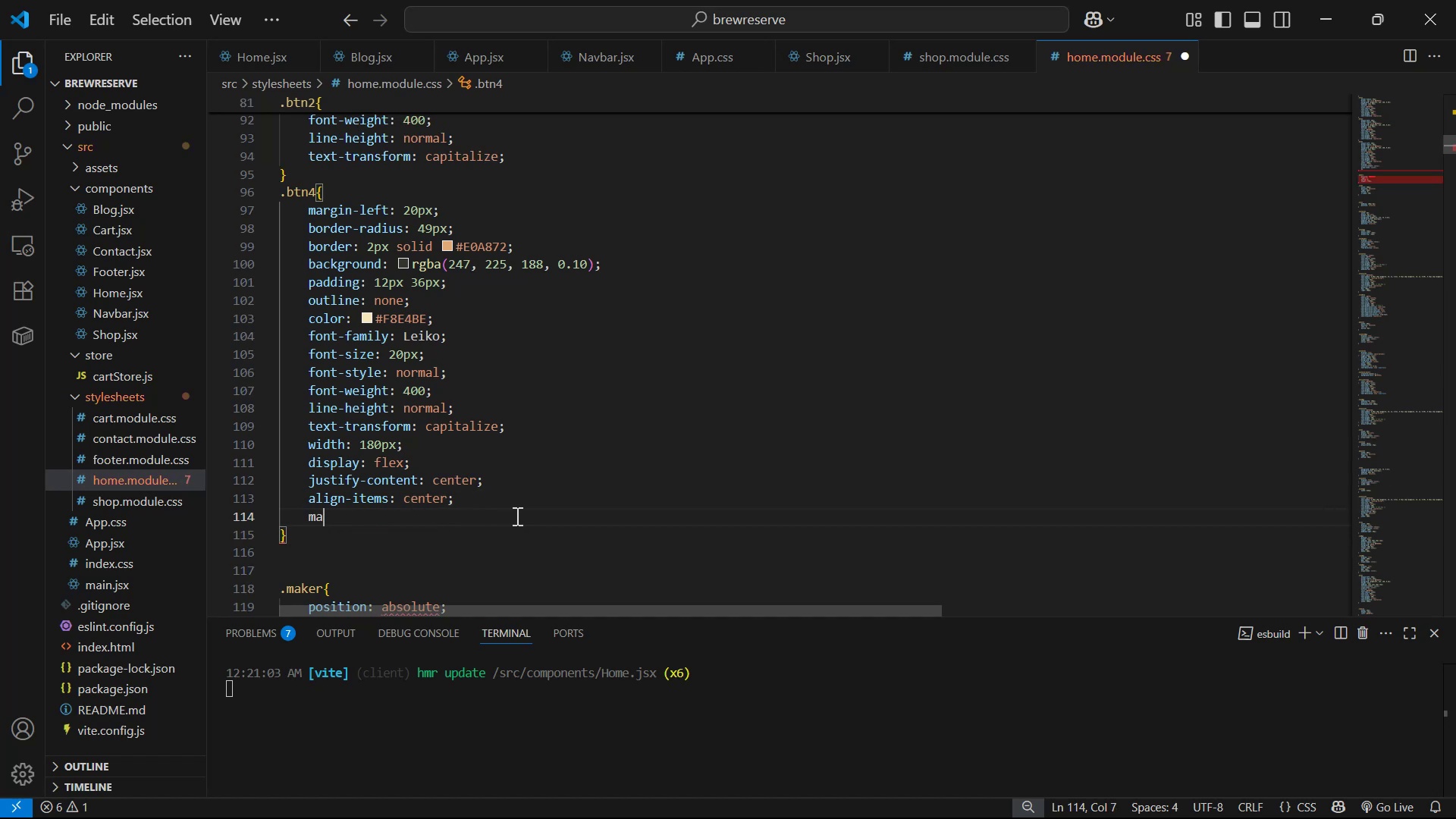 
key(ArrowDown)
 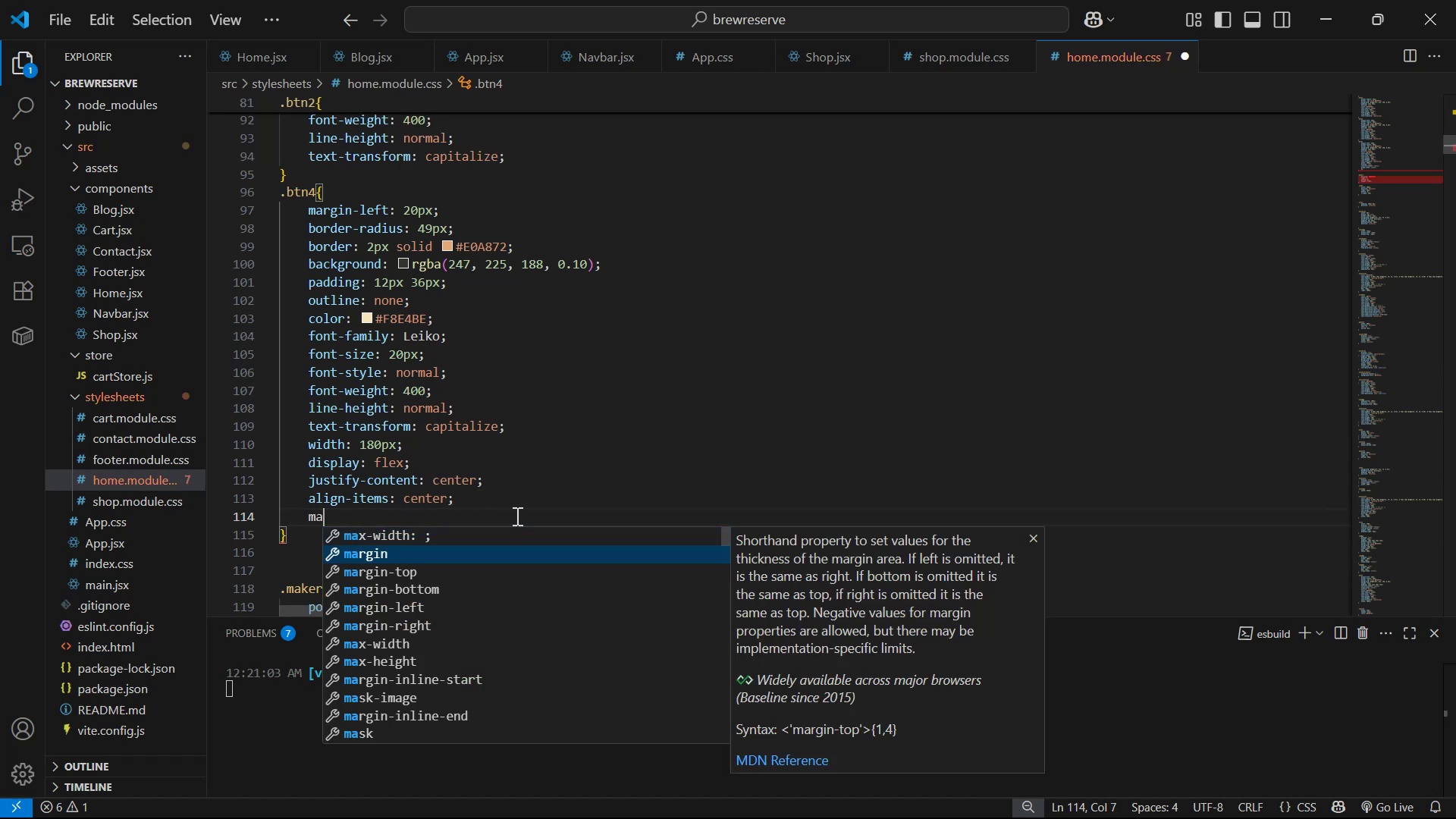 
key(ArrowDown)
 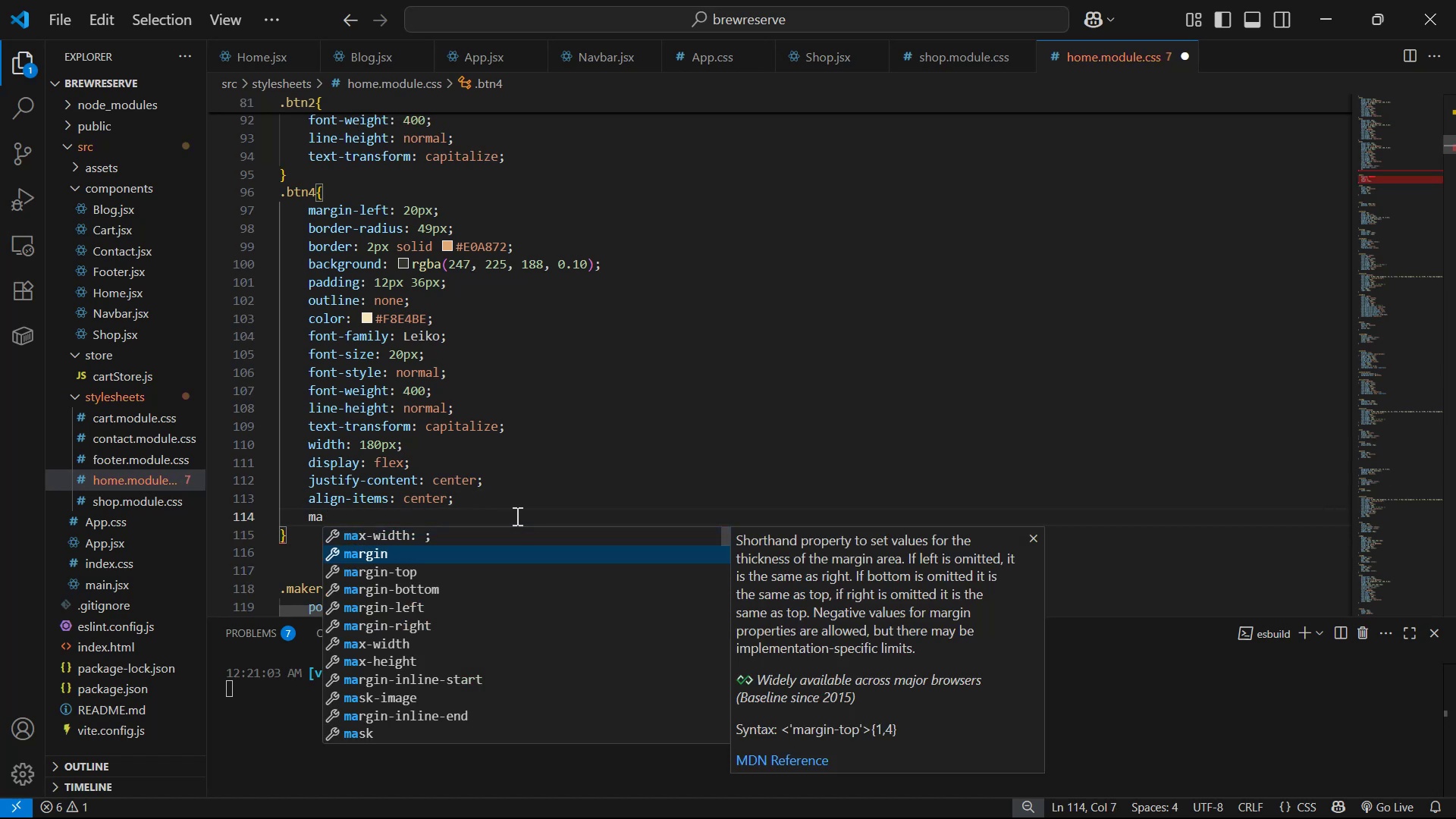 
key(Enter)
 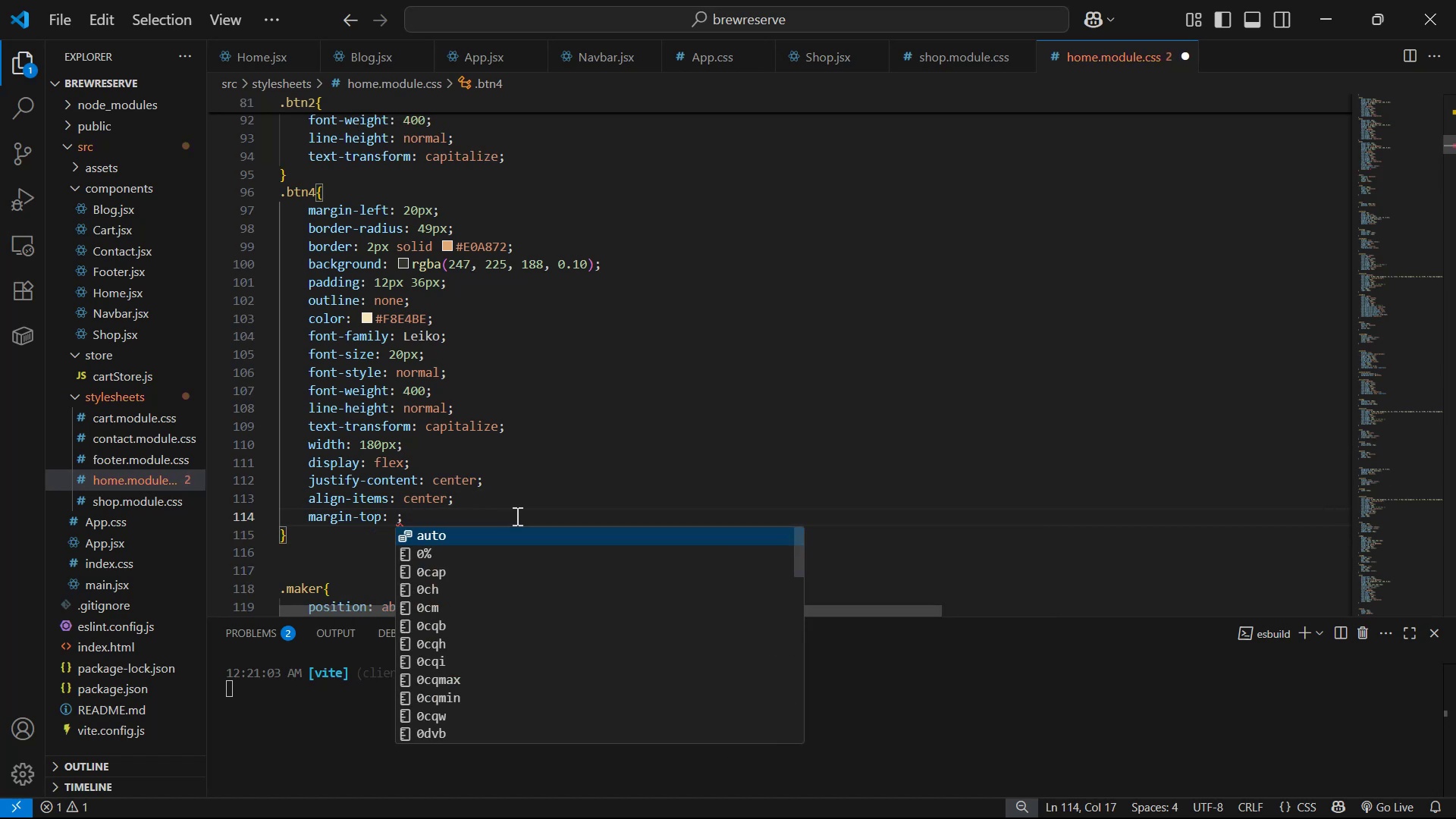 
type(20px)
 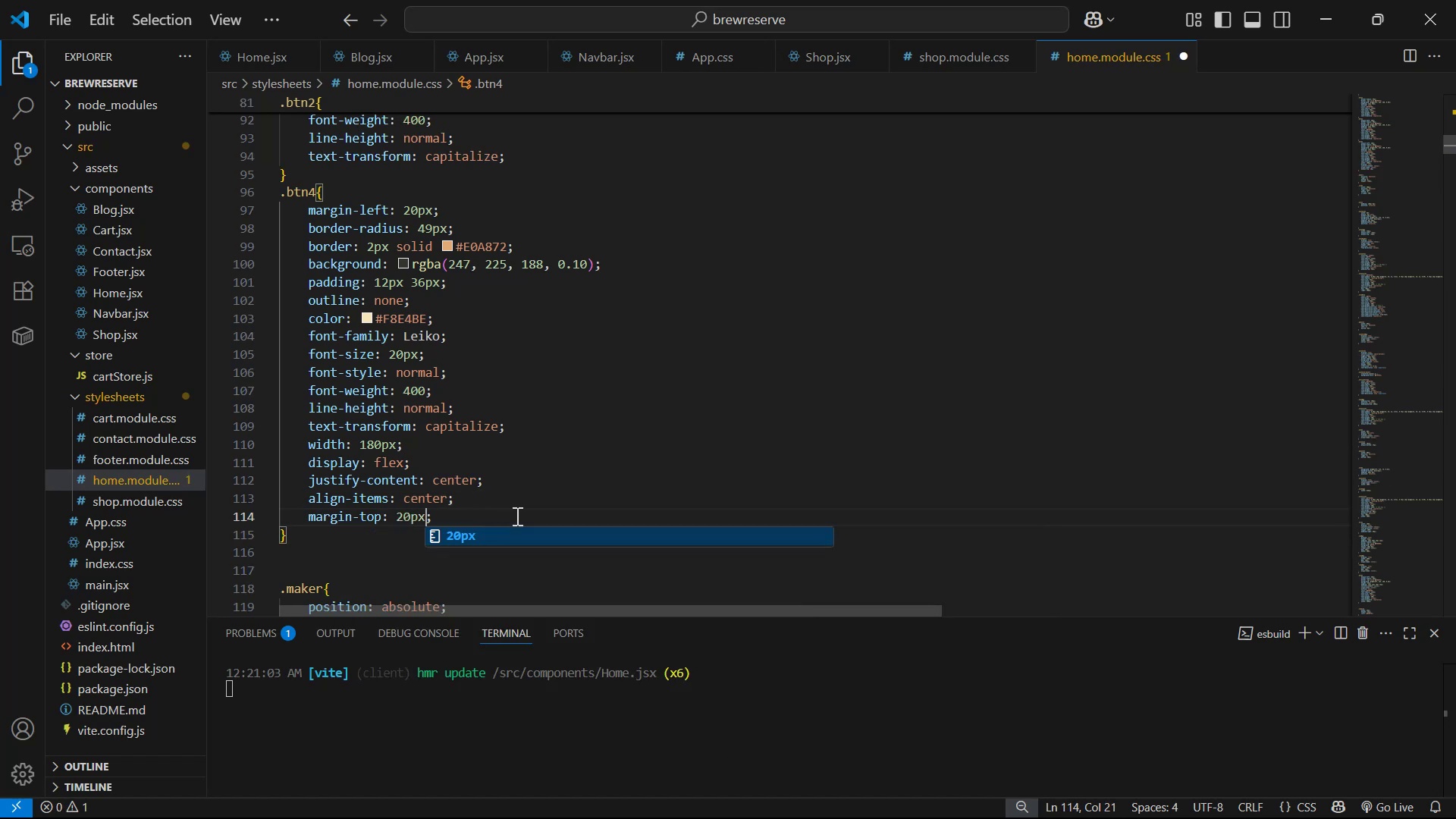 
key(ArrowRight)
 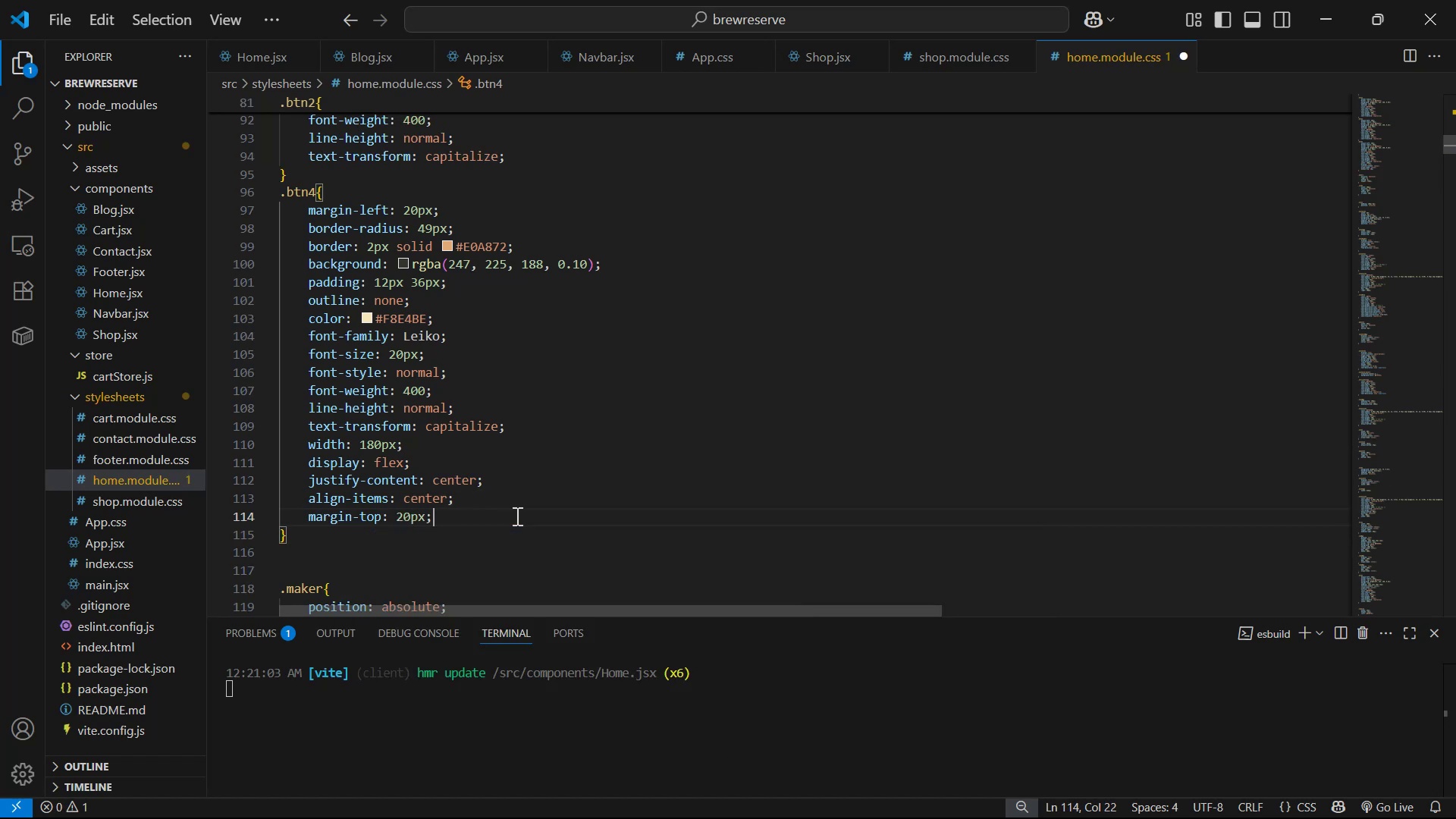 
key(Enter)
 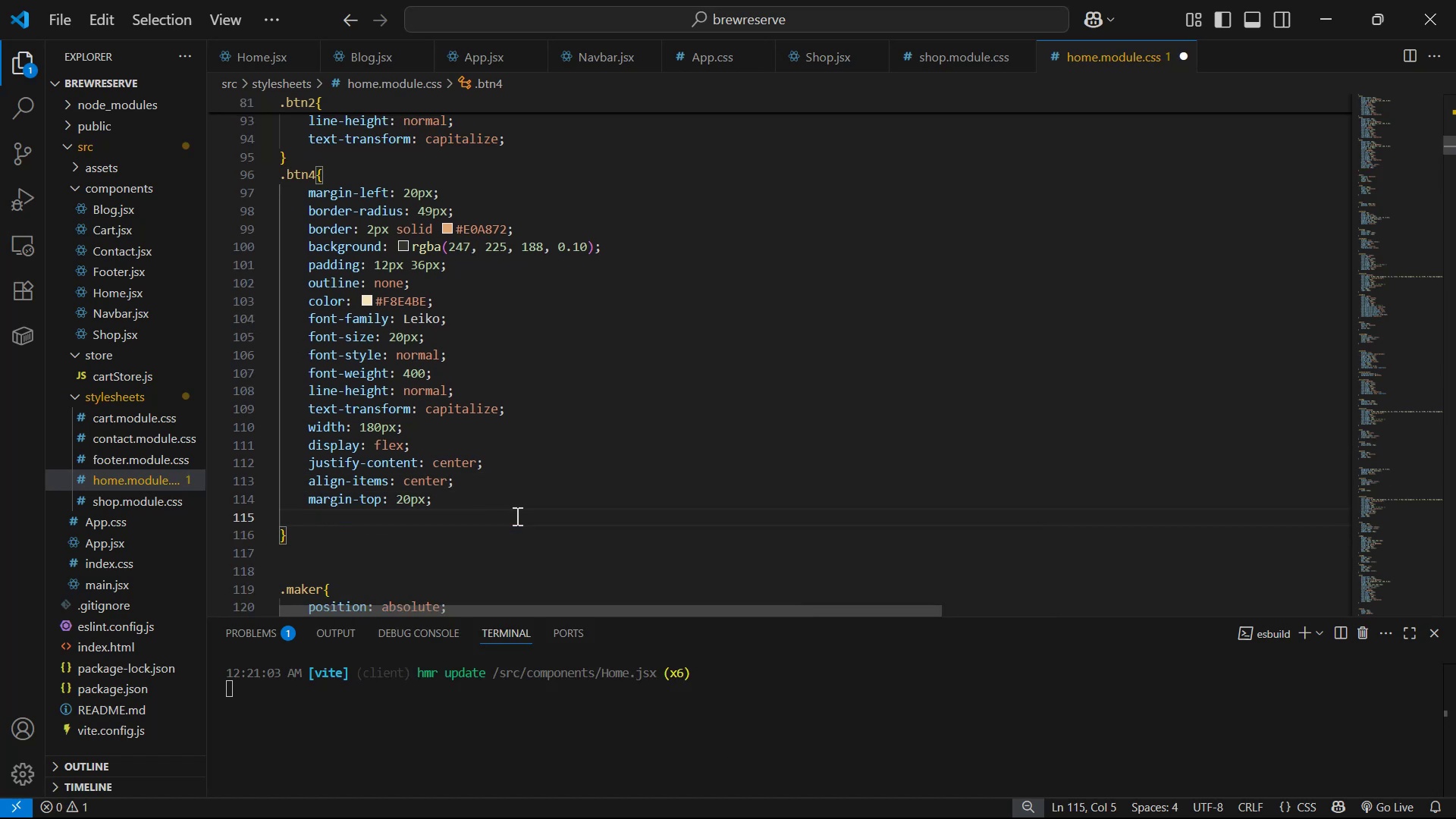 
type(ma)
 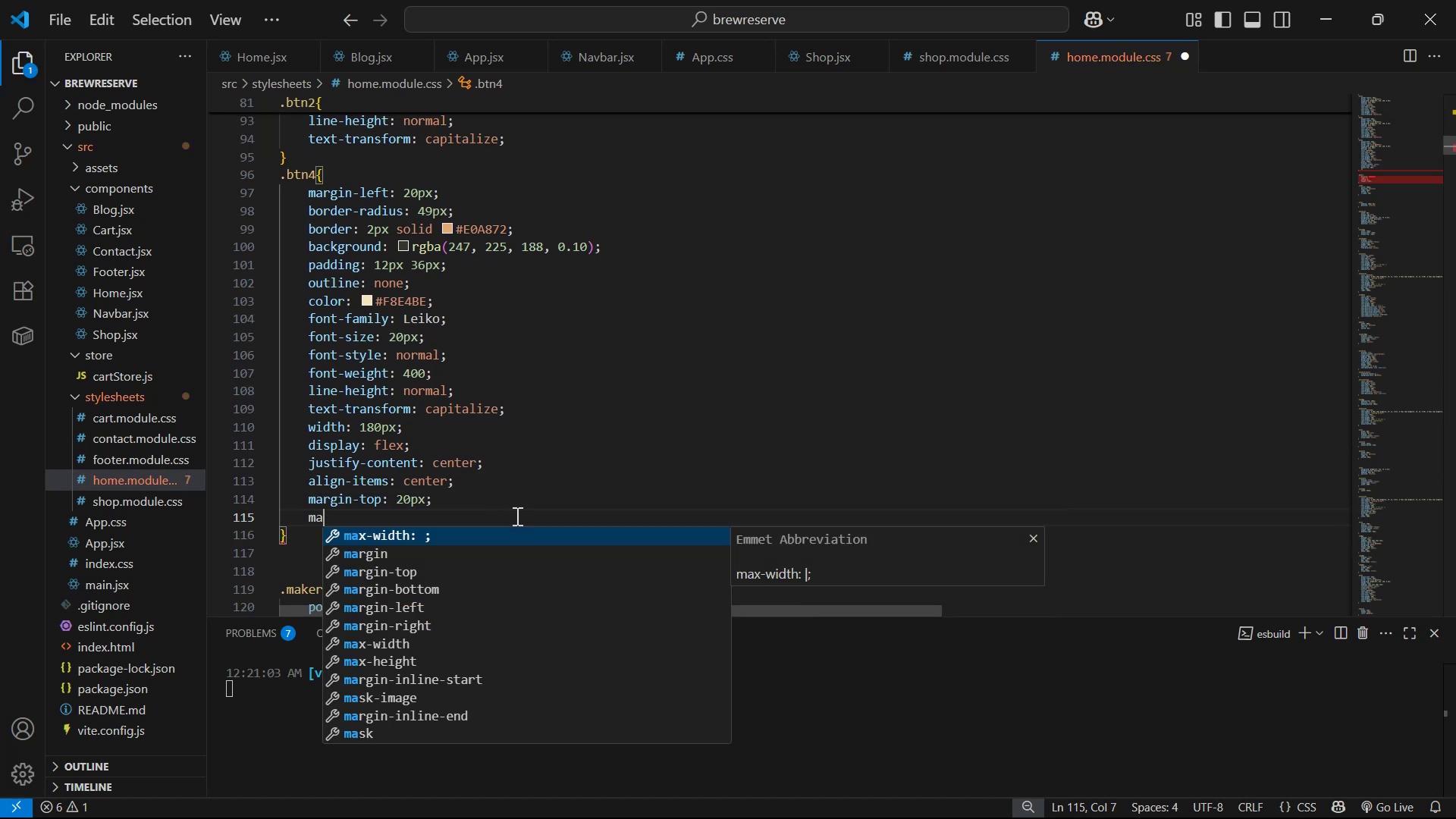 
key(ArrowDown)
 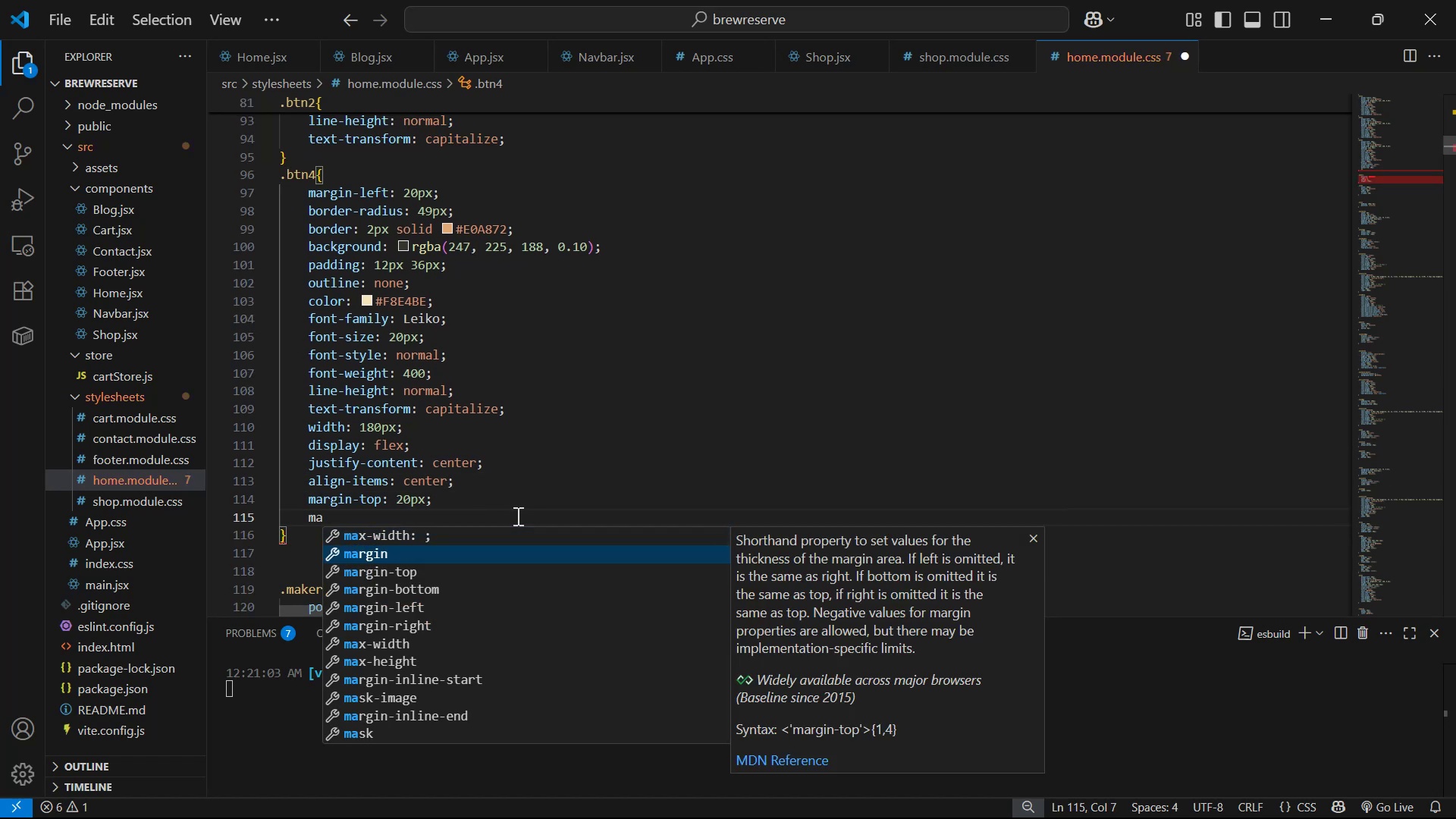 
key(ArrowUp)
 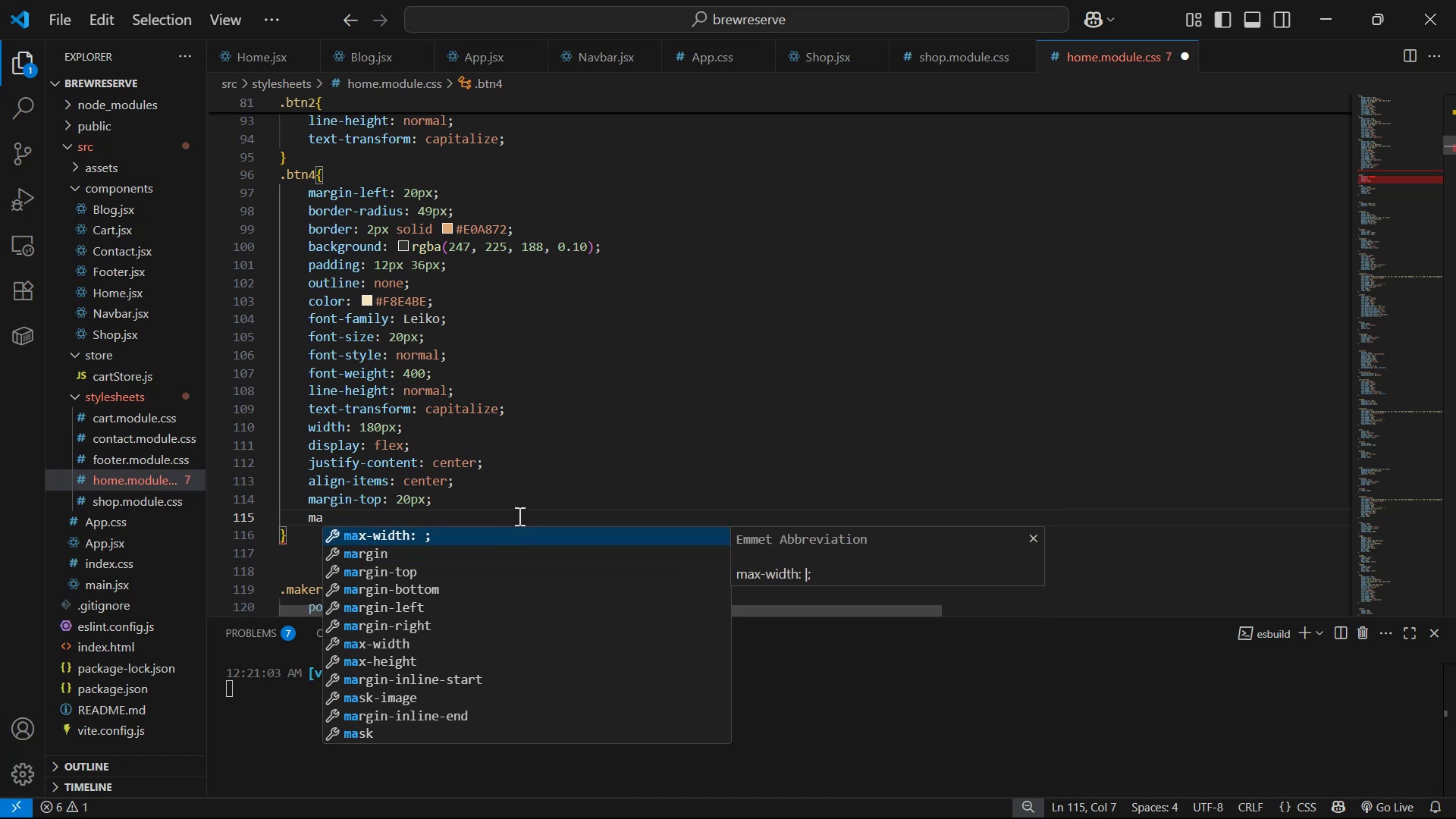 
key(Backspace)
 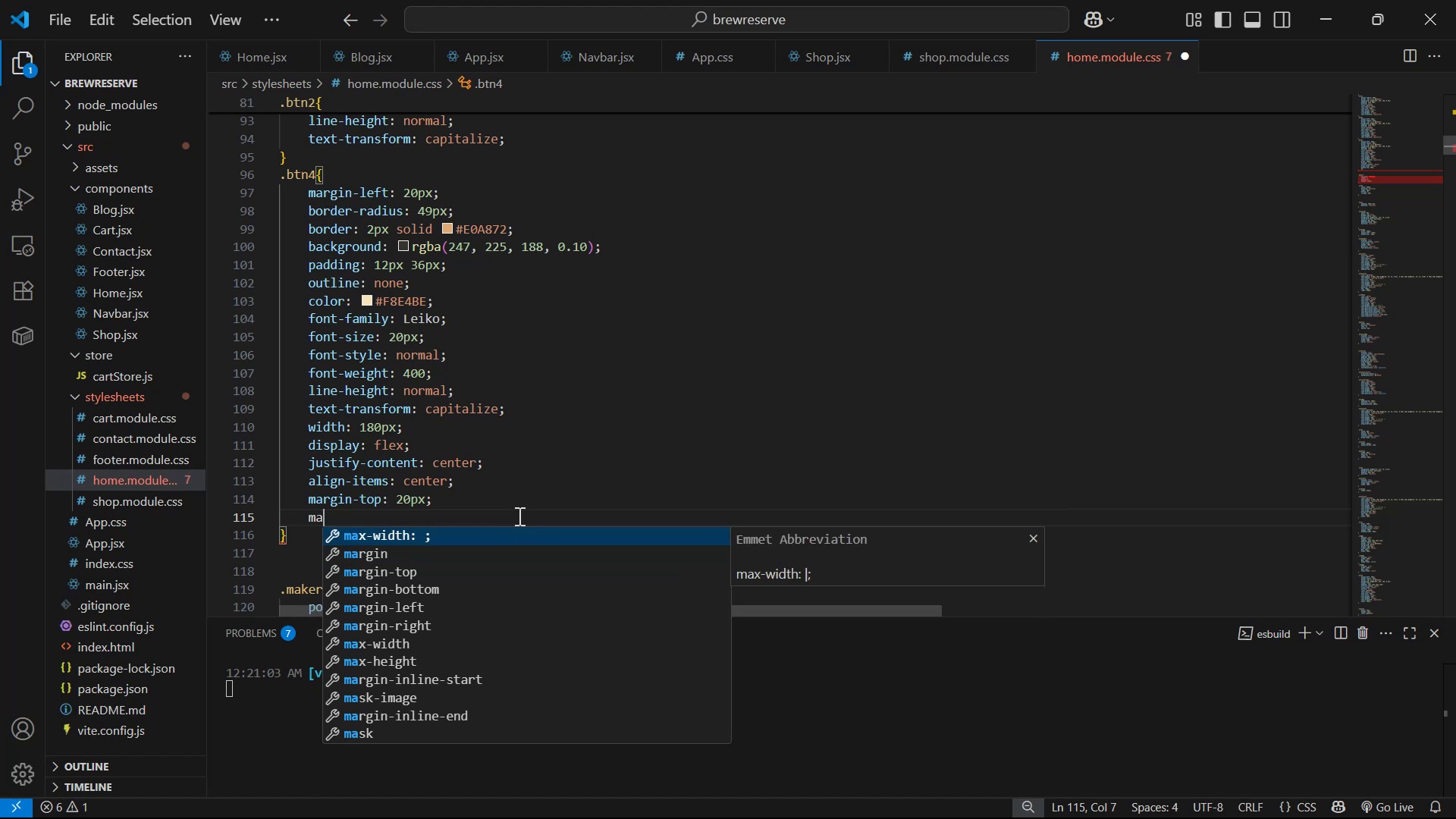 
key(Backspace)
 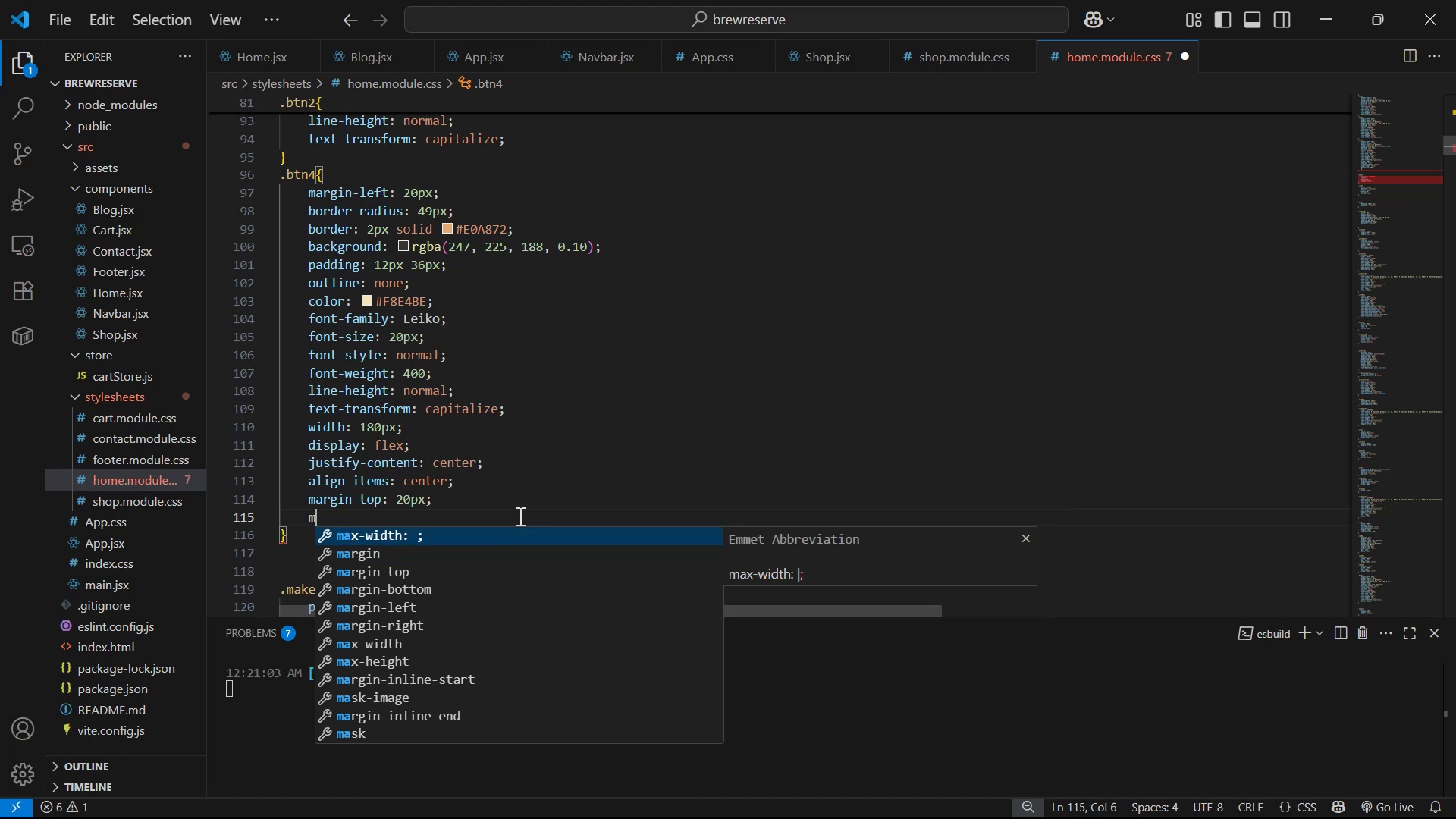 
key(Backspace)
 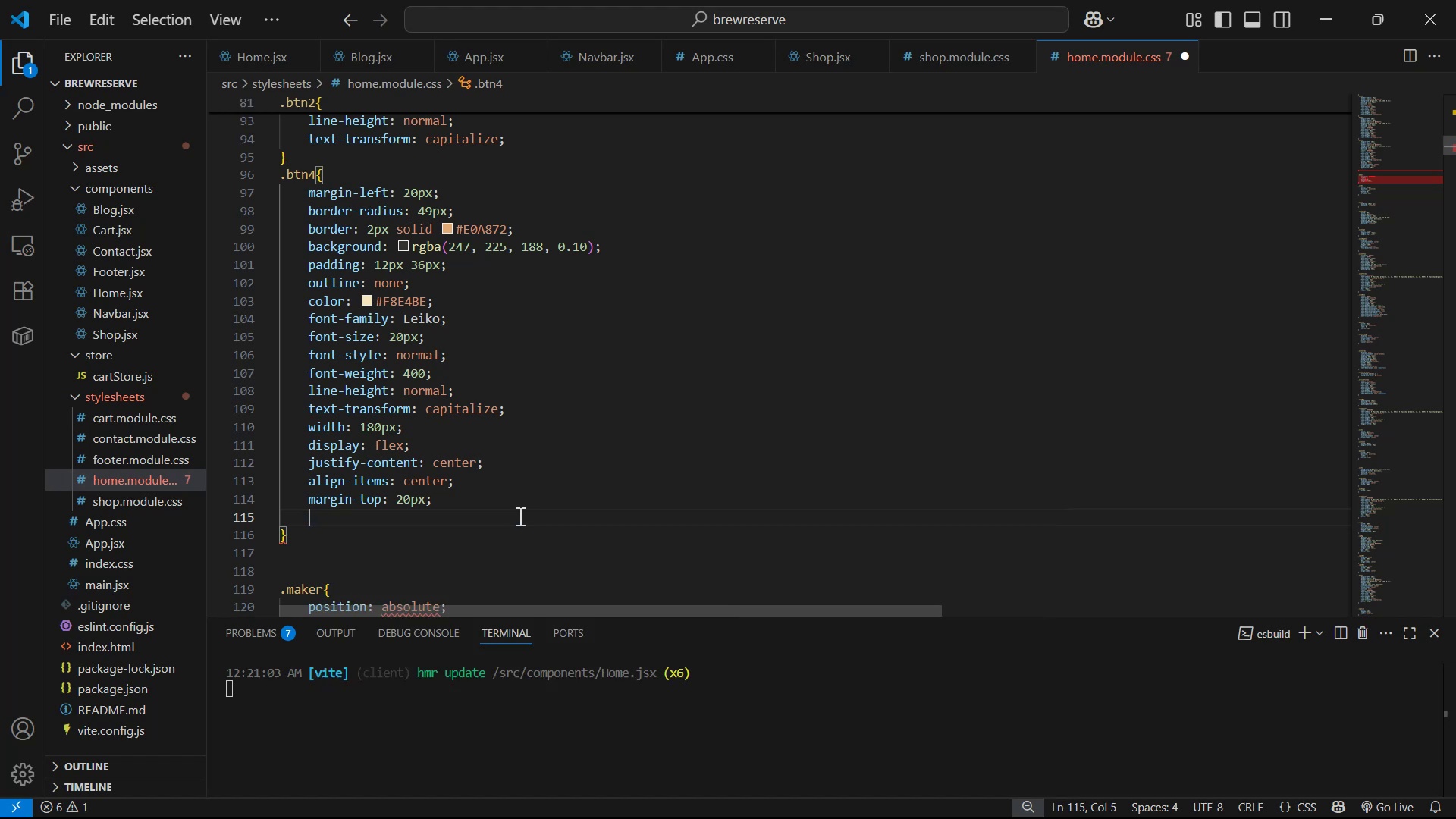 
key(Backspace)
 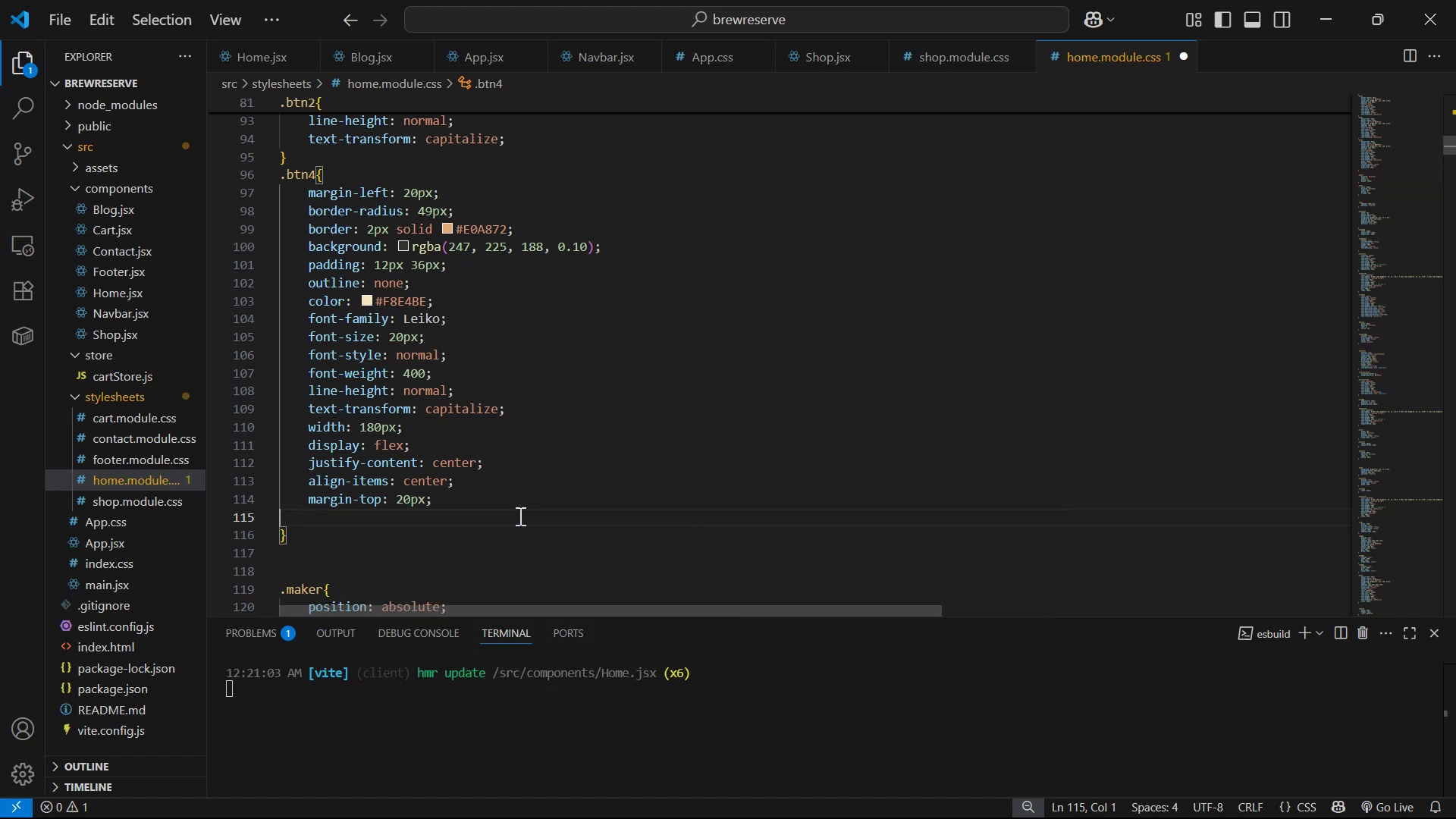 
key(Backspace)
 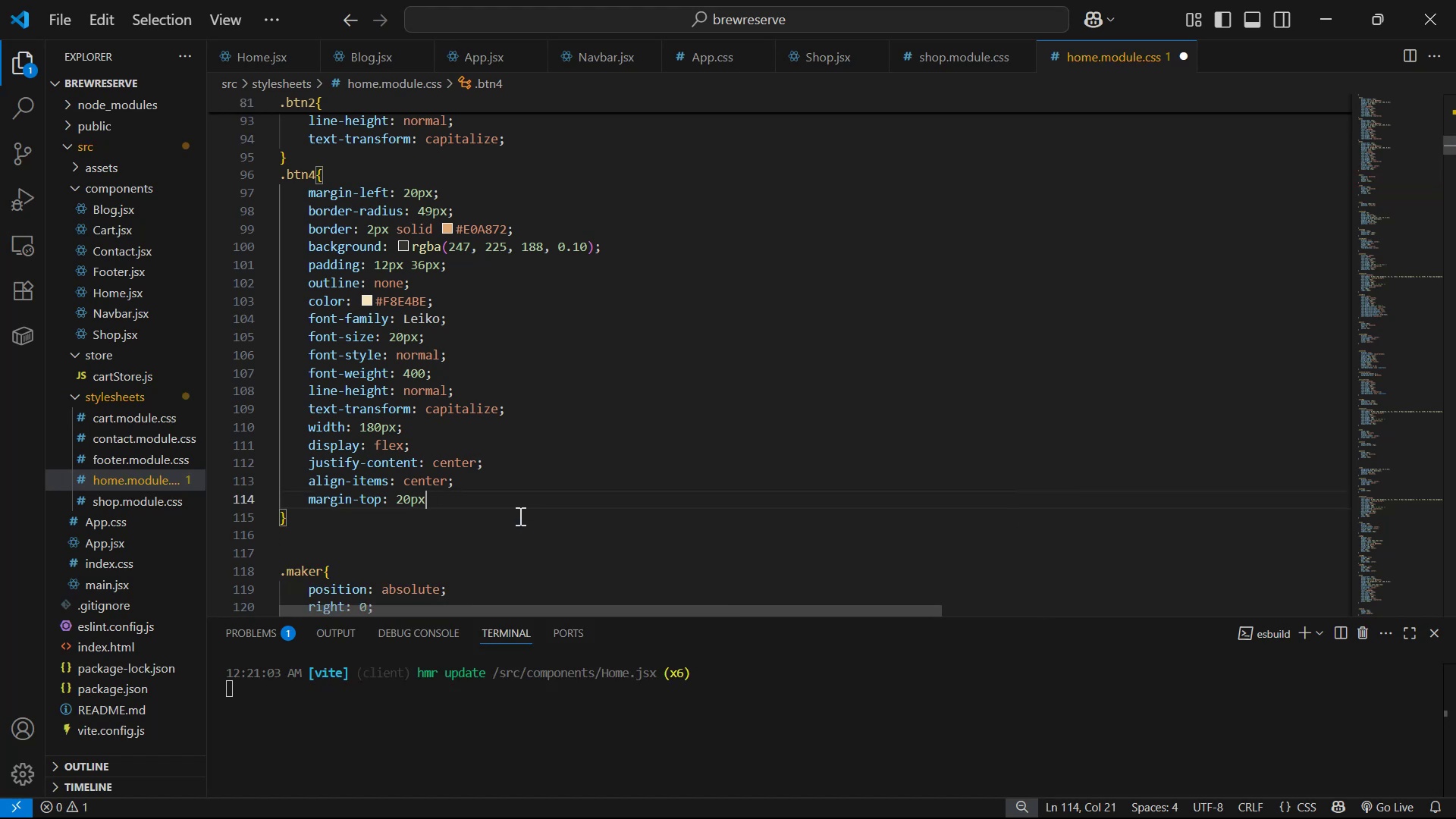 
key(ArrowLeft)
 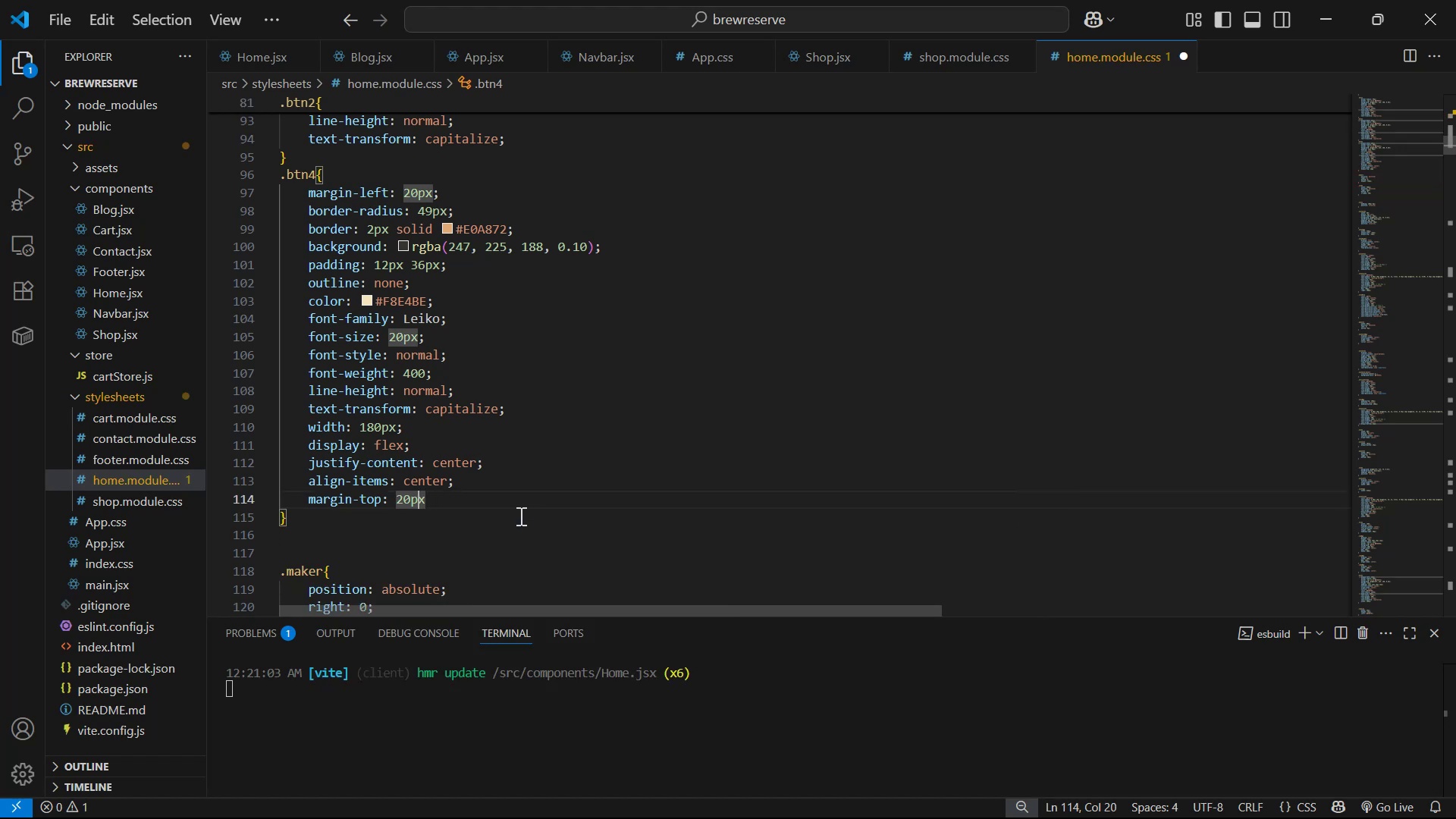 
hold_key(key=ArrowLeft, duration=0.6)
 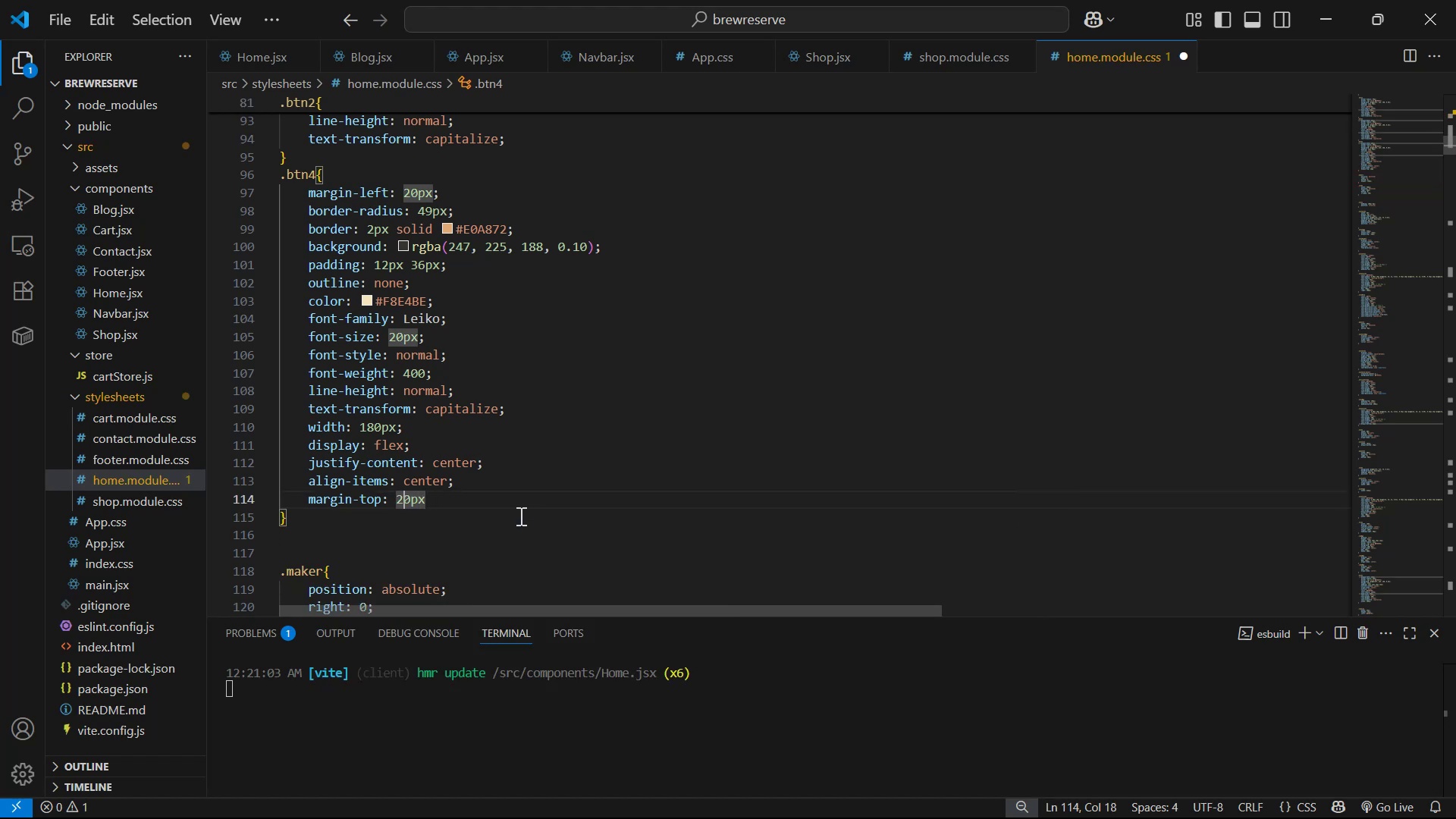 
key(ArrowLeft)
 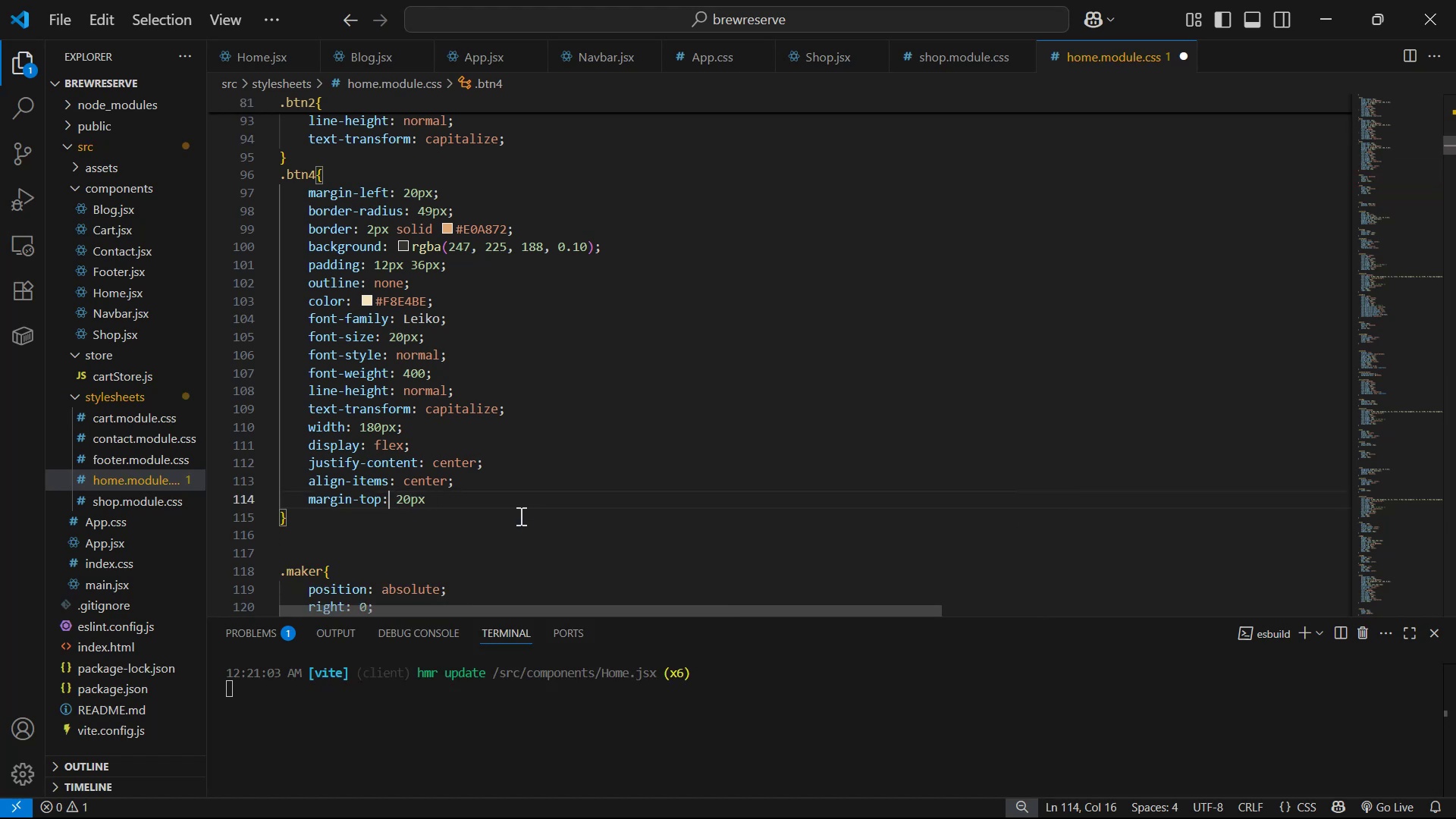 
key(Backspace)
 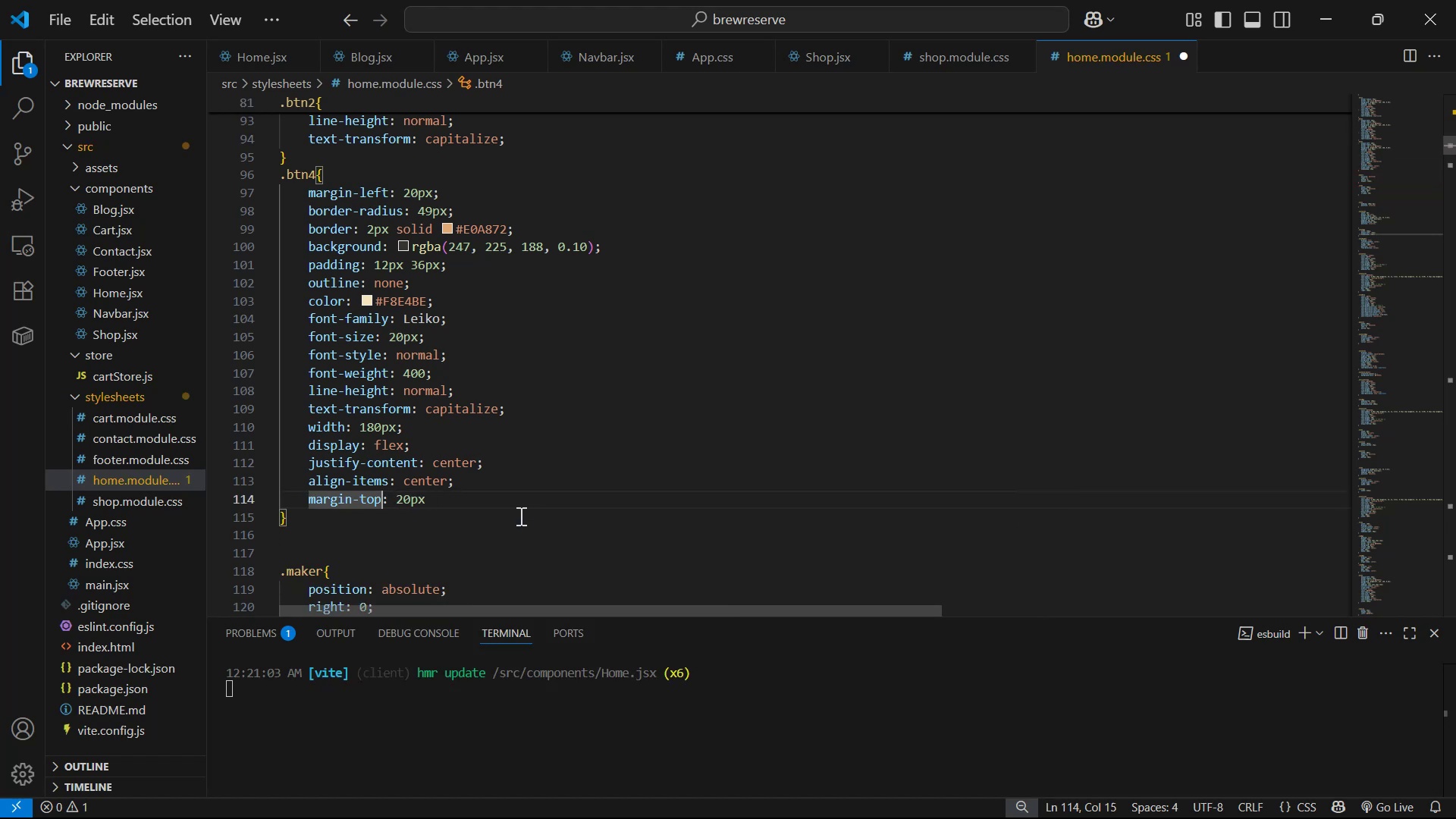 
key(Backspace)
 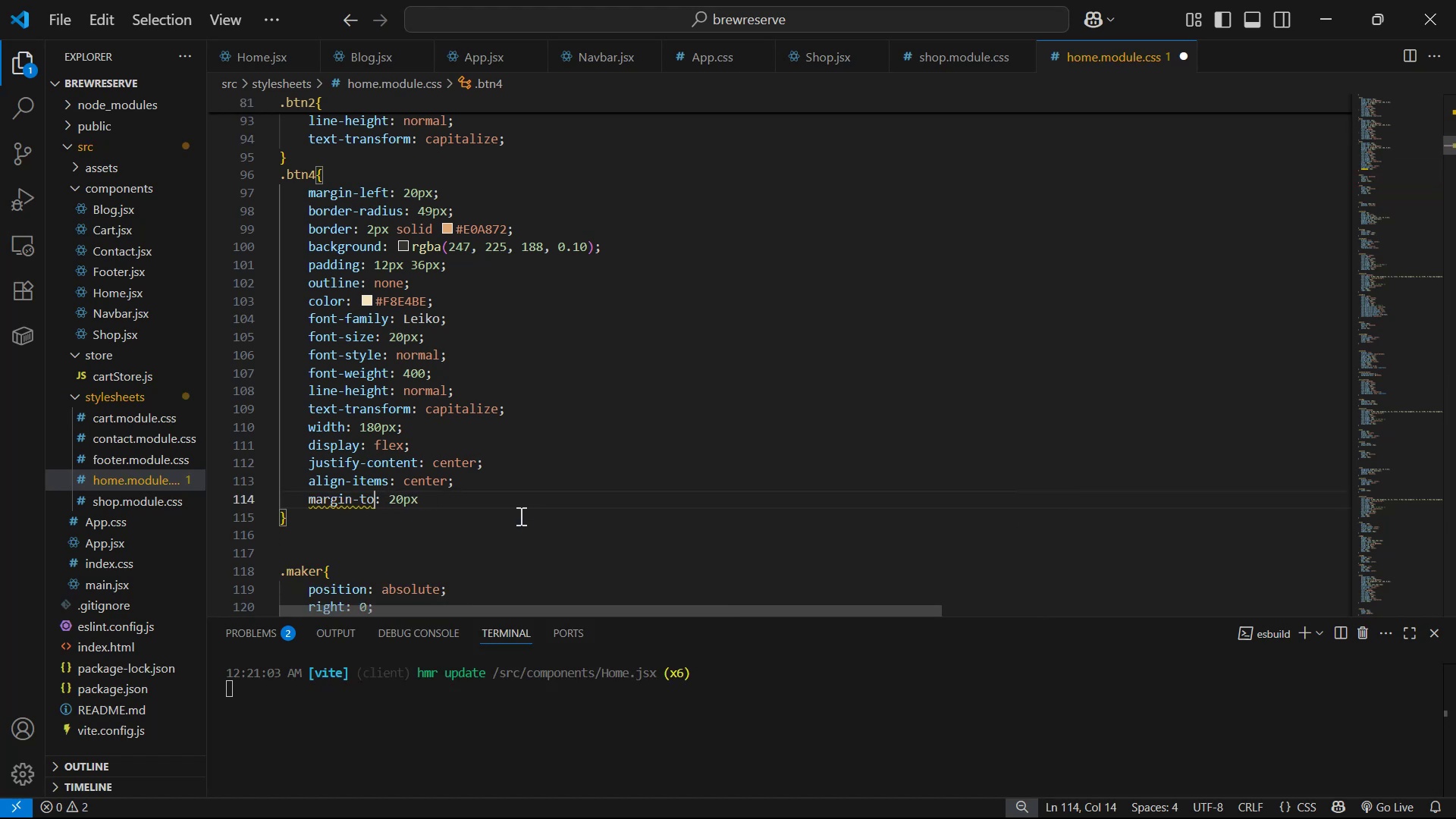 
key(Backspace)
 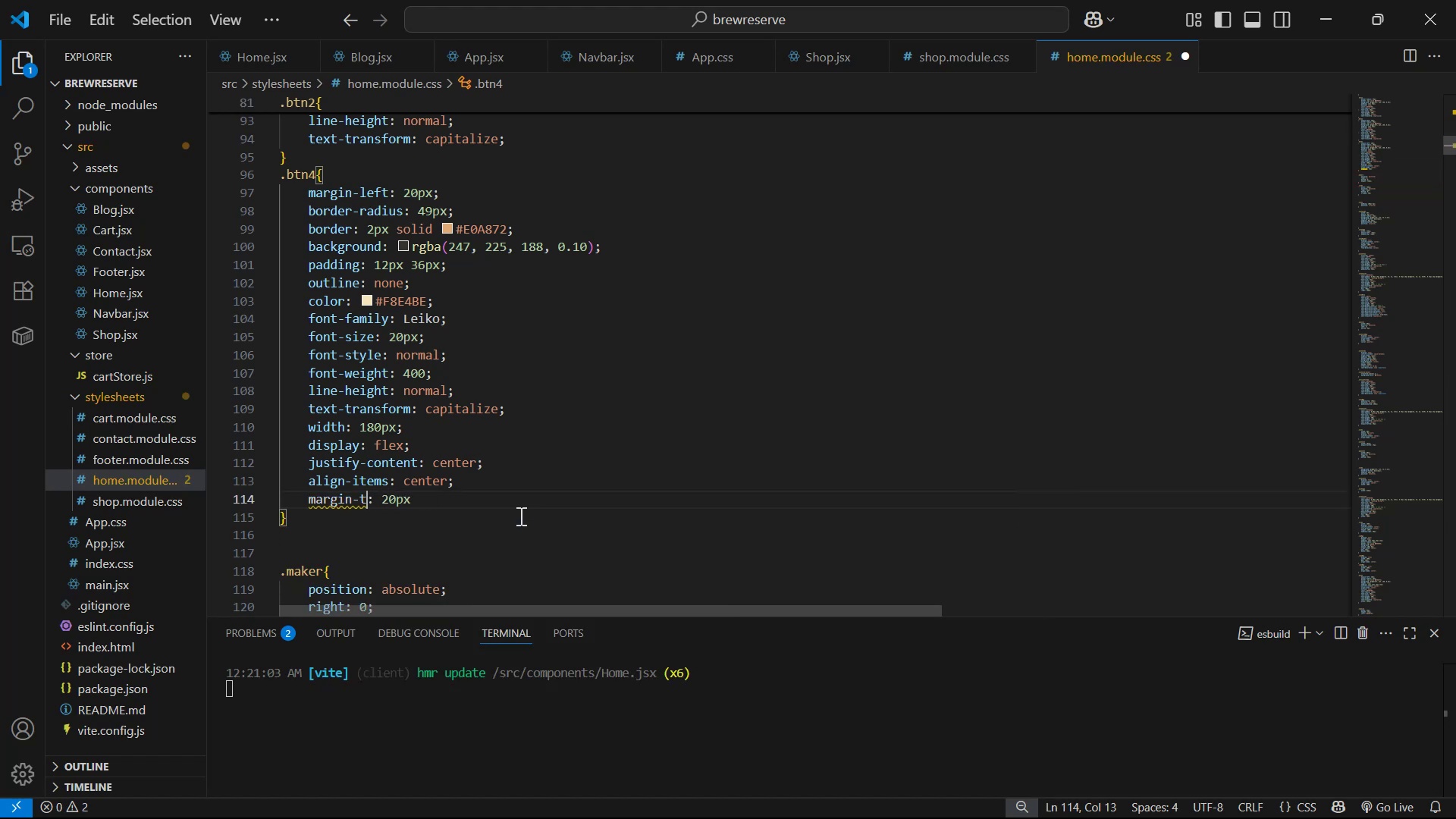 
key(Backspace)
 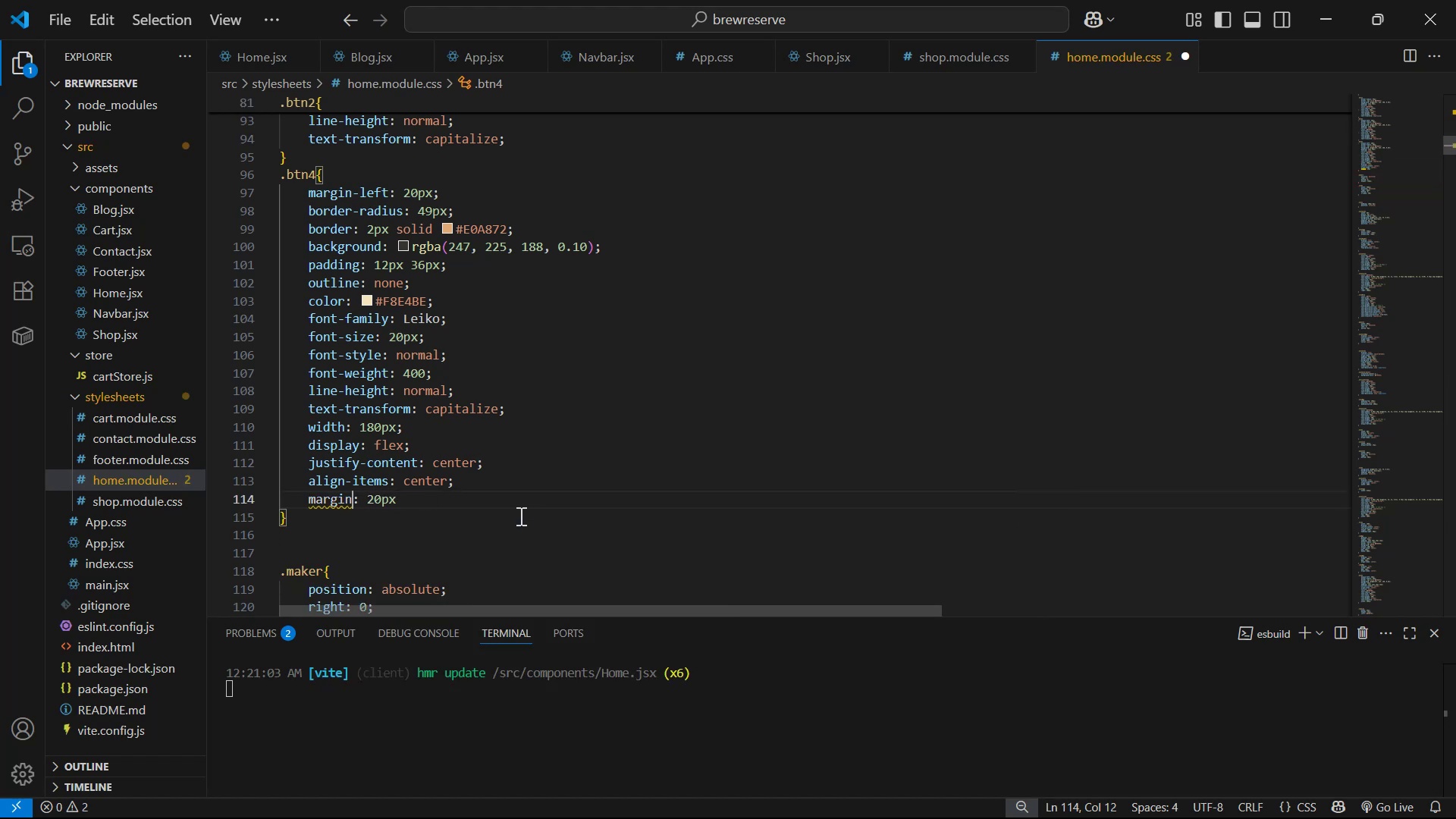 
hold_key(key=ArrowRight, duration=0.68)
 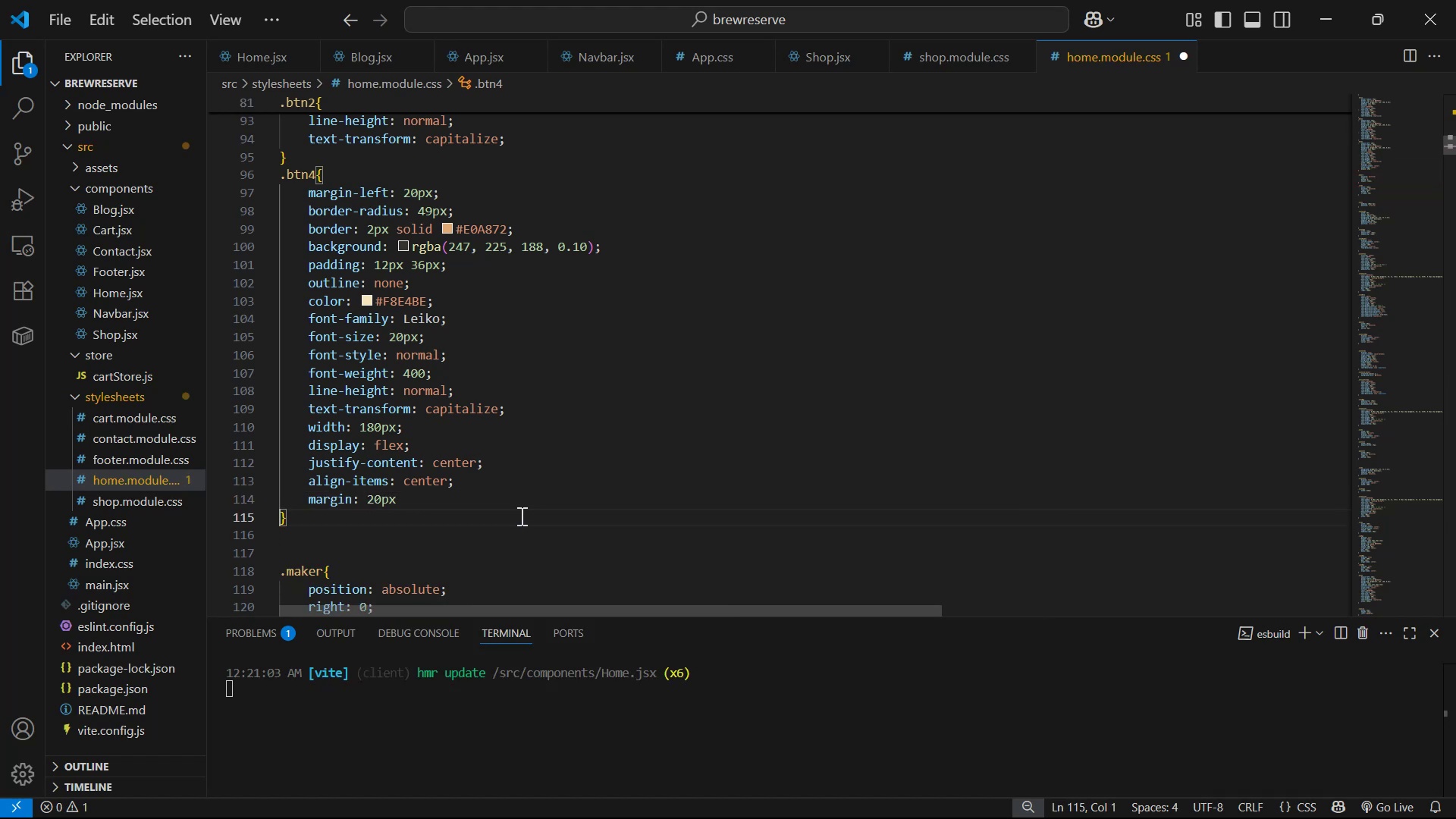 
key(ArrowLeft)
 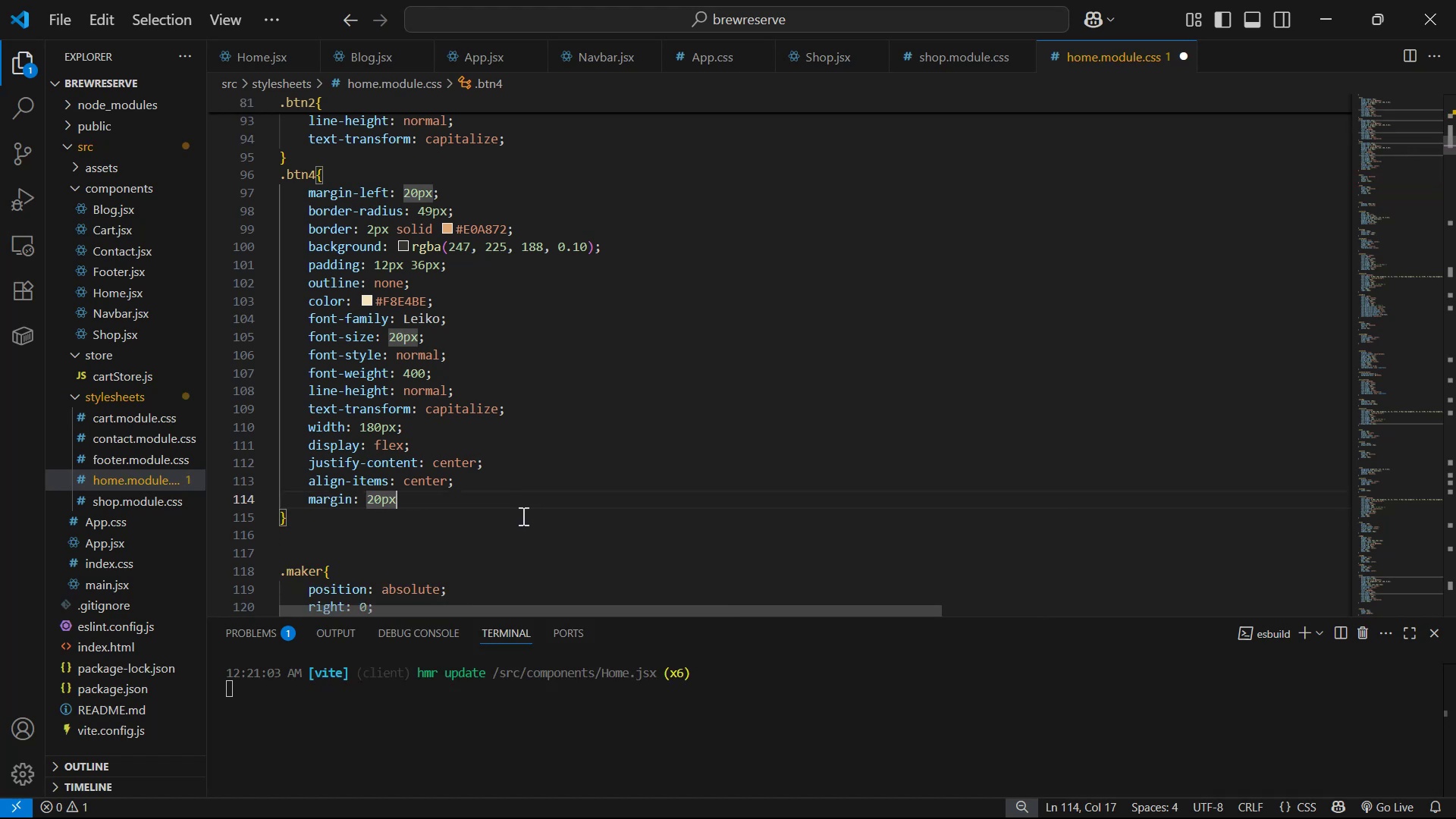 
type( auto;)
 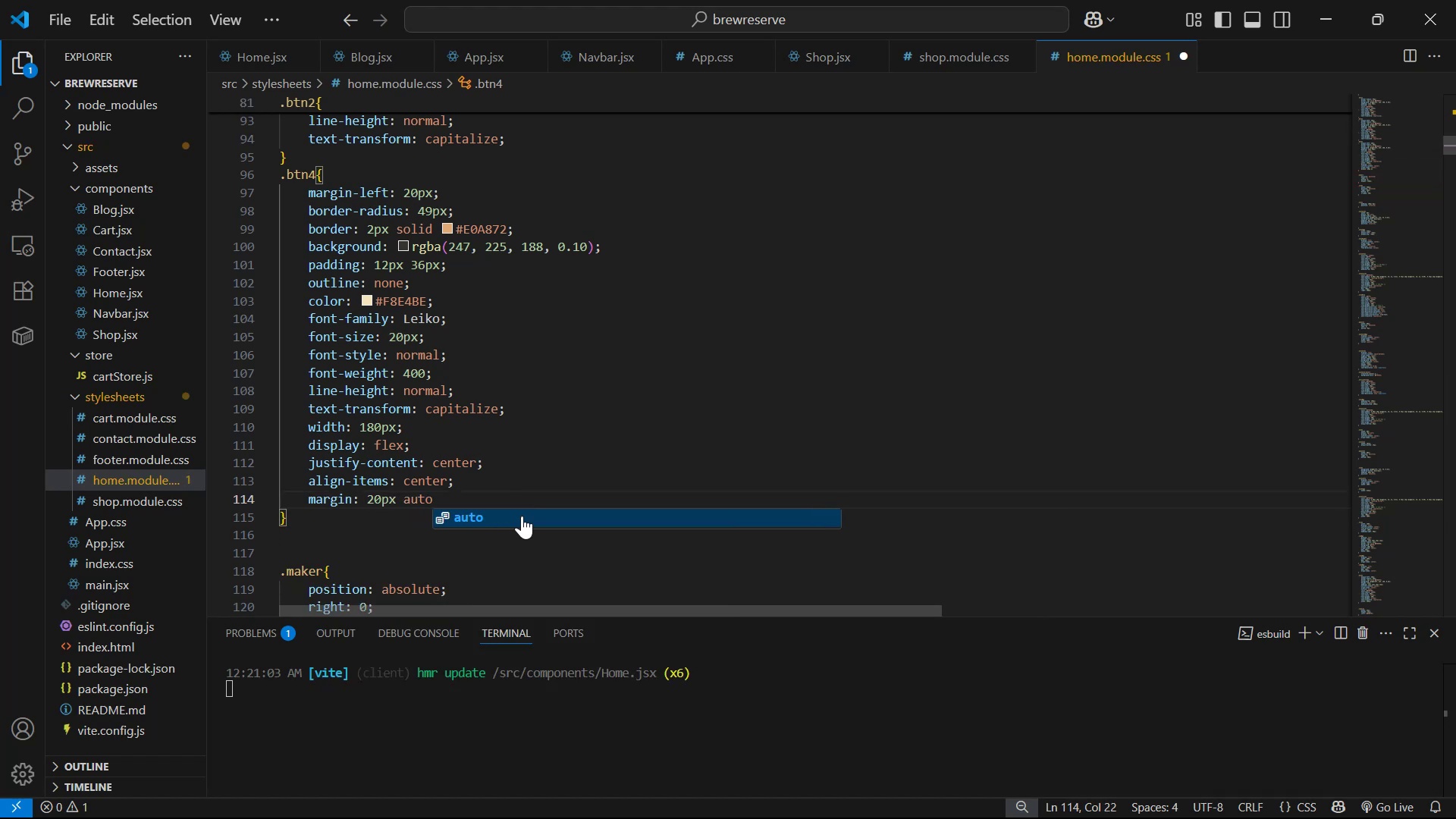 
key(Control+S)
 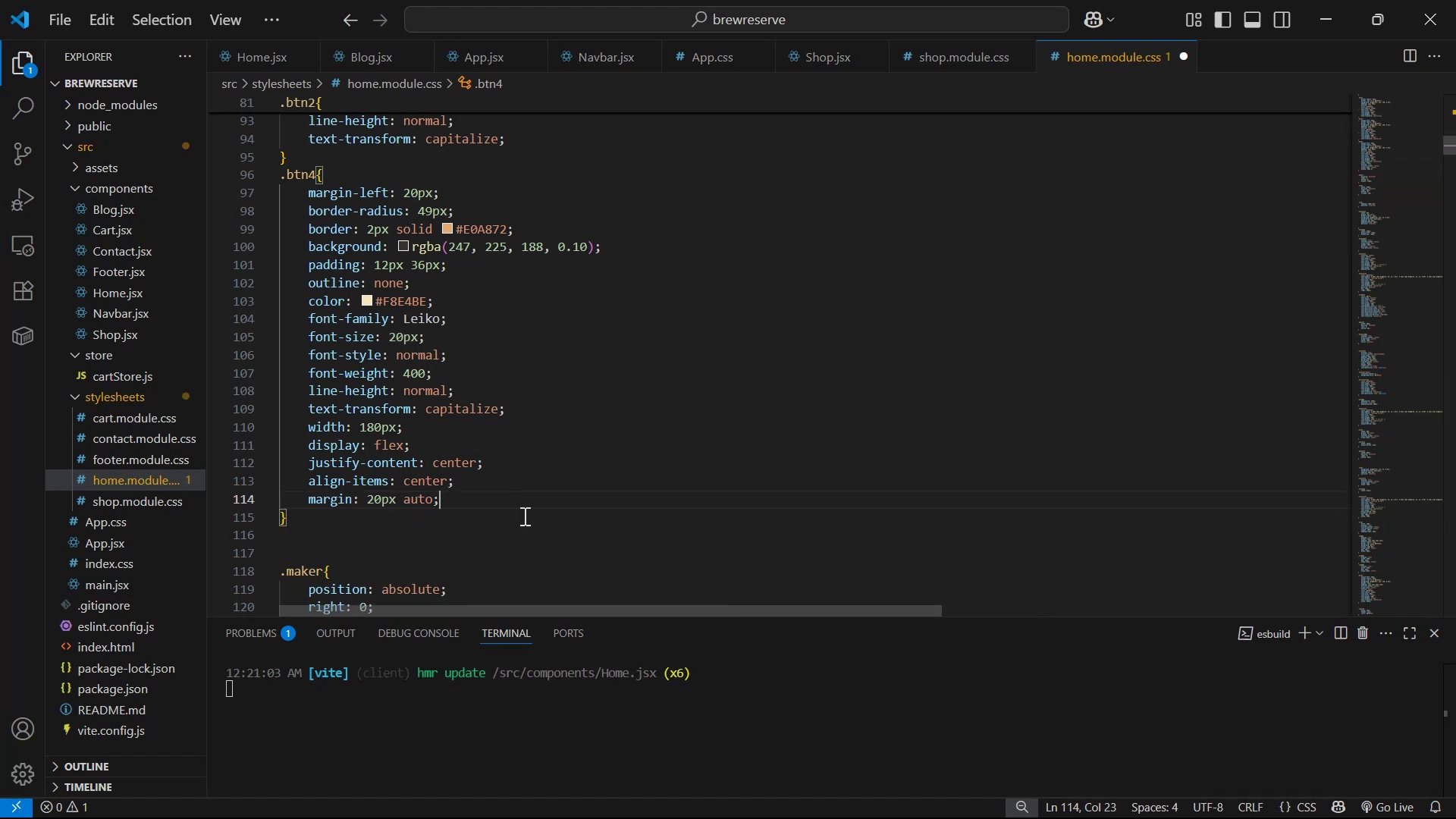 
key(Alt+AltLeft)
 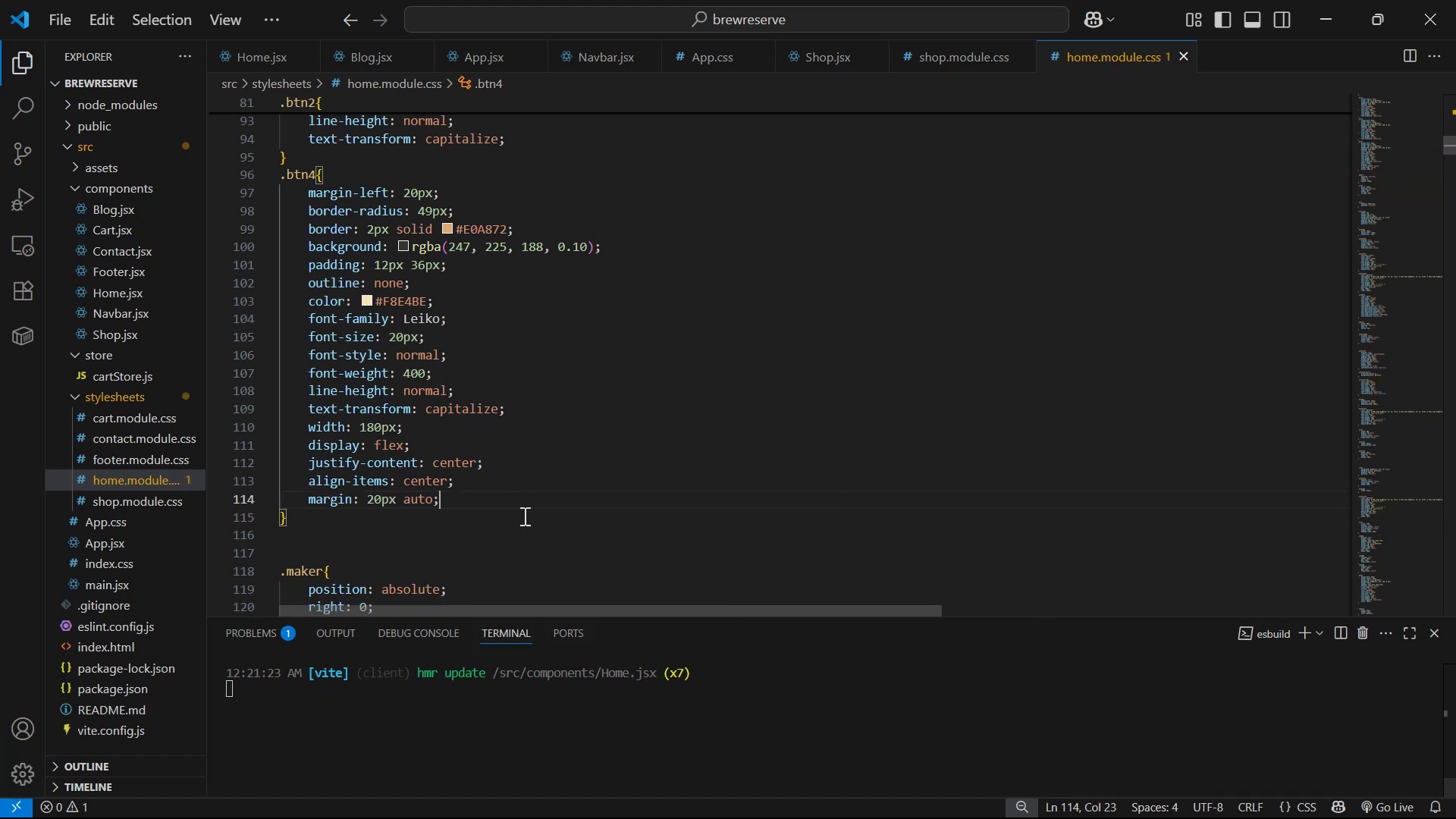 
key(Alt+Tab)
 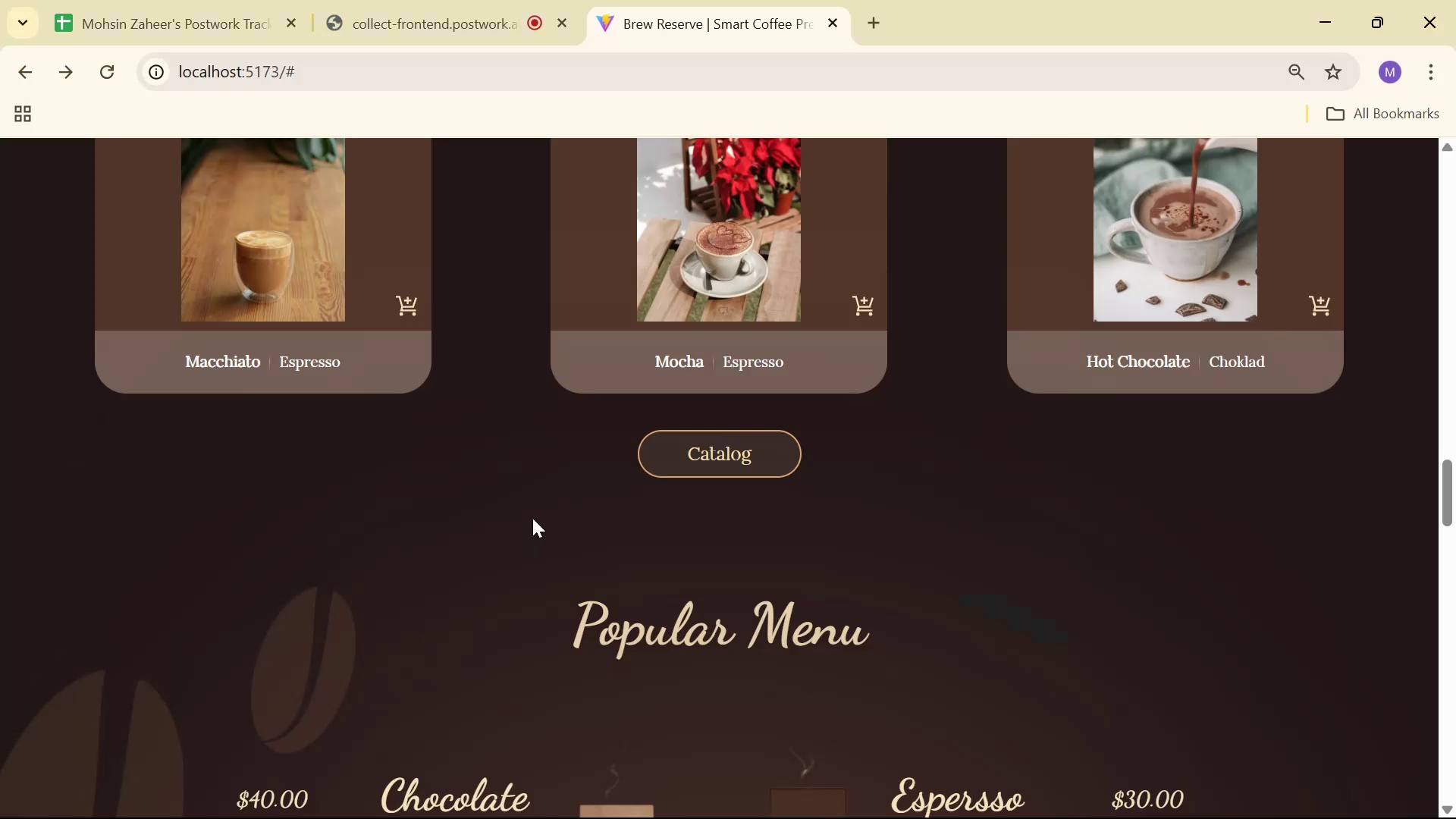 
key(Alt+AltLeft)
 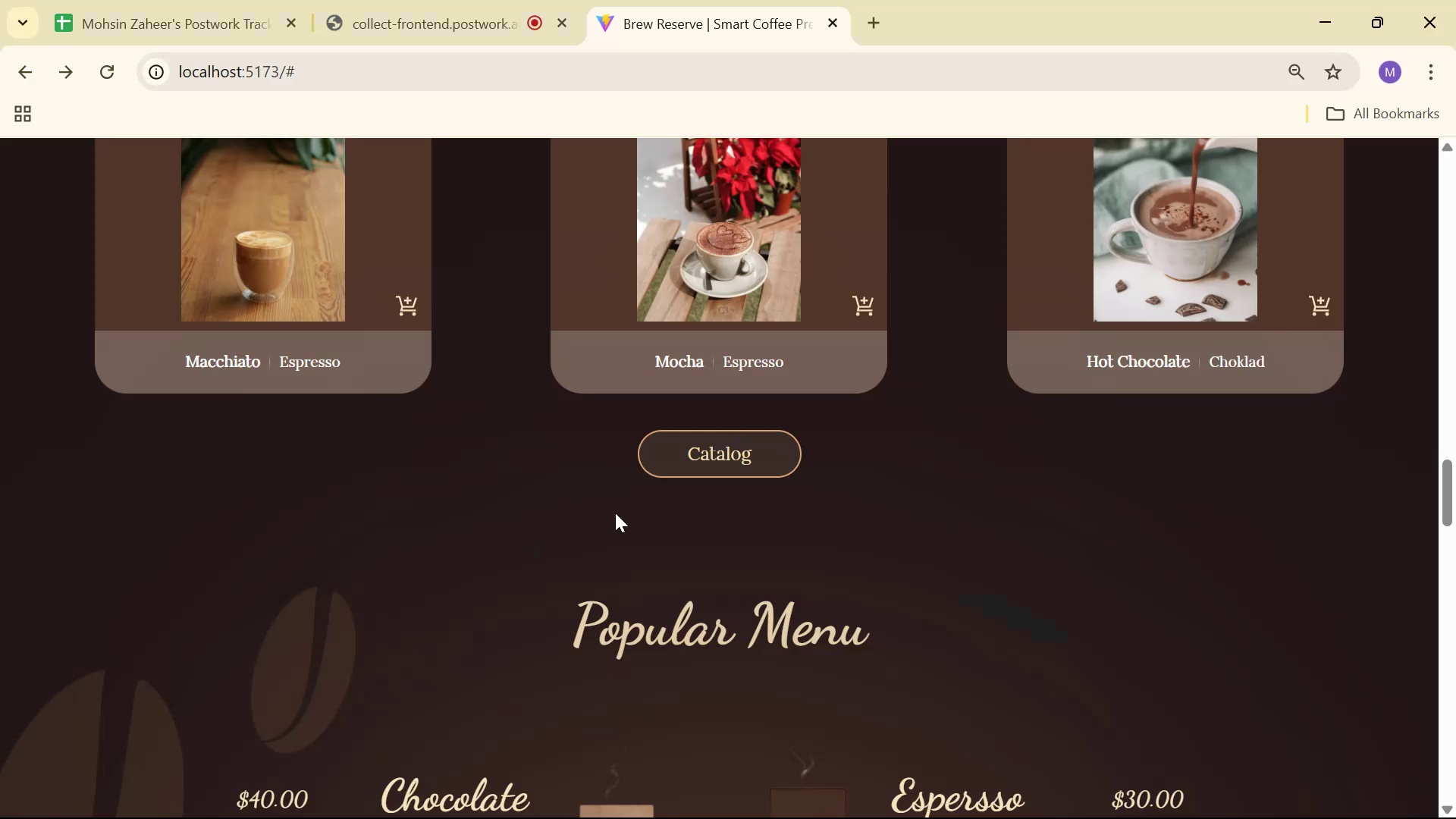 
key(Alt+Tab)
 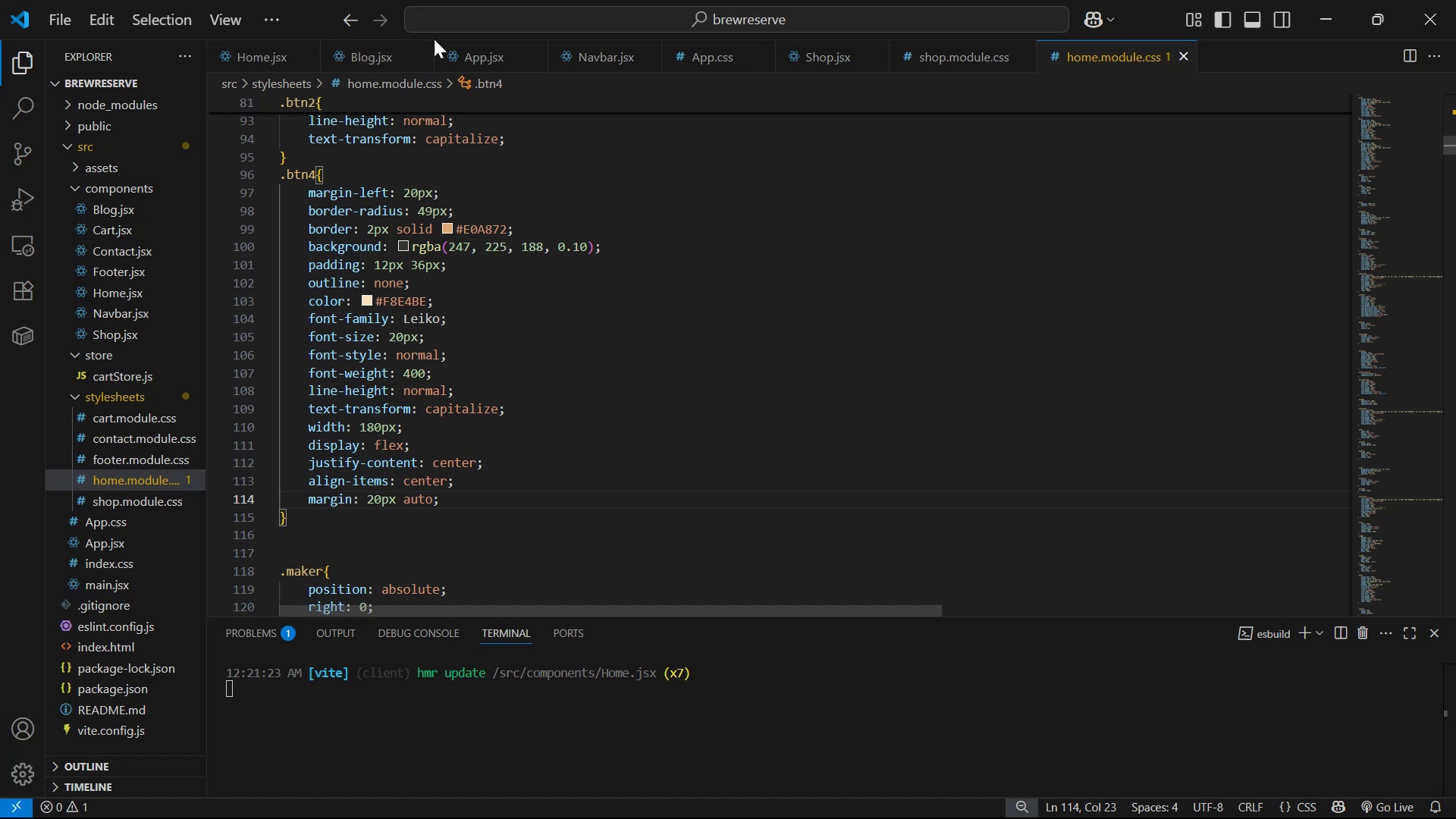 
left_click([263, 57])
 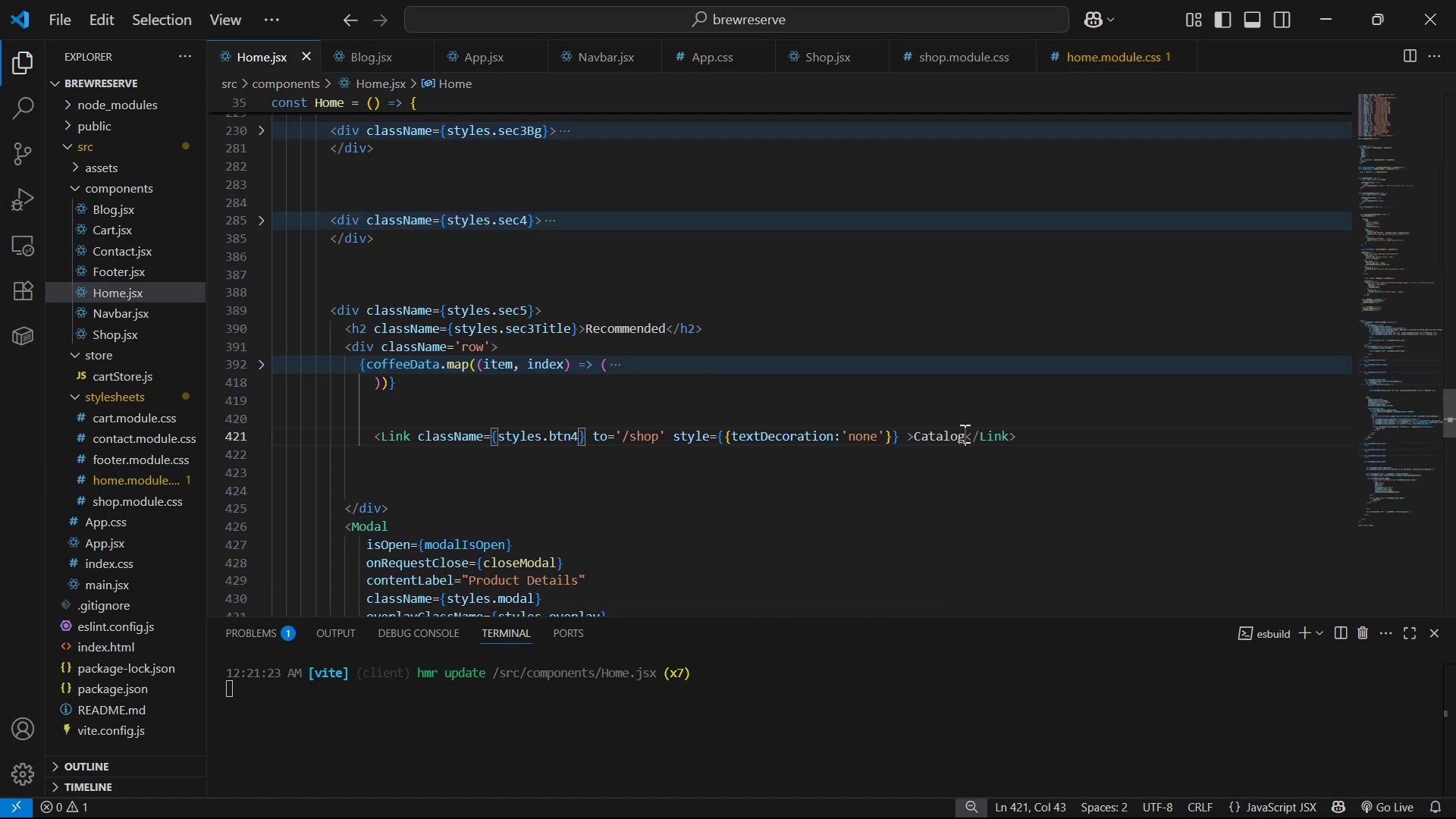 
key(Backspace)
key(Backspace)
key(Backspace)
key(Backspace)
key(Backspace)
key(Backspace)
key(Backspace)
type(View Mr)
key(Backspace)
type(ore )
key(Backspace)
 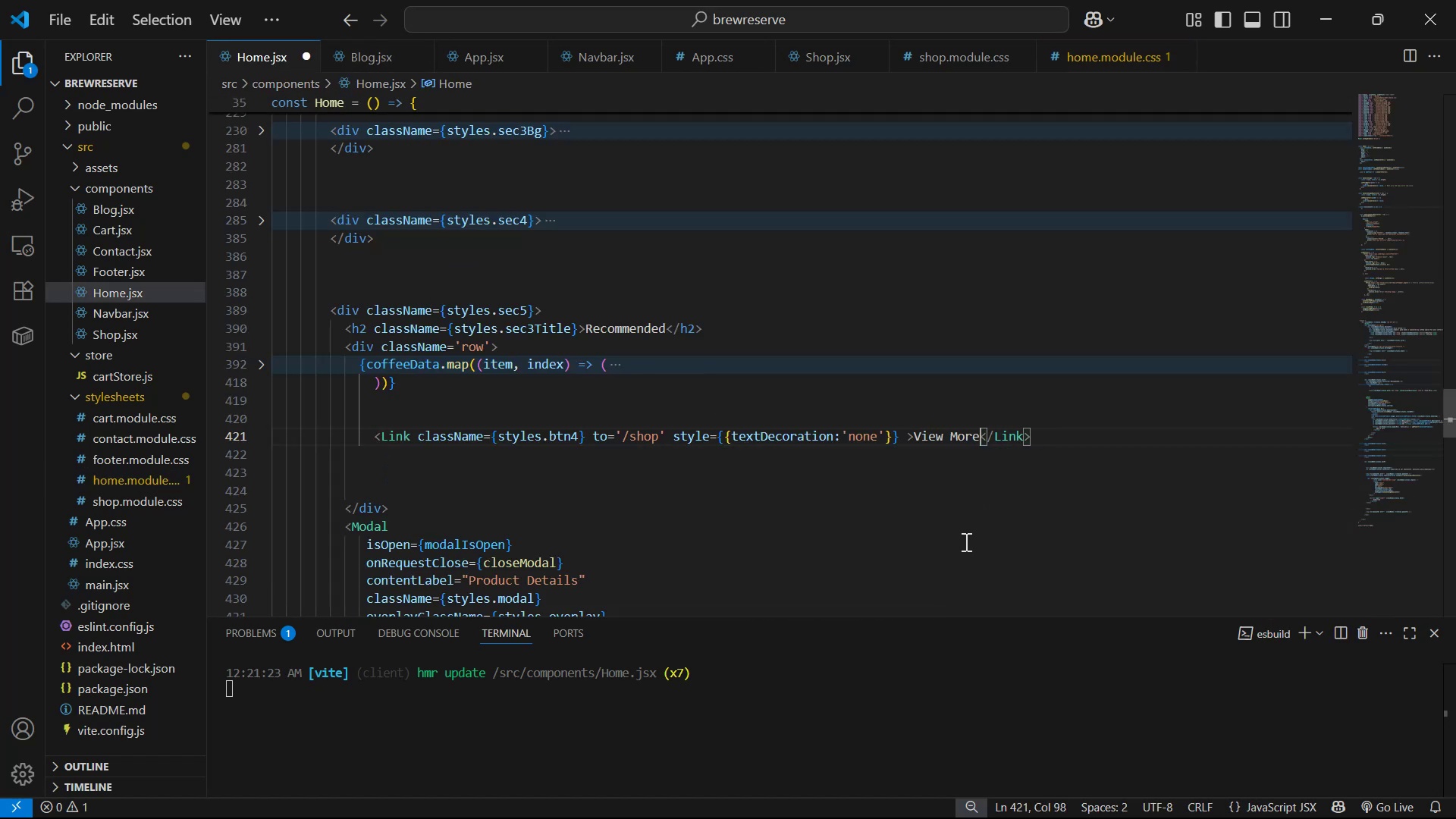 
key(Control+S)
 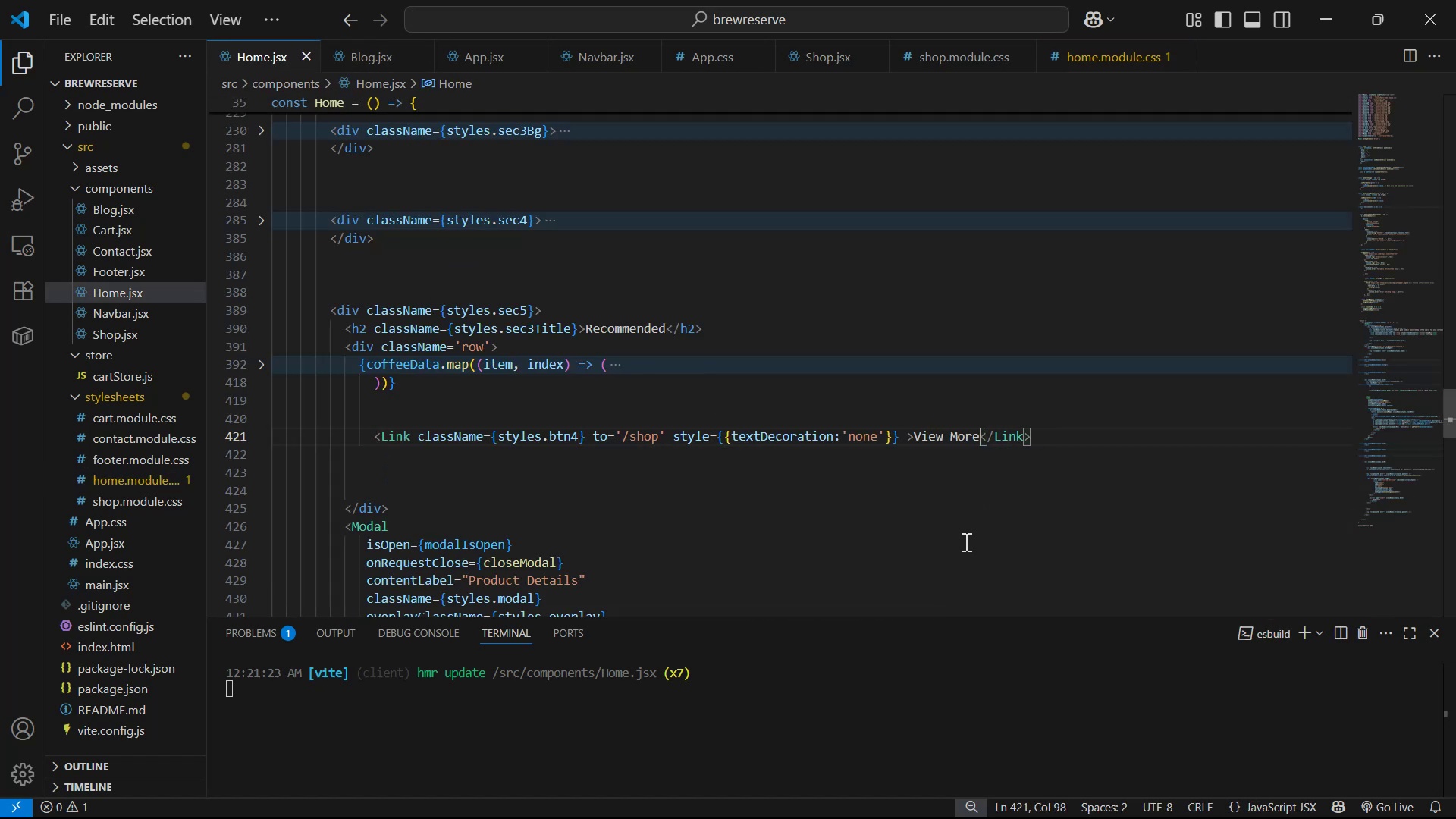 
key(Alt+AltLeft)
 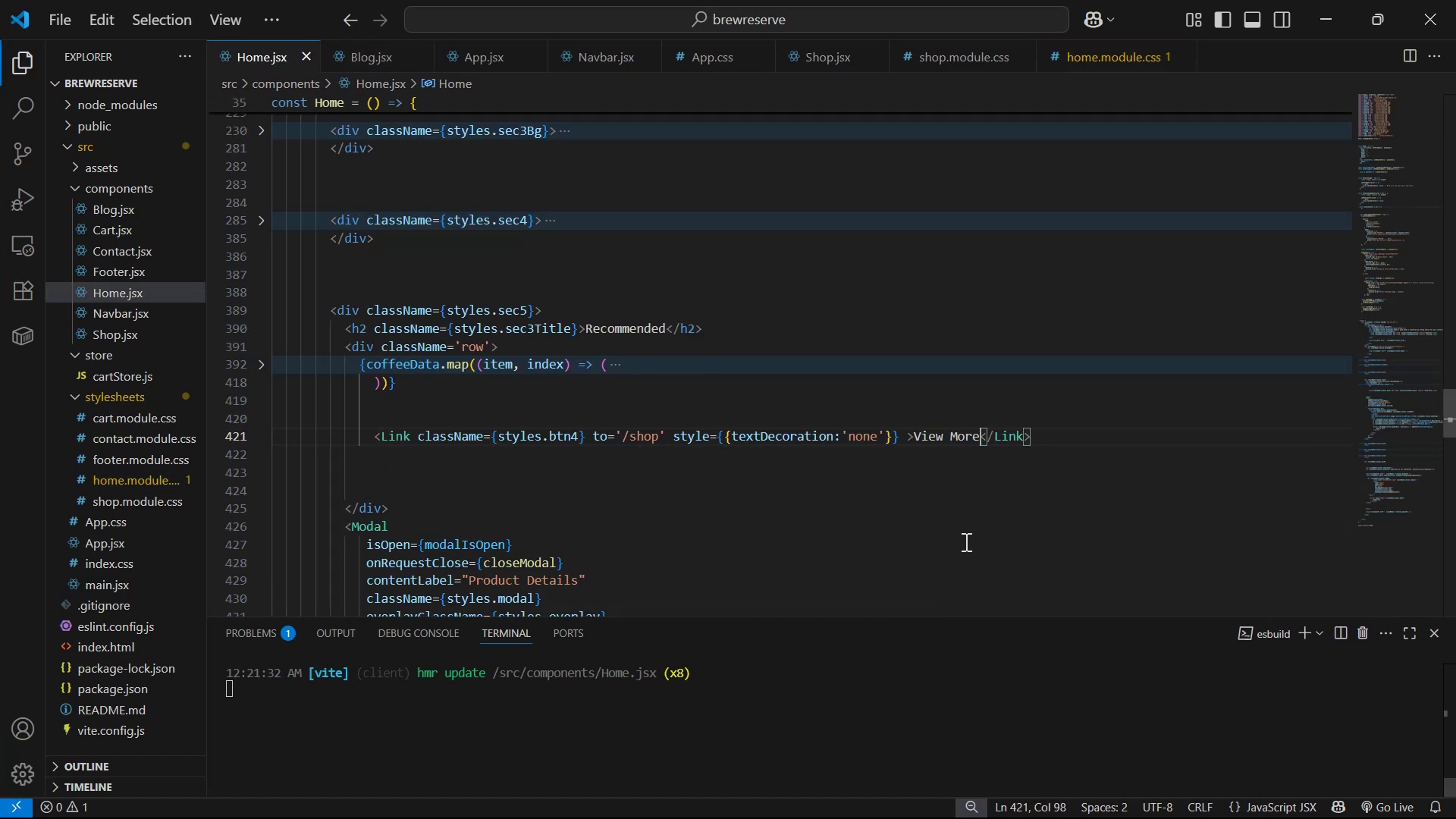 
key(Alt+Tab)
 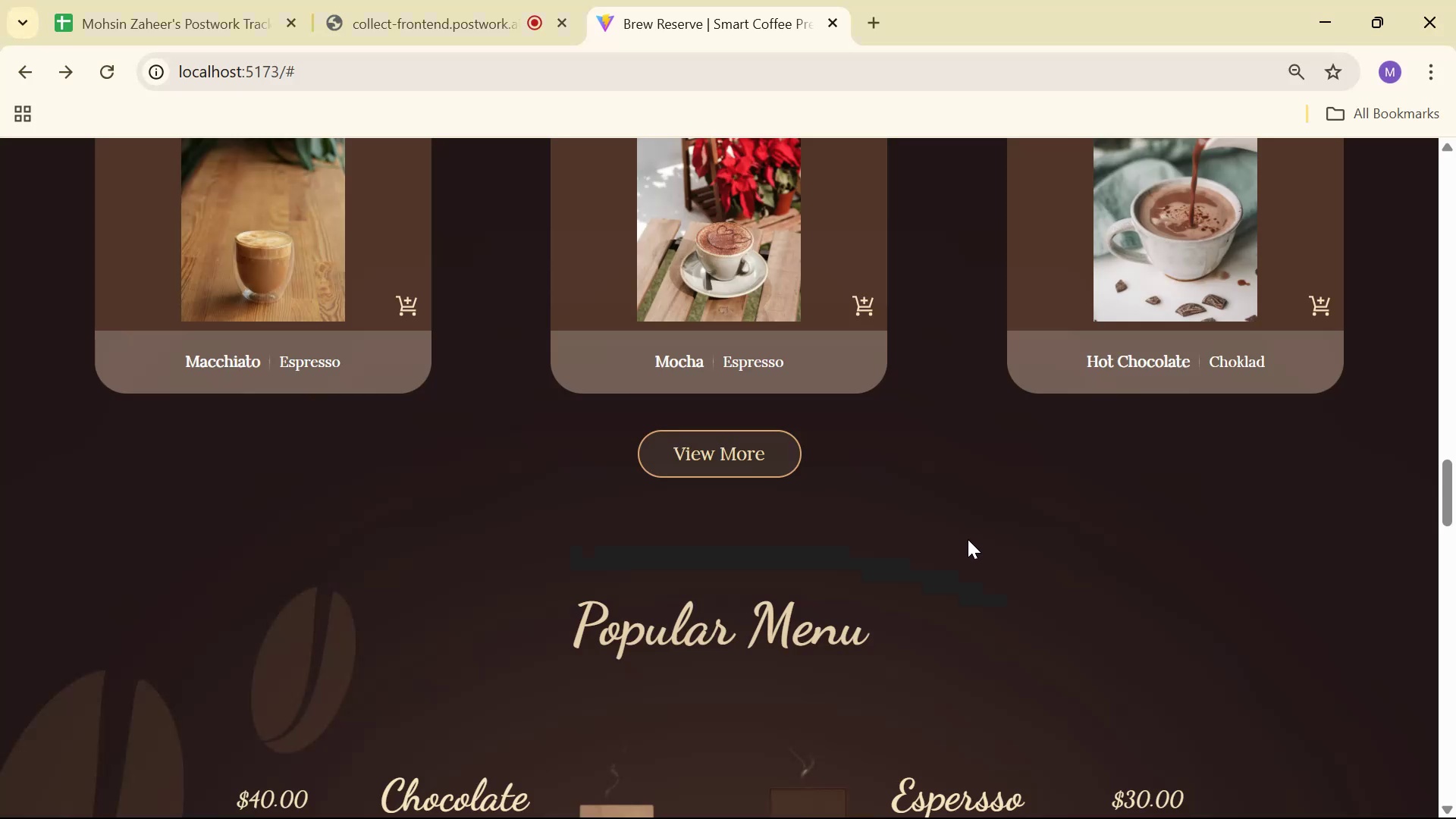 
scroll: coordinate [686, 811], scroll_direction: up, amount: 4.0
 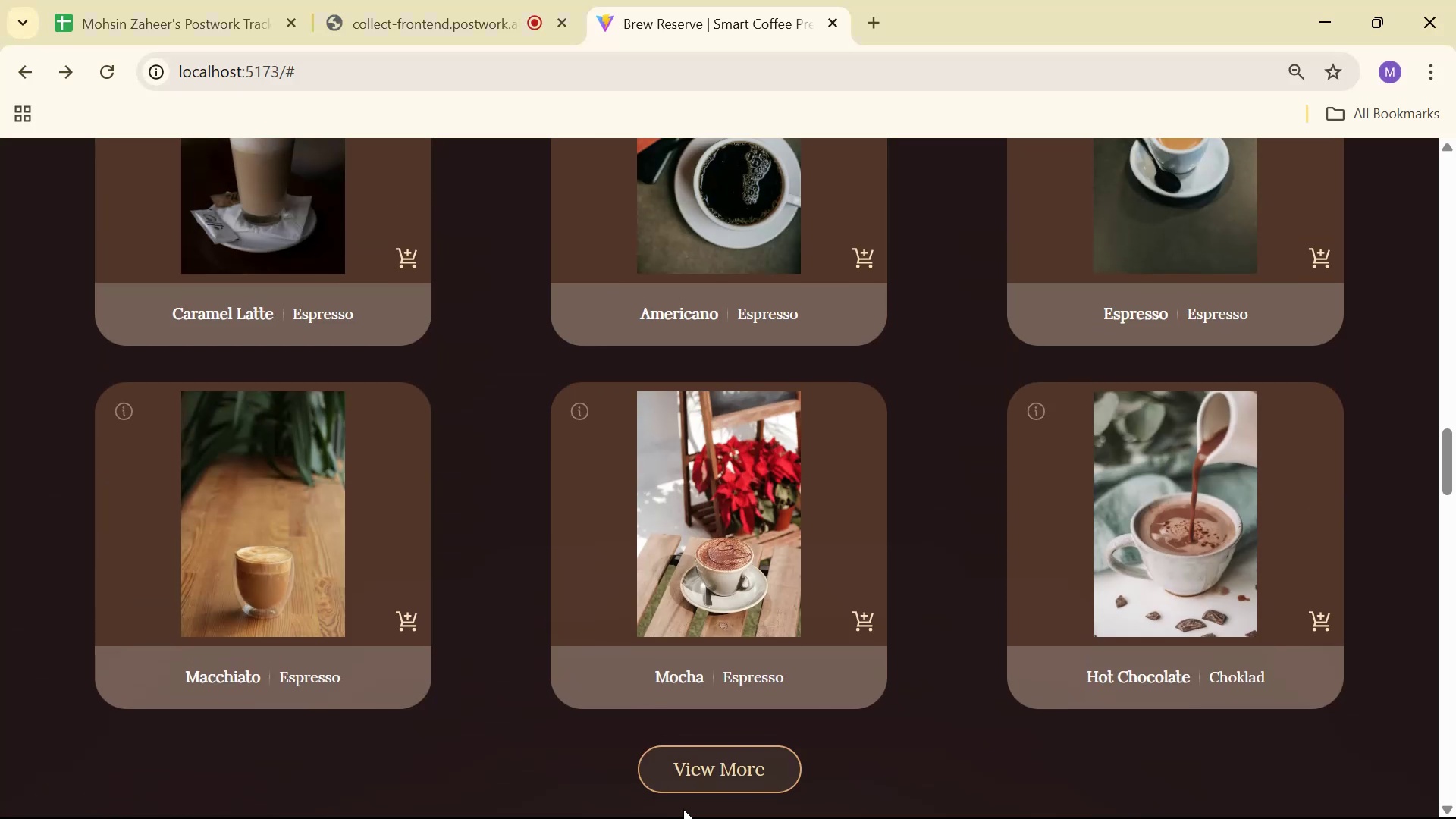 
key(Alt+AltLeft)
 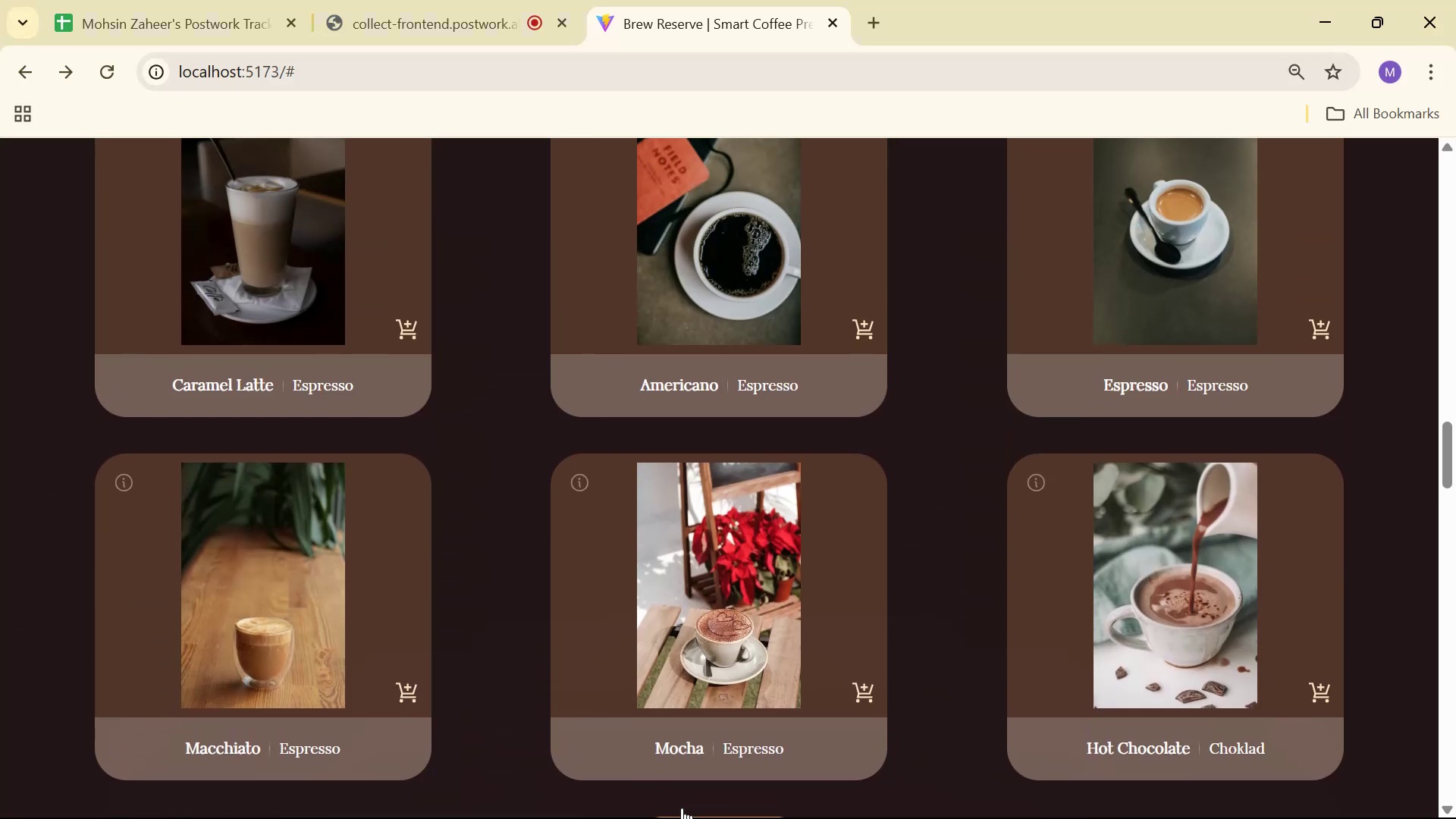 
key(Alt+Tab)
 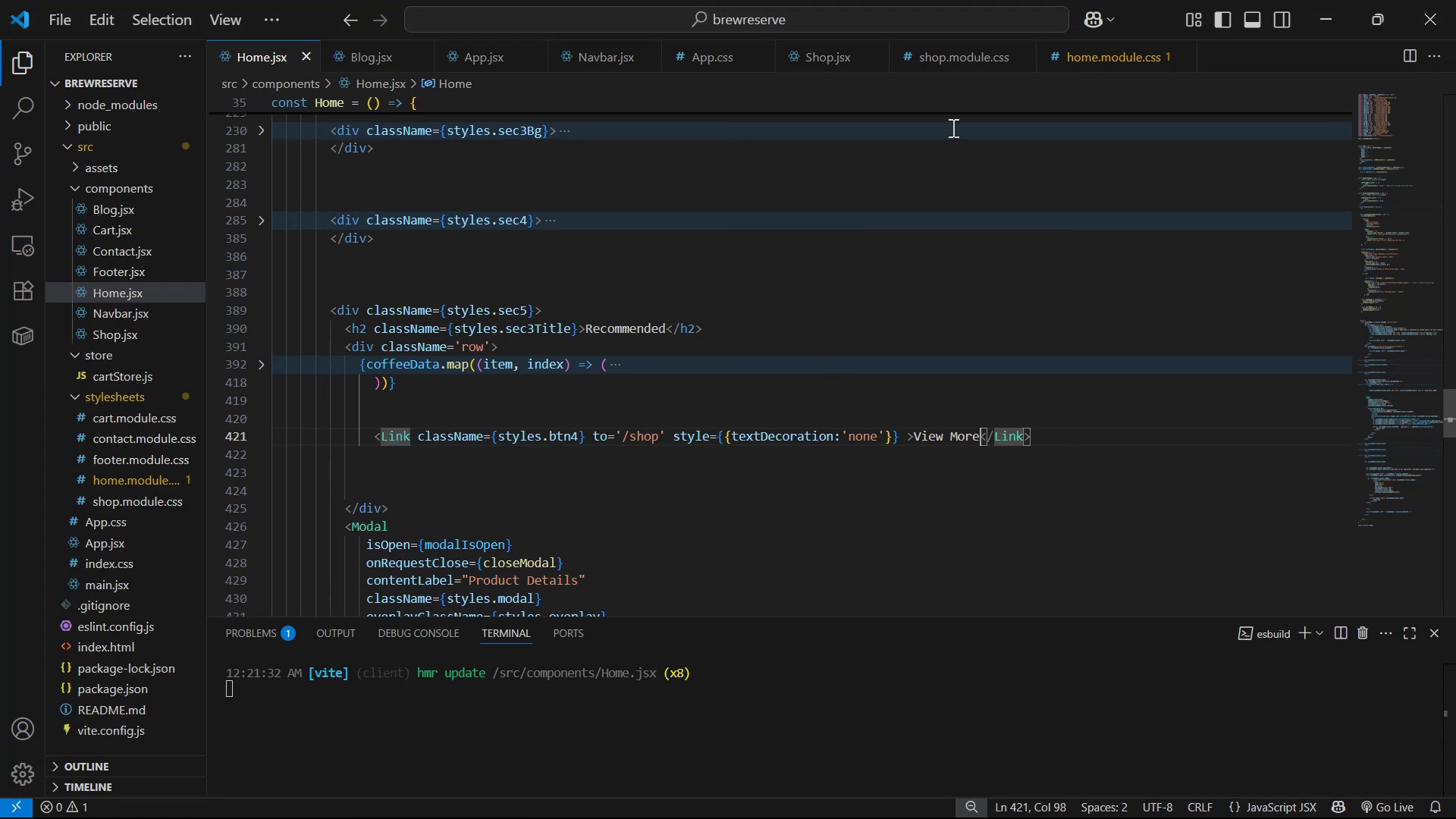 
left_click([1066, 56])
 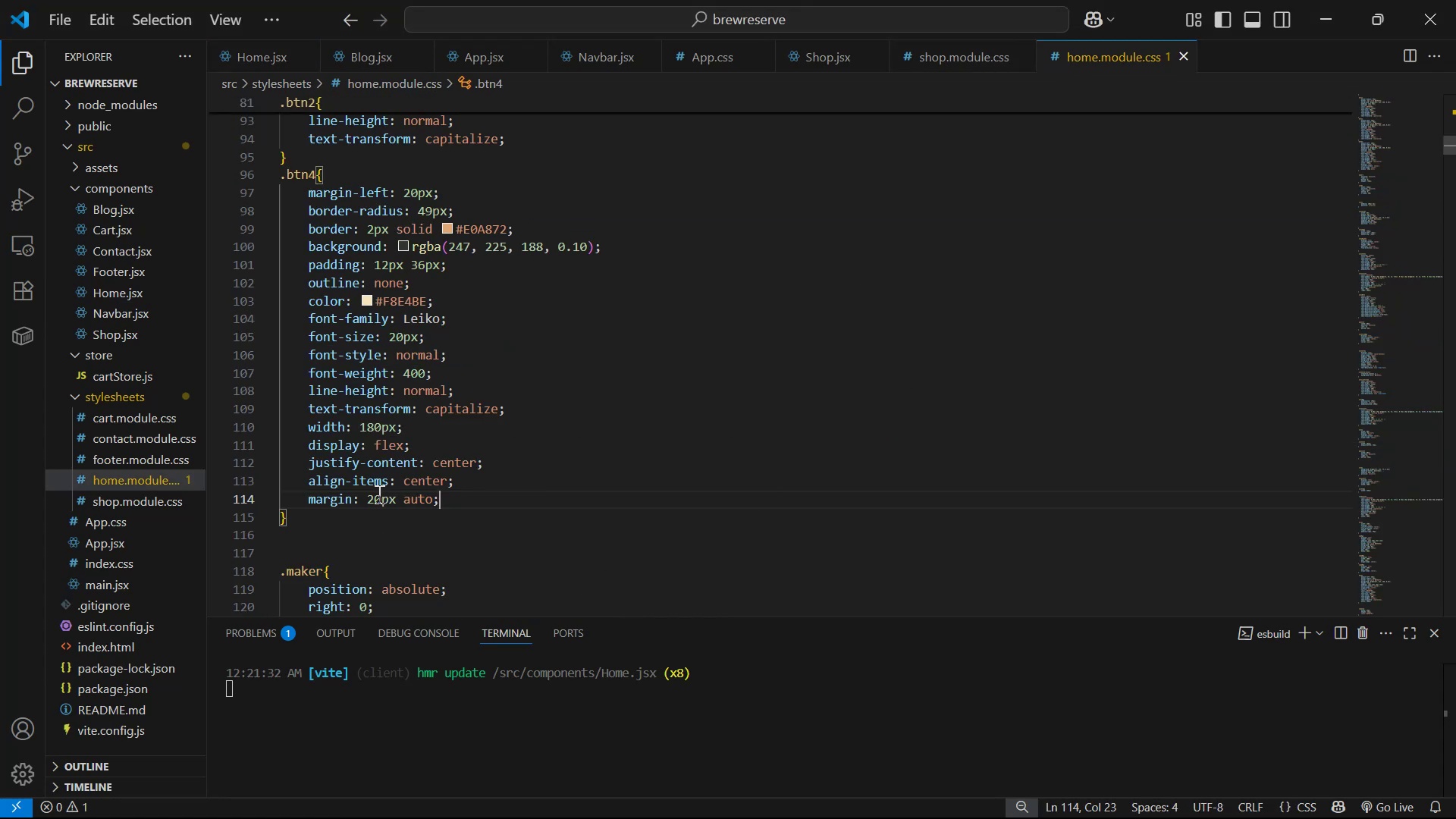 
key(BracketRight)
 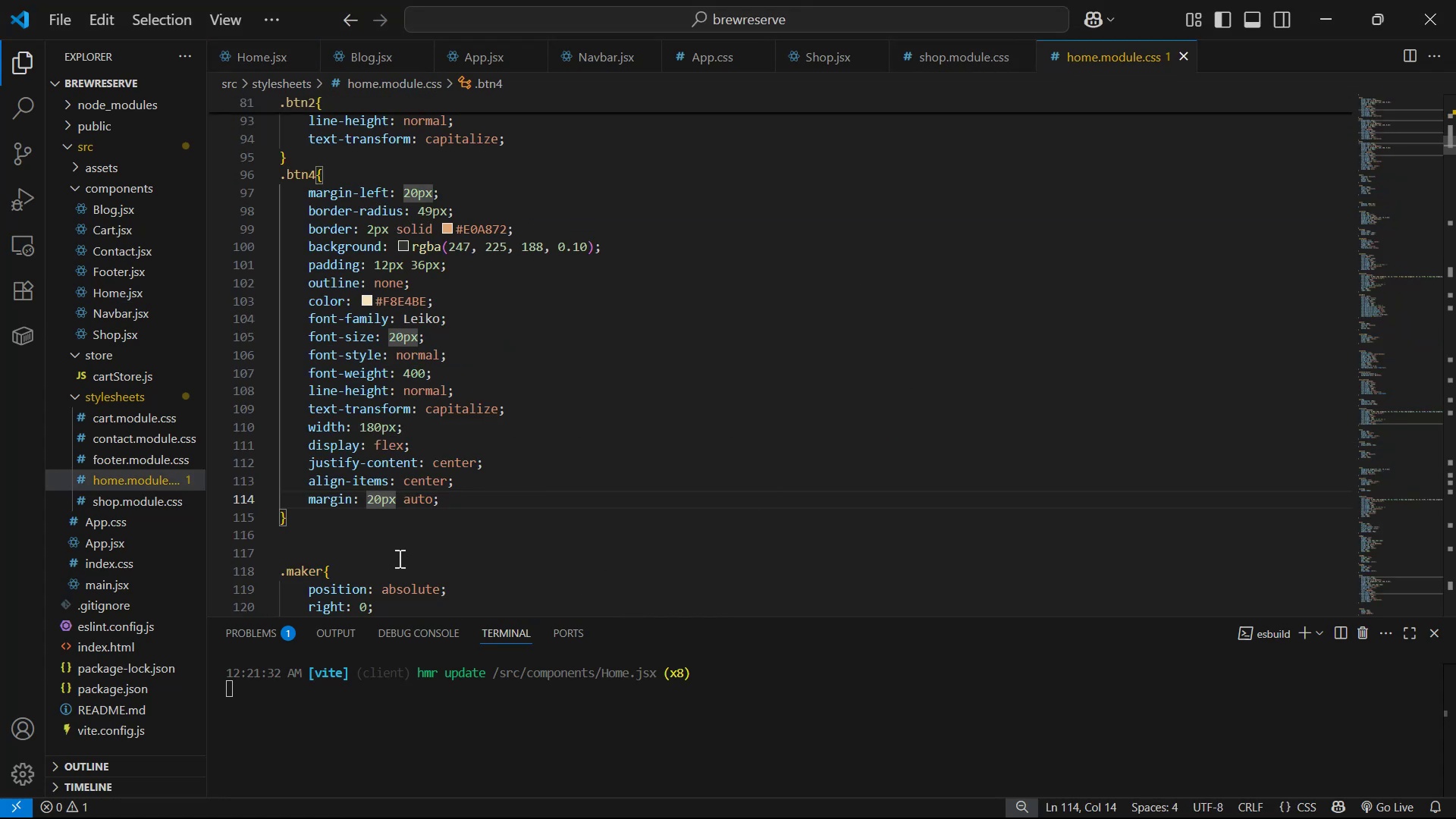 
key(4)
 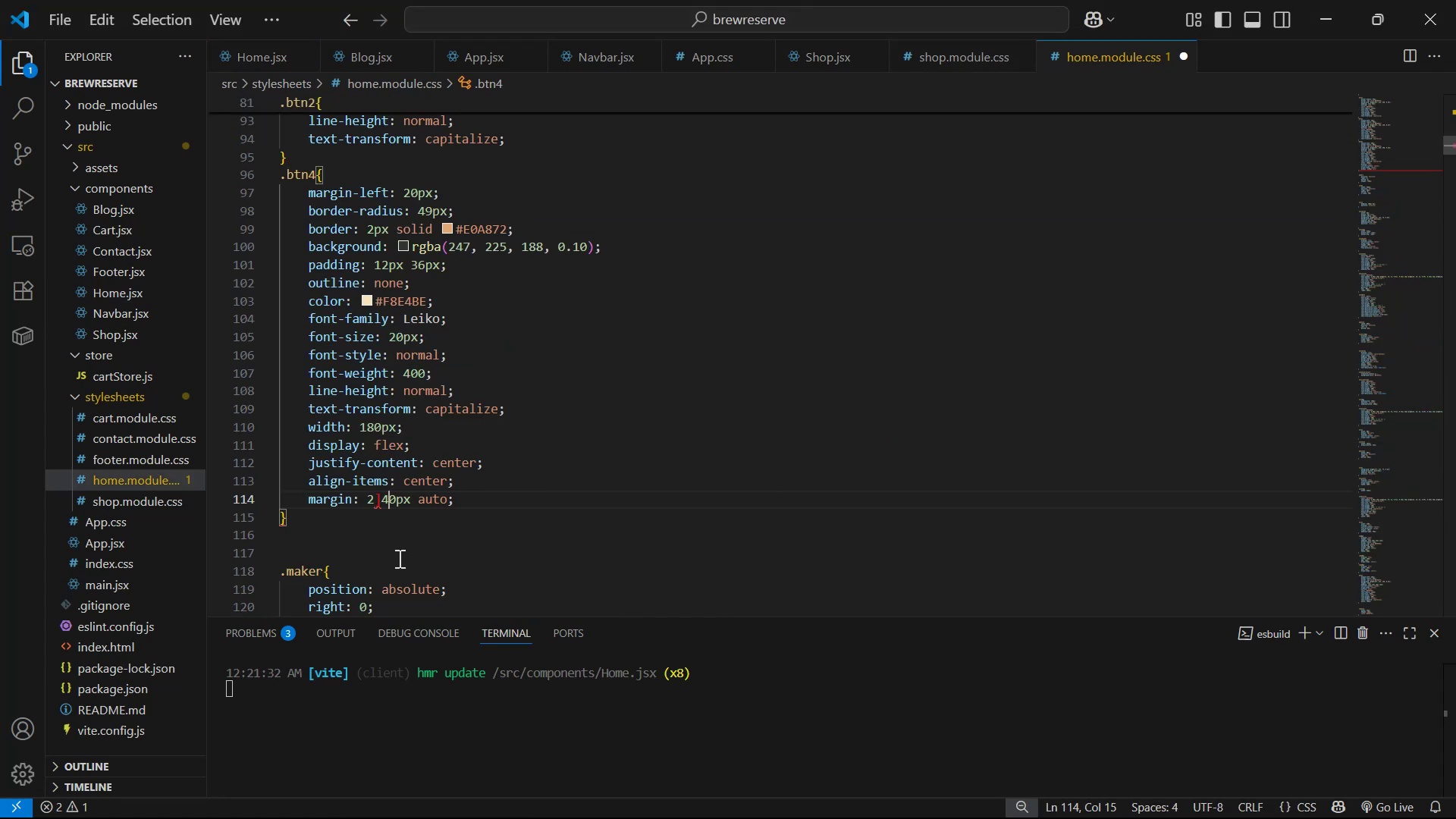 
key(Backspace)
 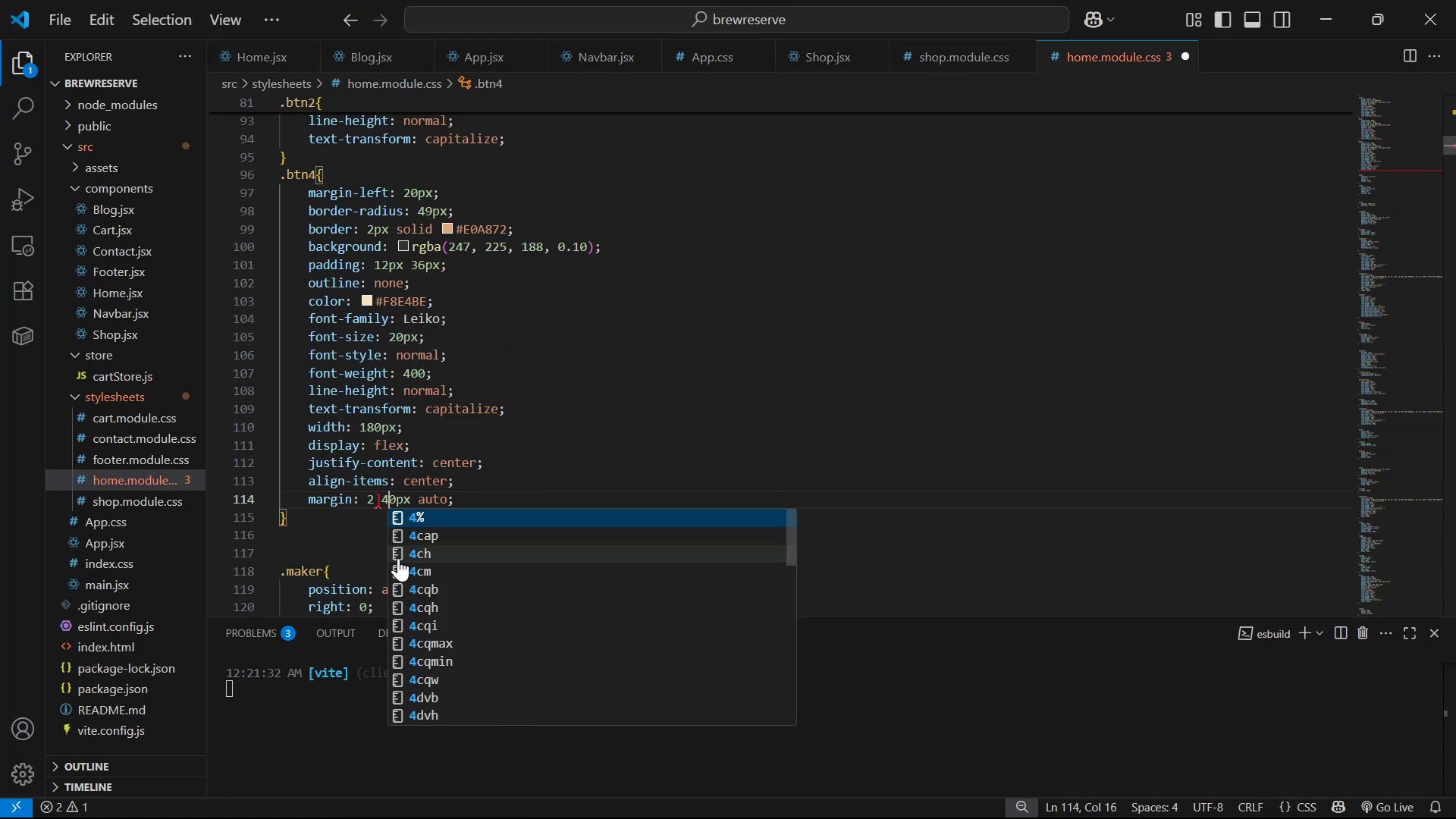 
key(Backspace)
 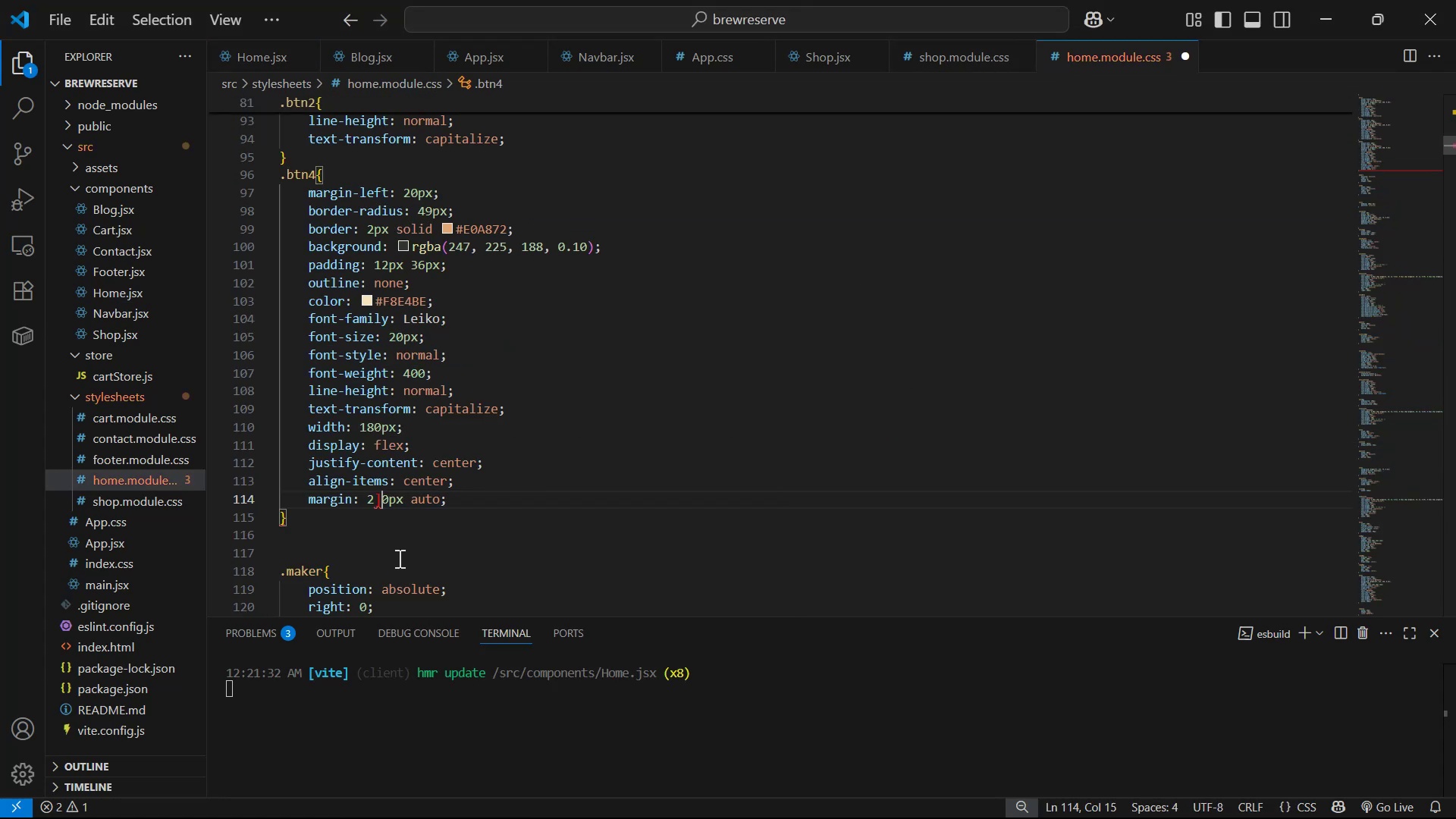 
key(Backspace)
 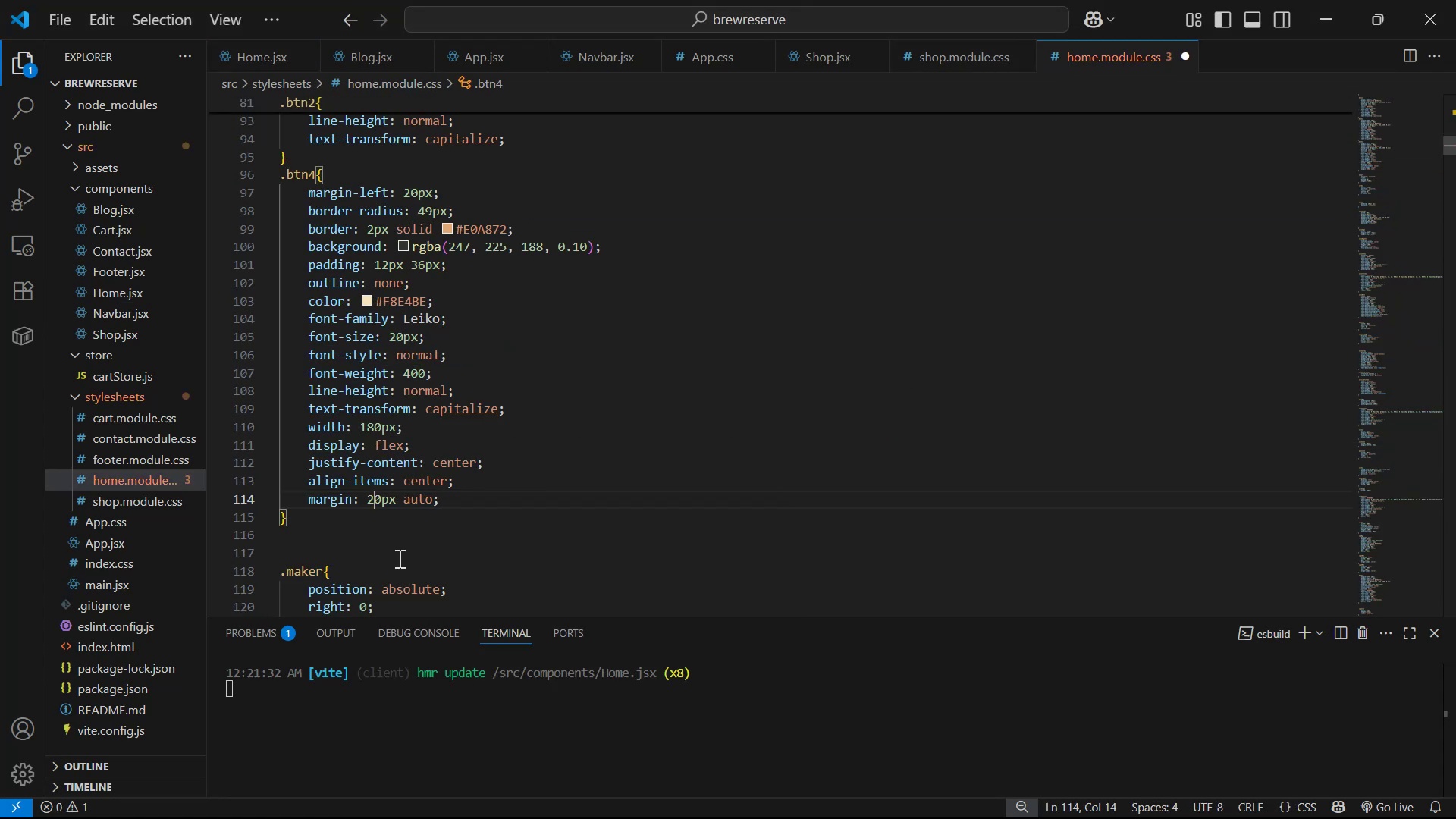 
key(4)
 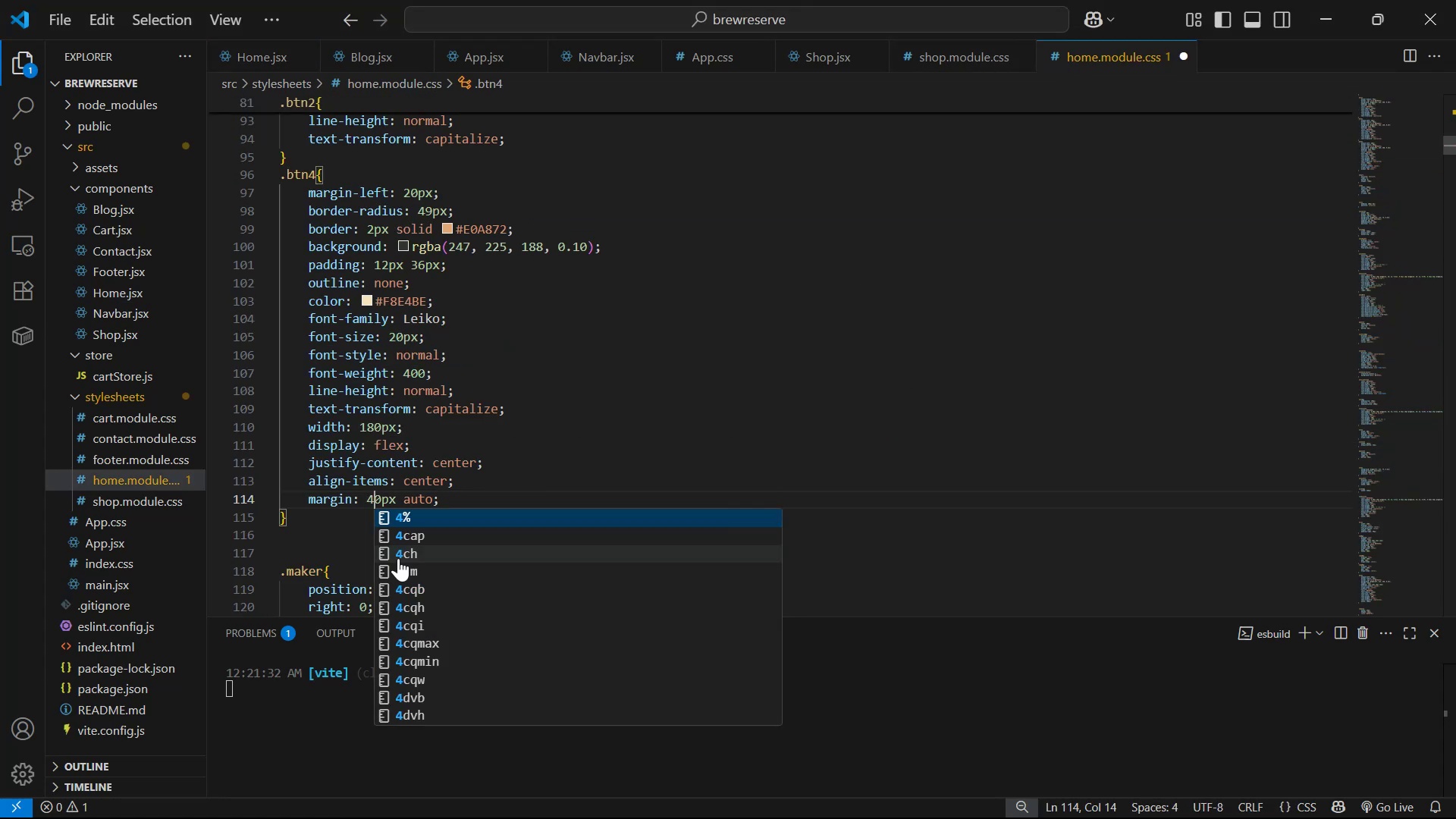 
key(Control+S)
 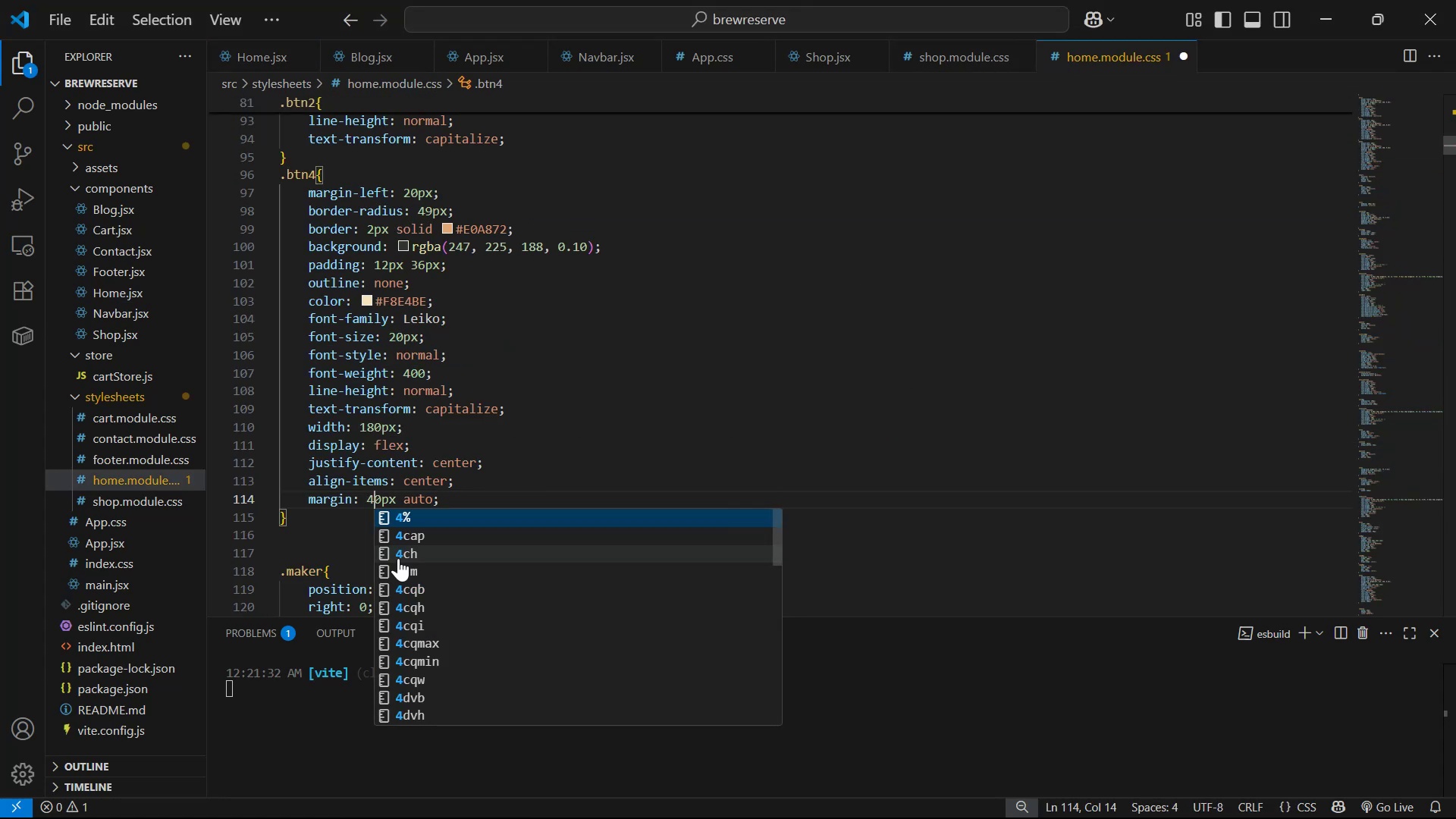 
key(Alt+AltLeft)
 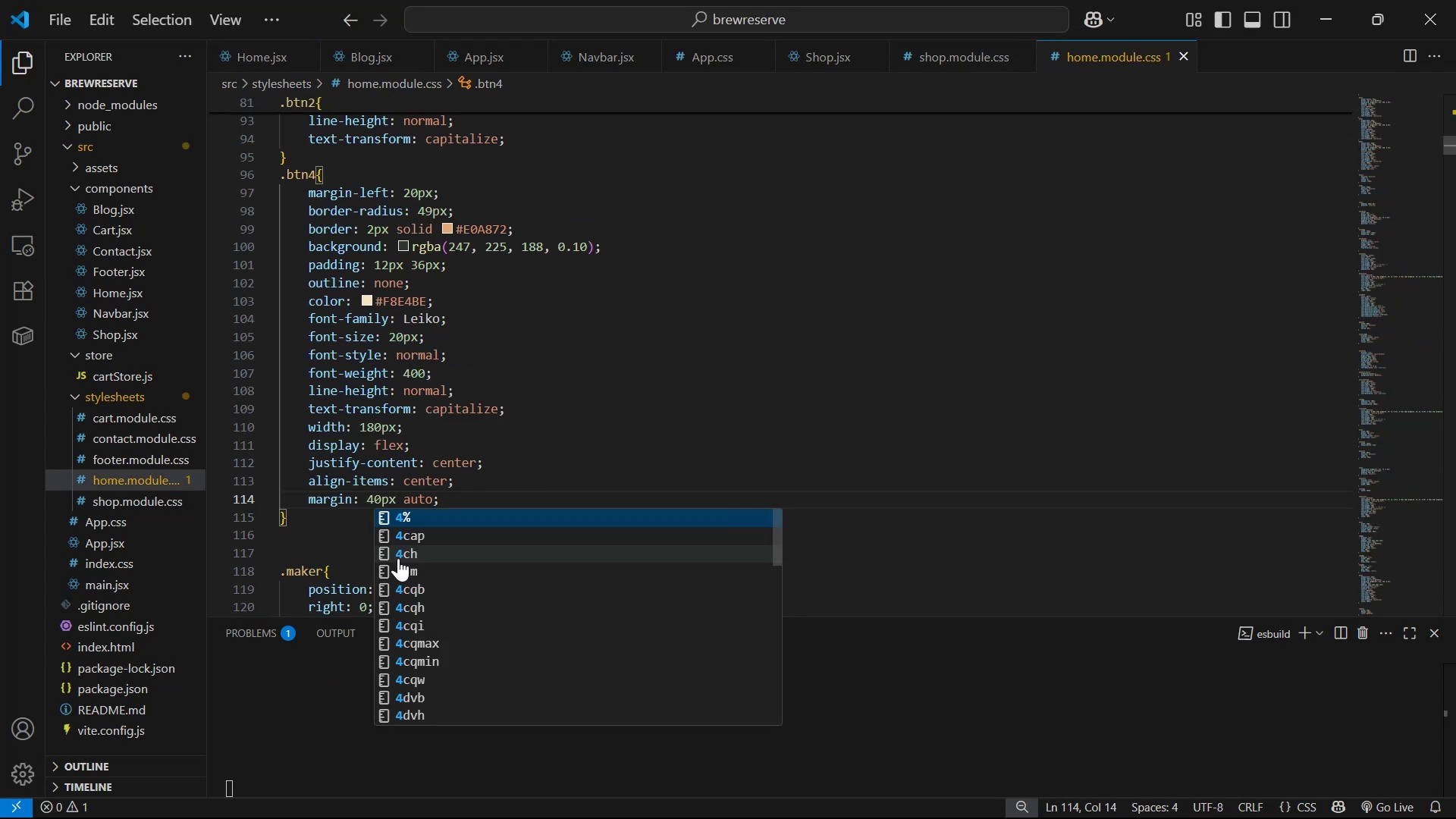 
key(Alt+Tab)
 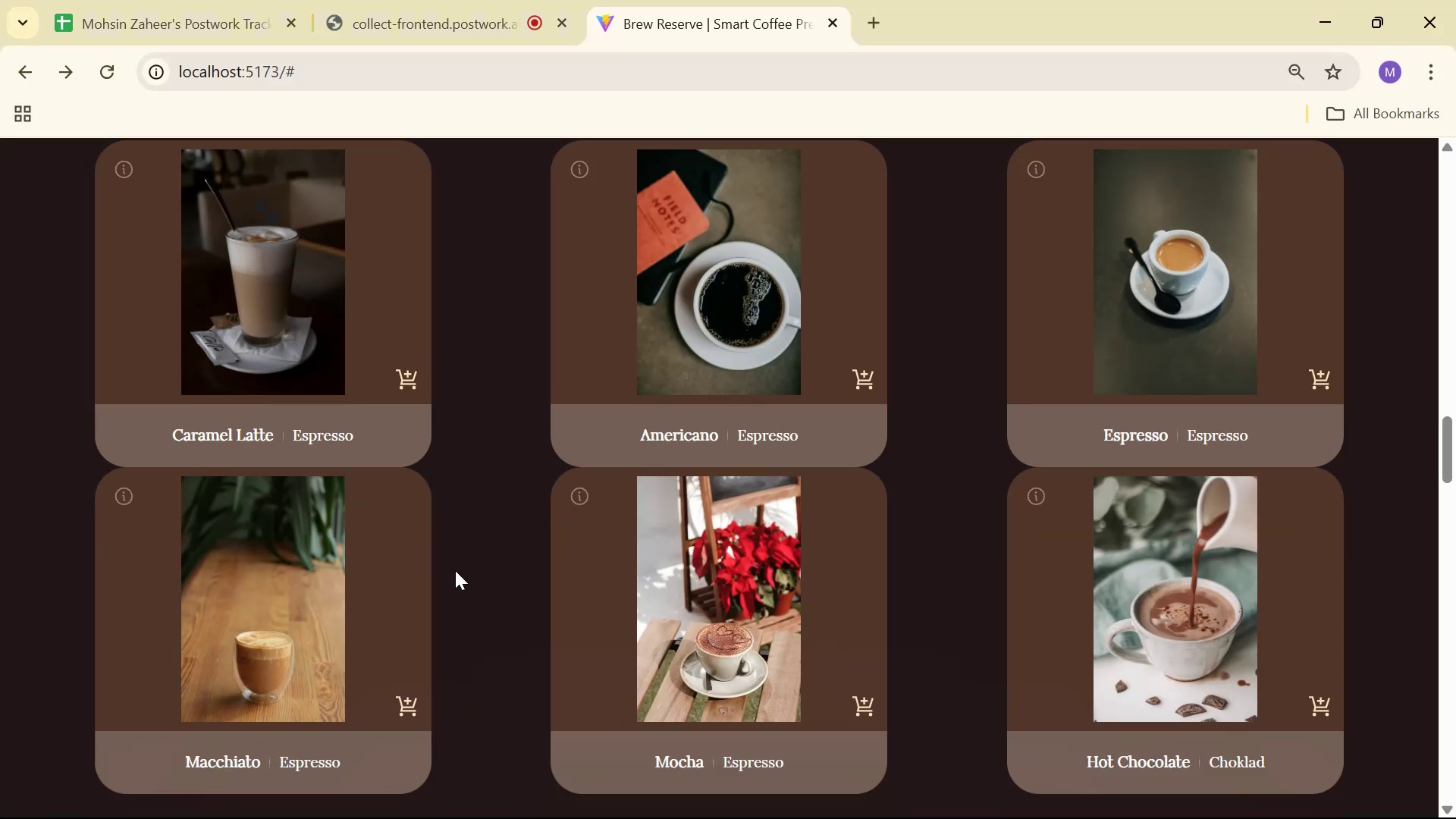 
scroll: coordinate [616, 547], scroll_direction: down, amount: 4.0
 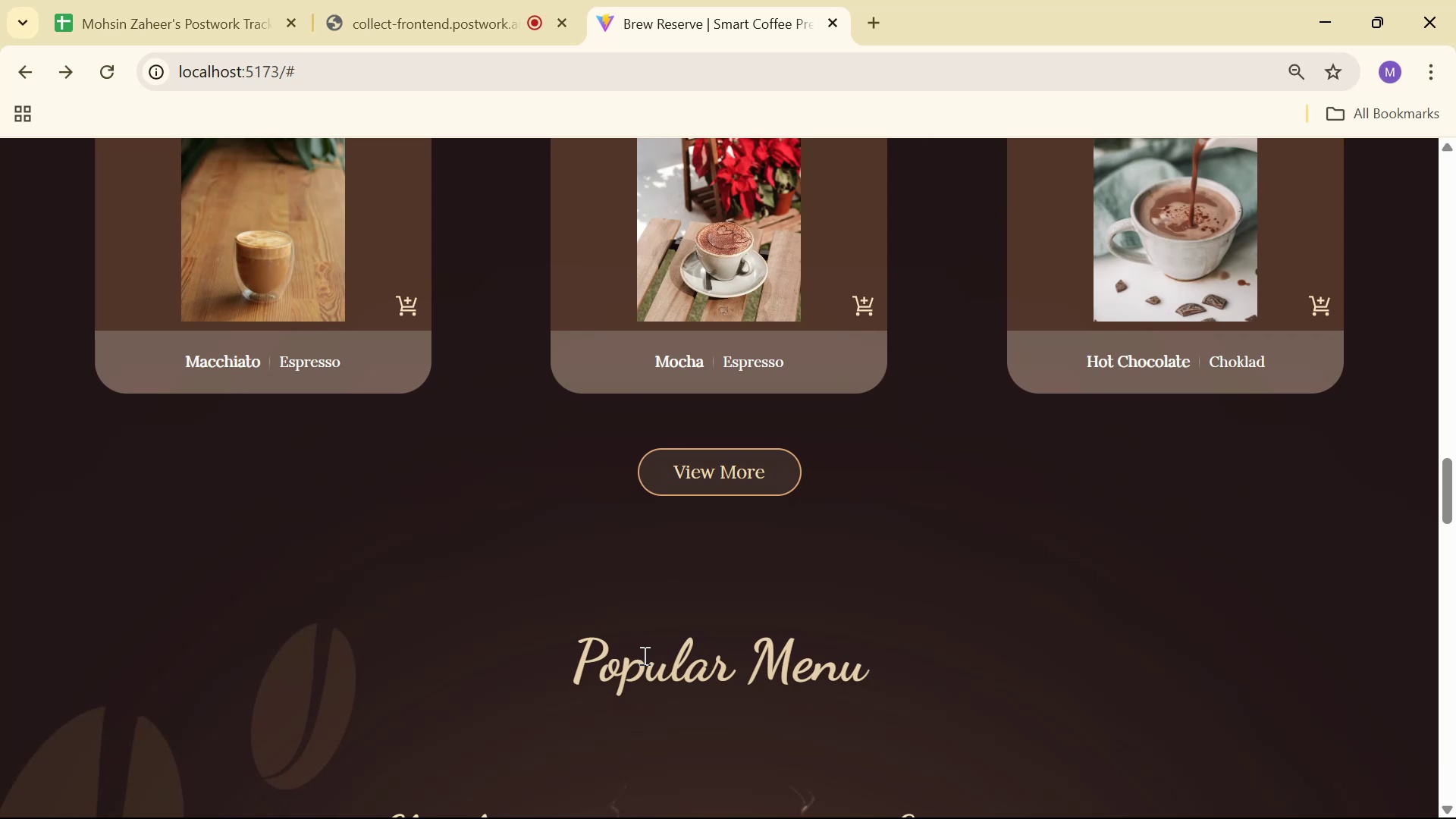 
key(Alt+AltLeft)
 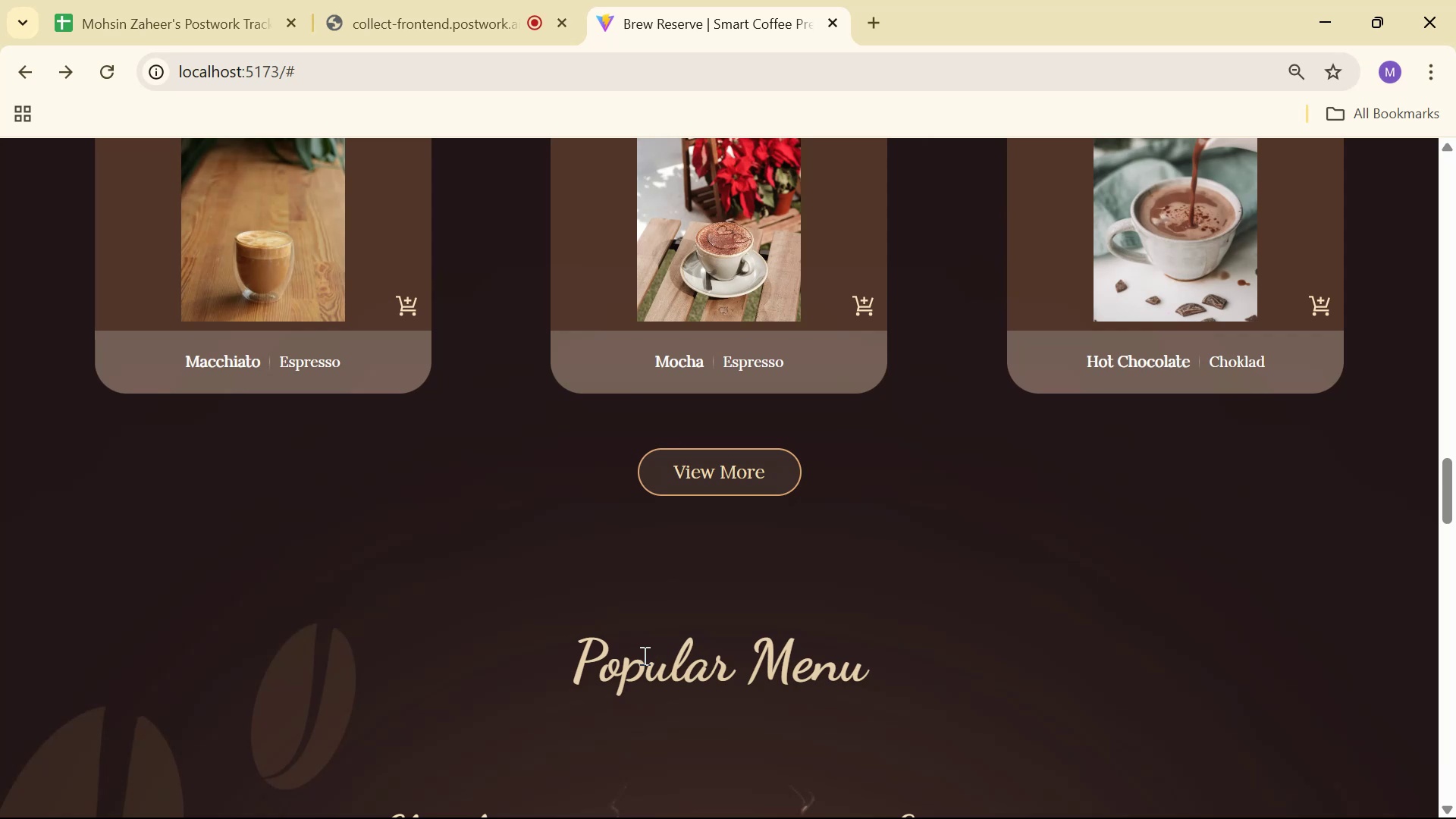 
key(Alt+Tab)
 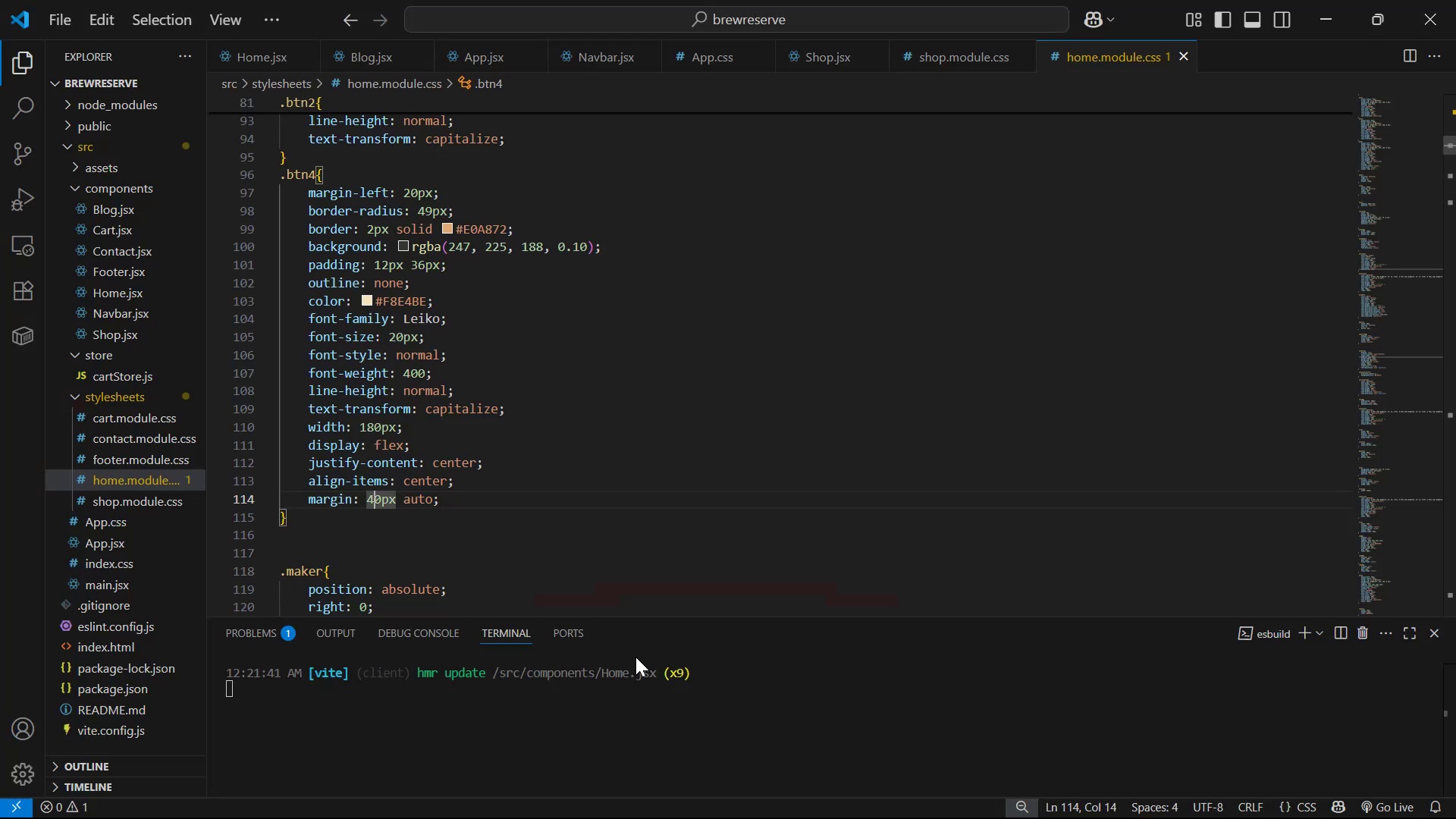 
key(Backspace)
 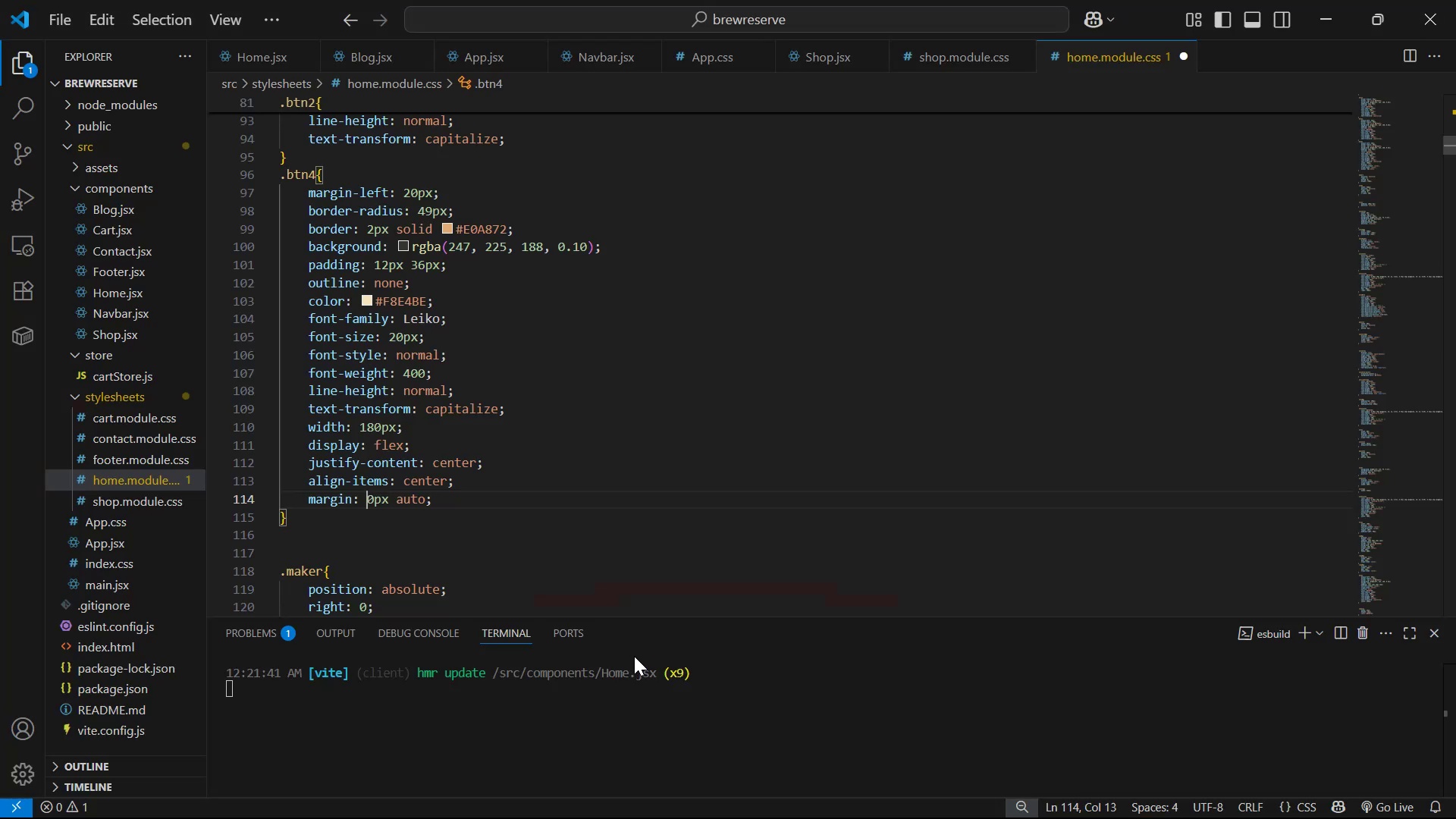 
key(6)
 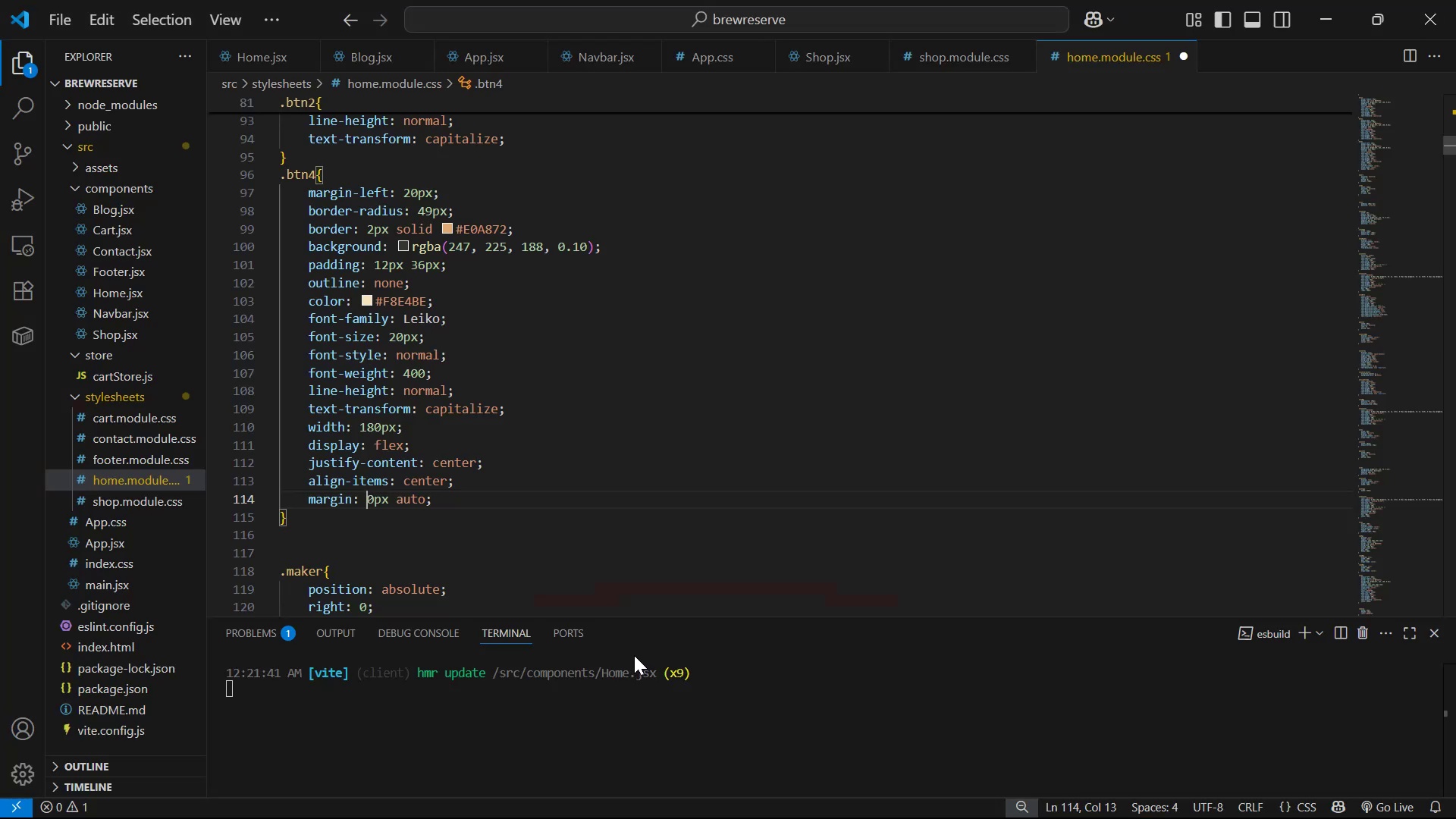 
key(Control+ControlLeft)
 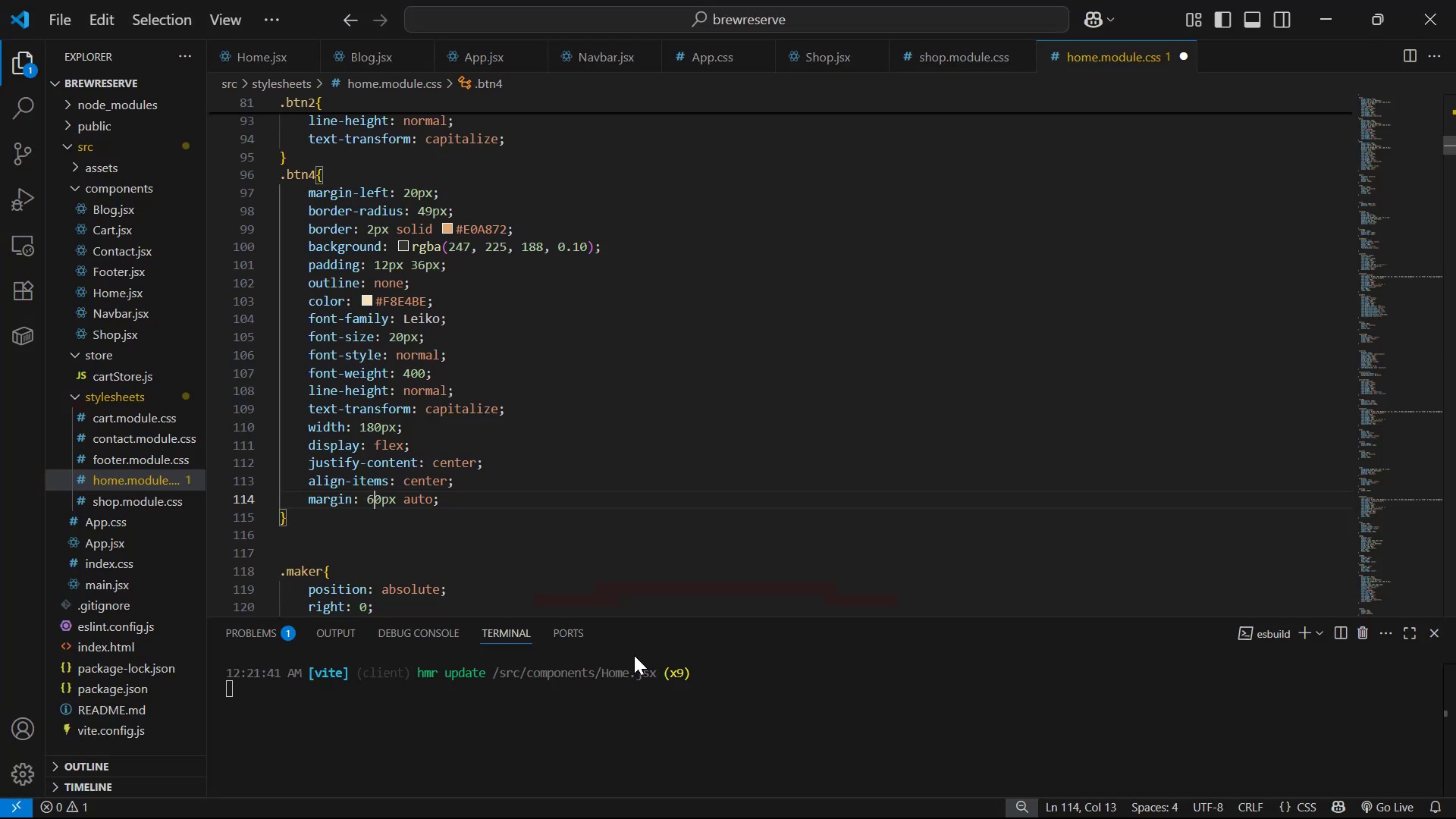 
key(Control+S)
 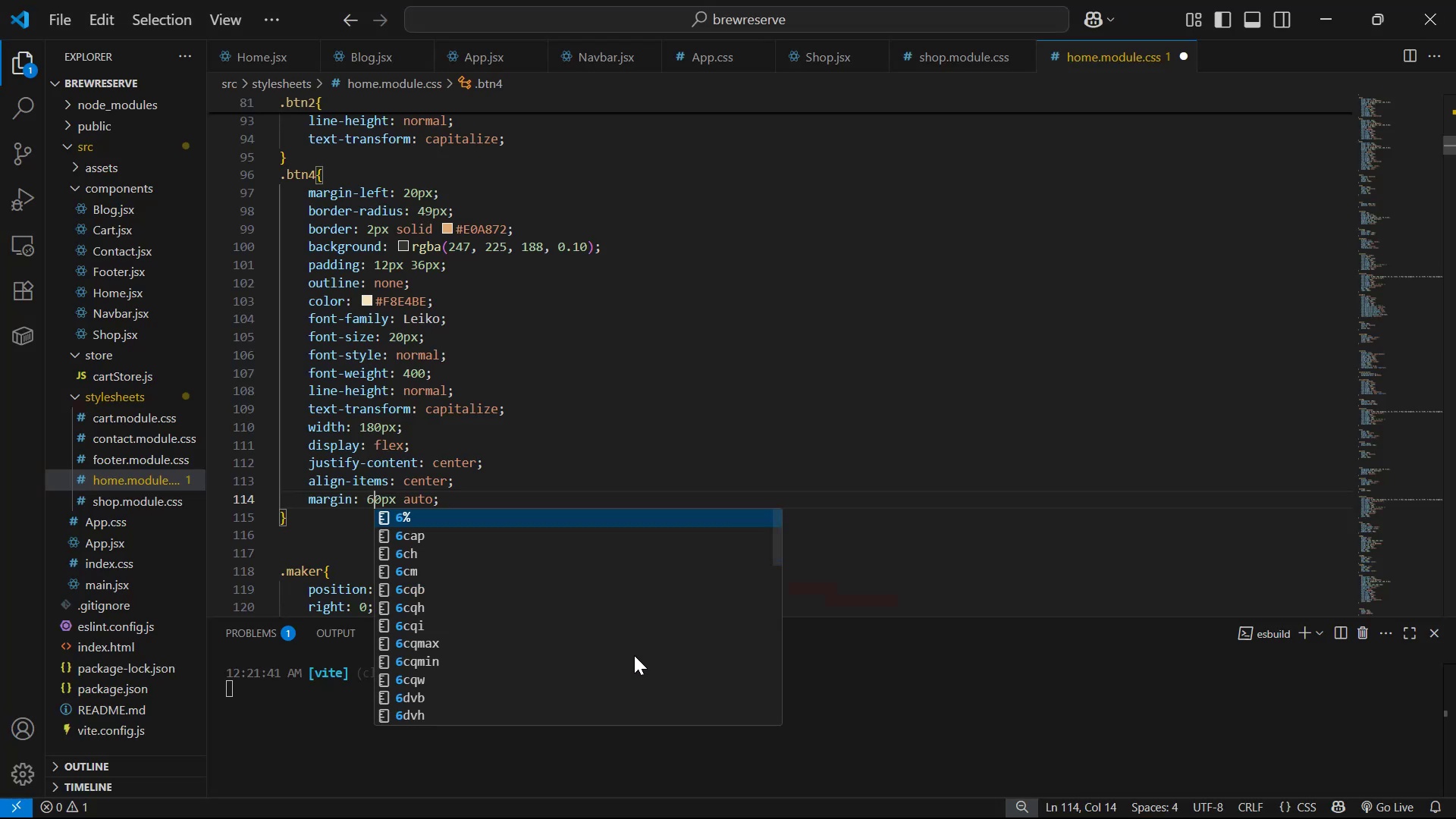 
key(Alt+Control+AltLeft)
 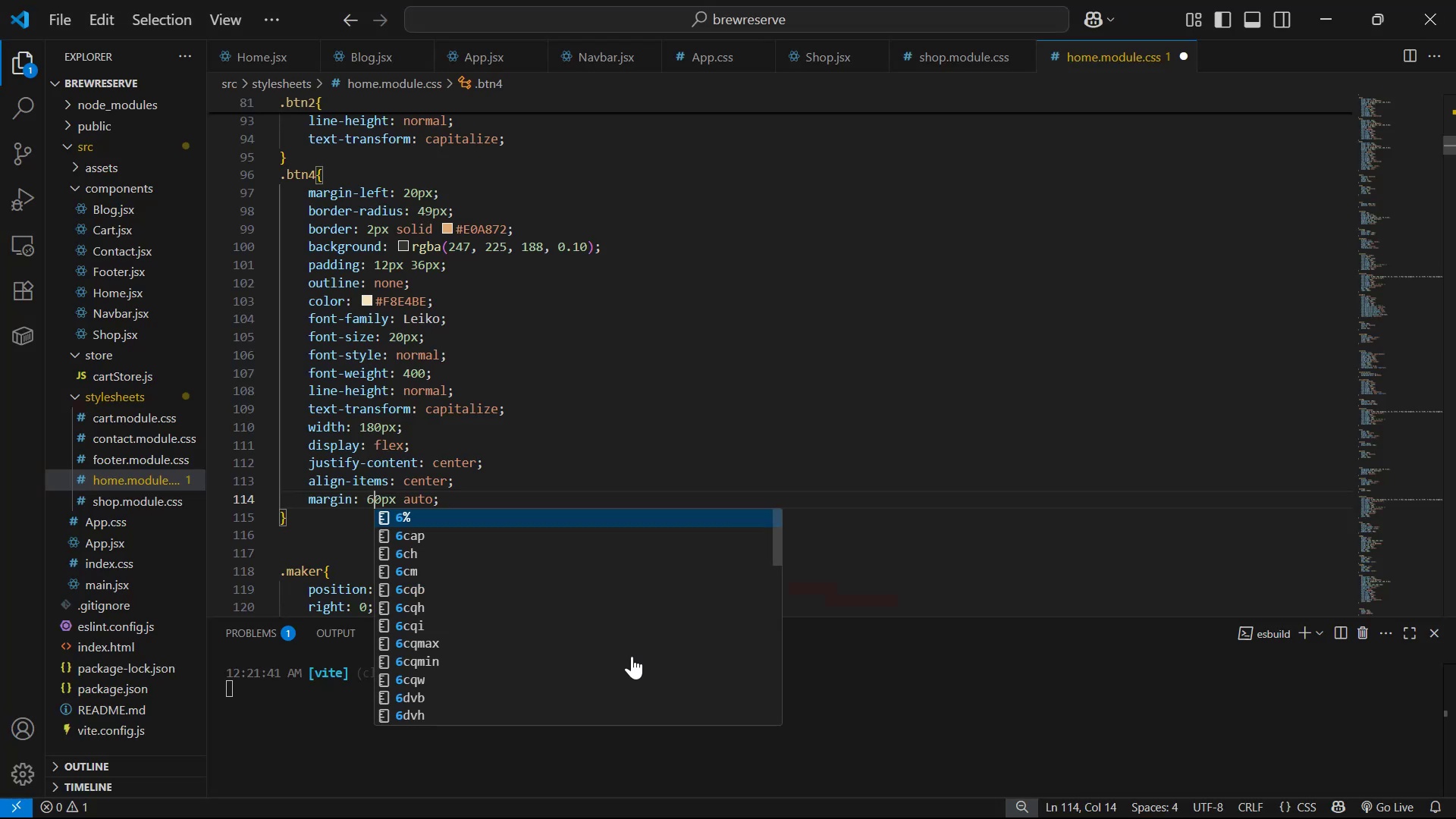 
key(Alt+Tab)
 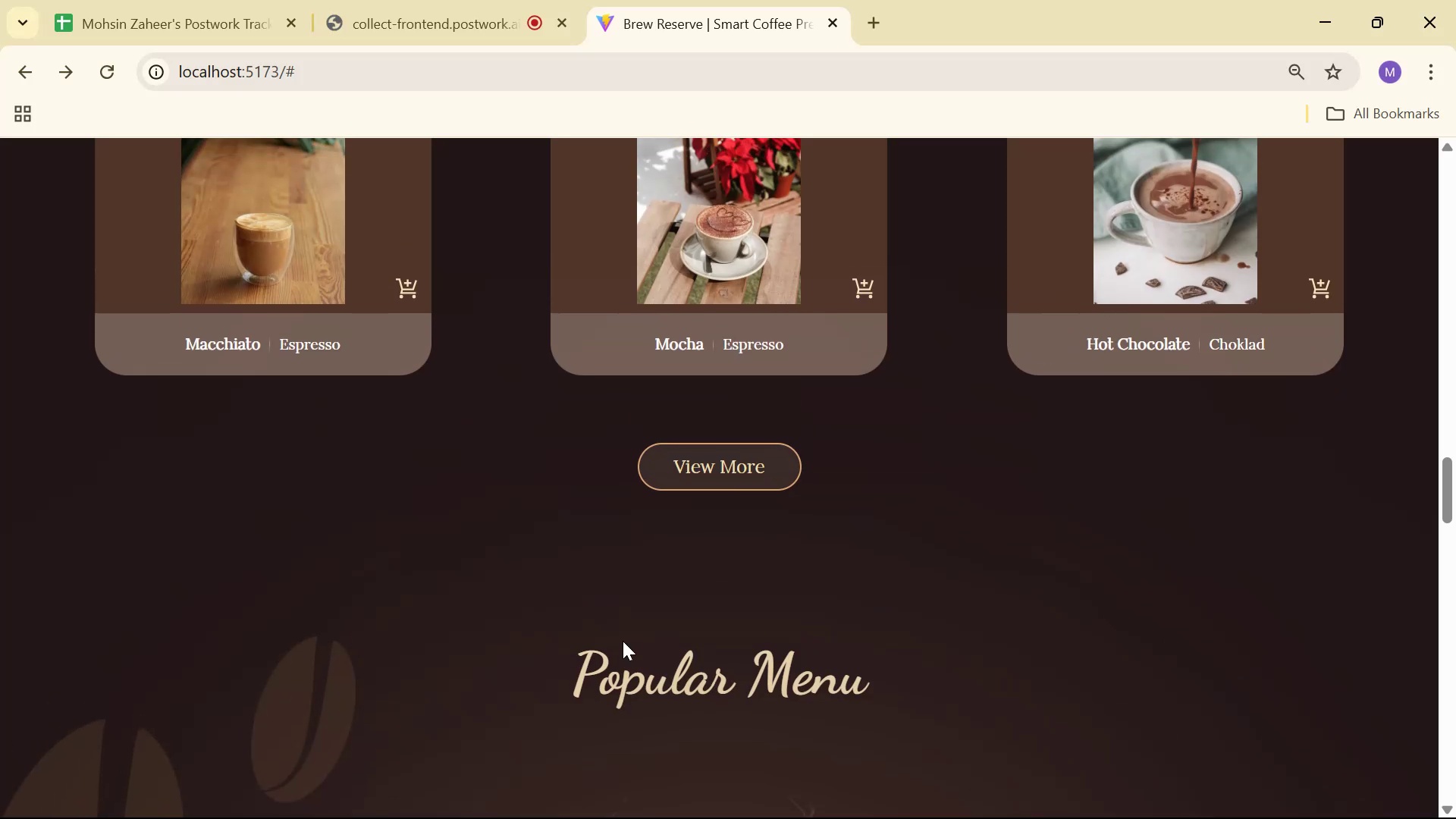 
scroll: coordinate [535, 722], scroll_direction: up, amount: 3.0
 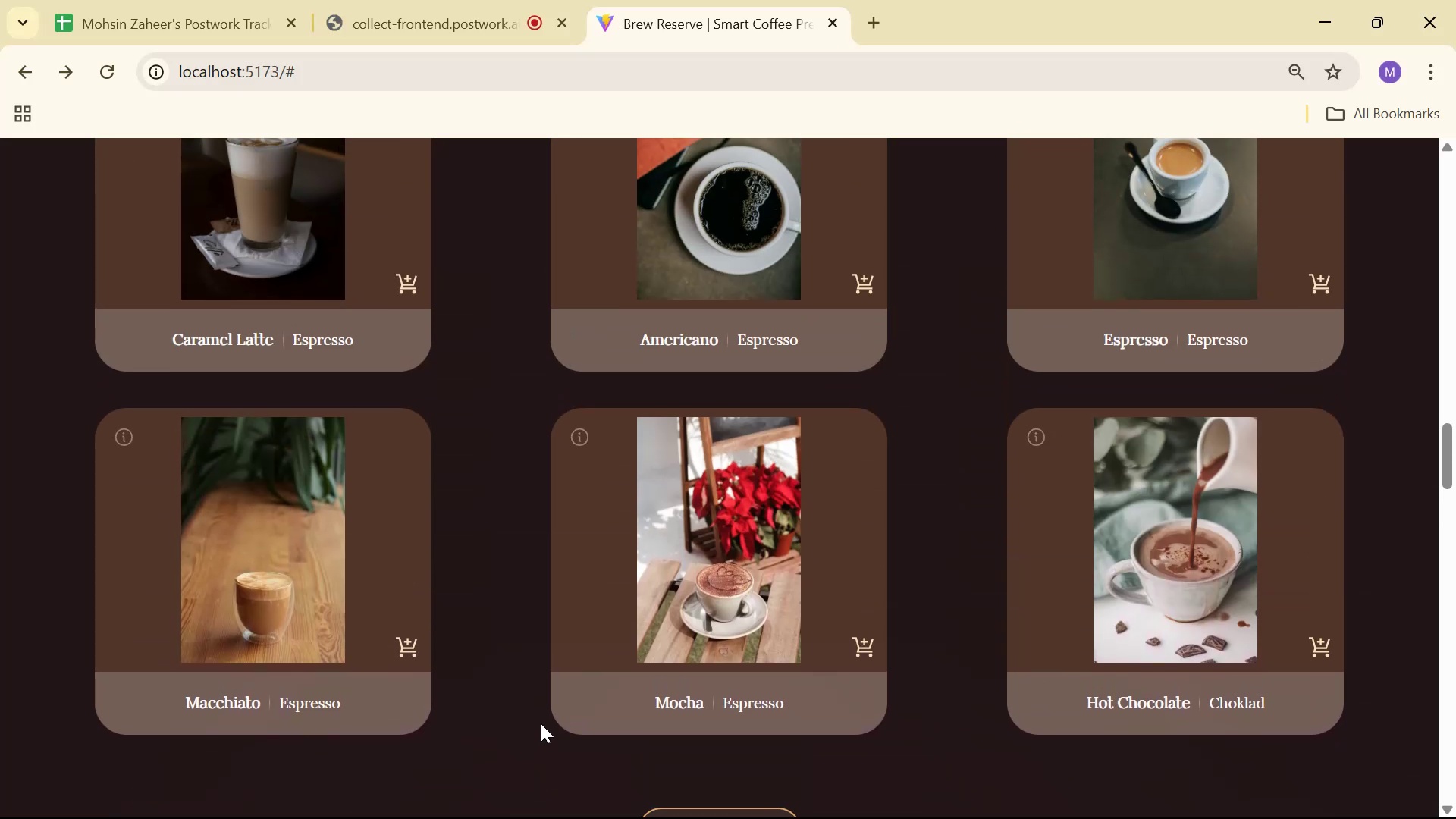 
scroll: coordinate [655, 731], scroll_direction: down, amount: 2.0
 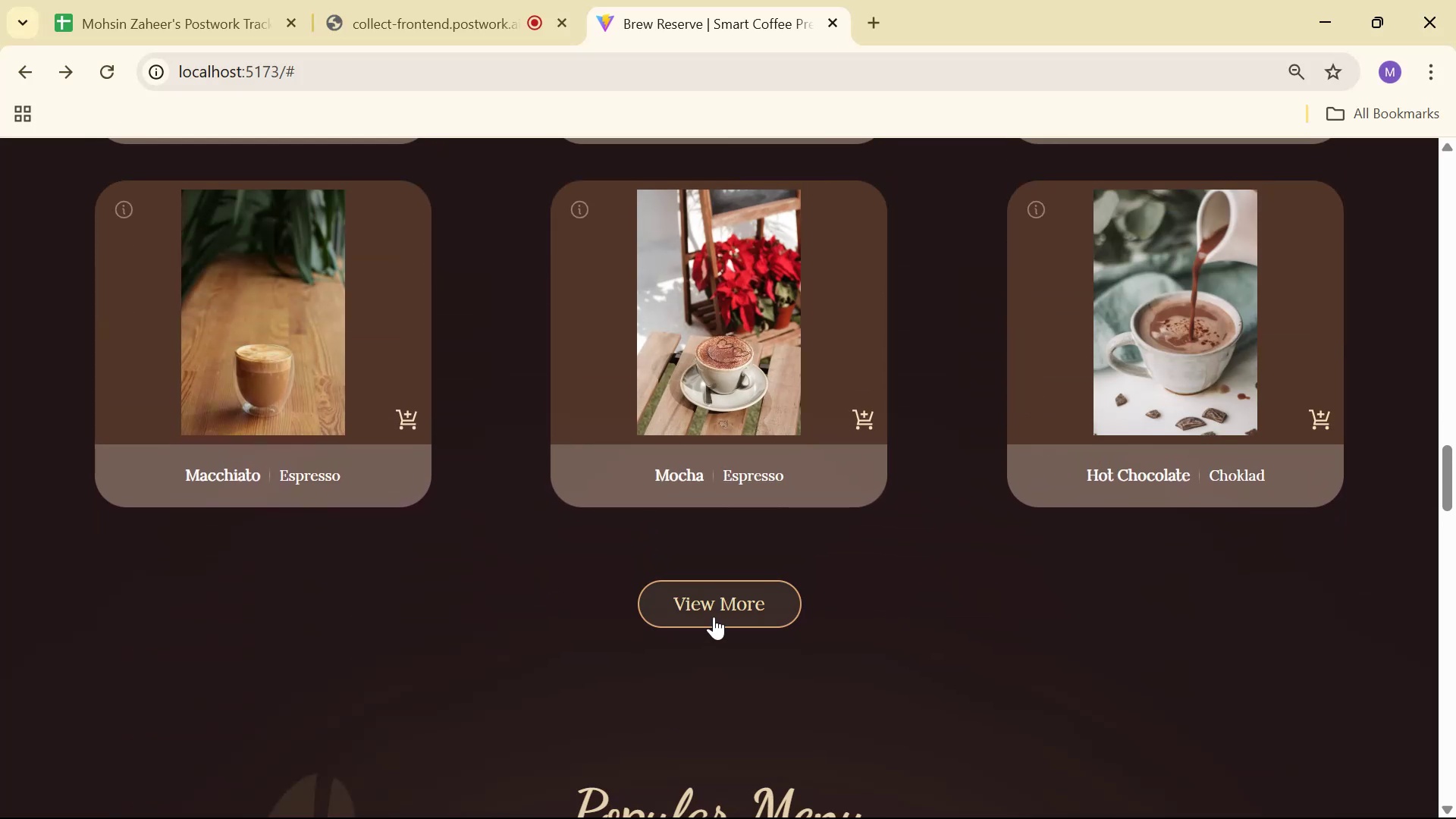 
left_click([715, 616])
 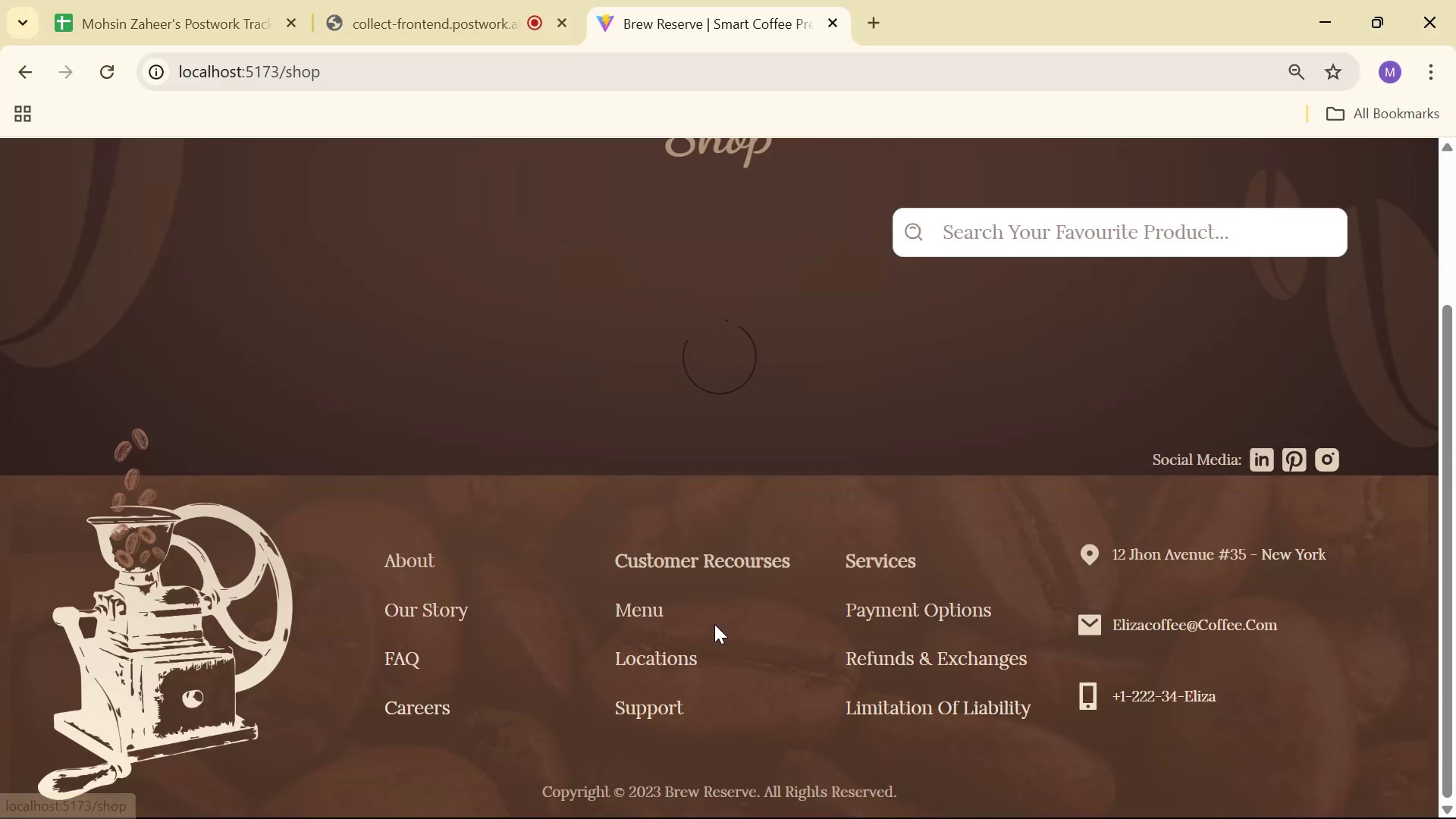 
scroll: coordinate [695, 645], scroll_direction: up, amount: 3.0
 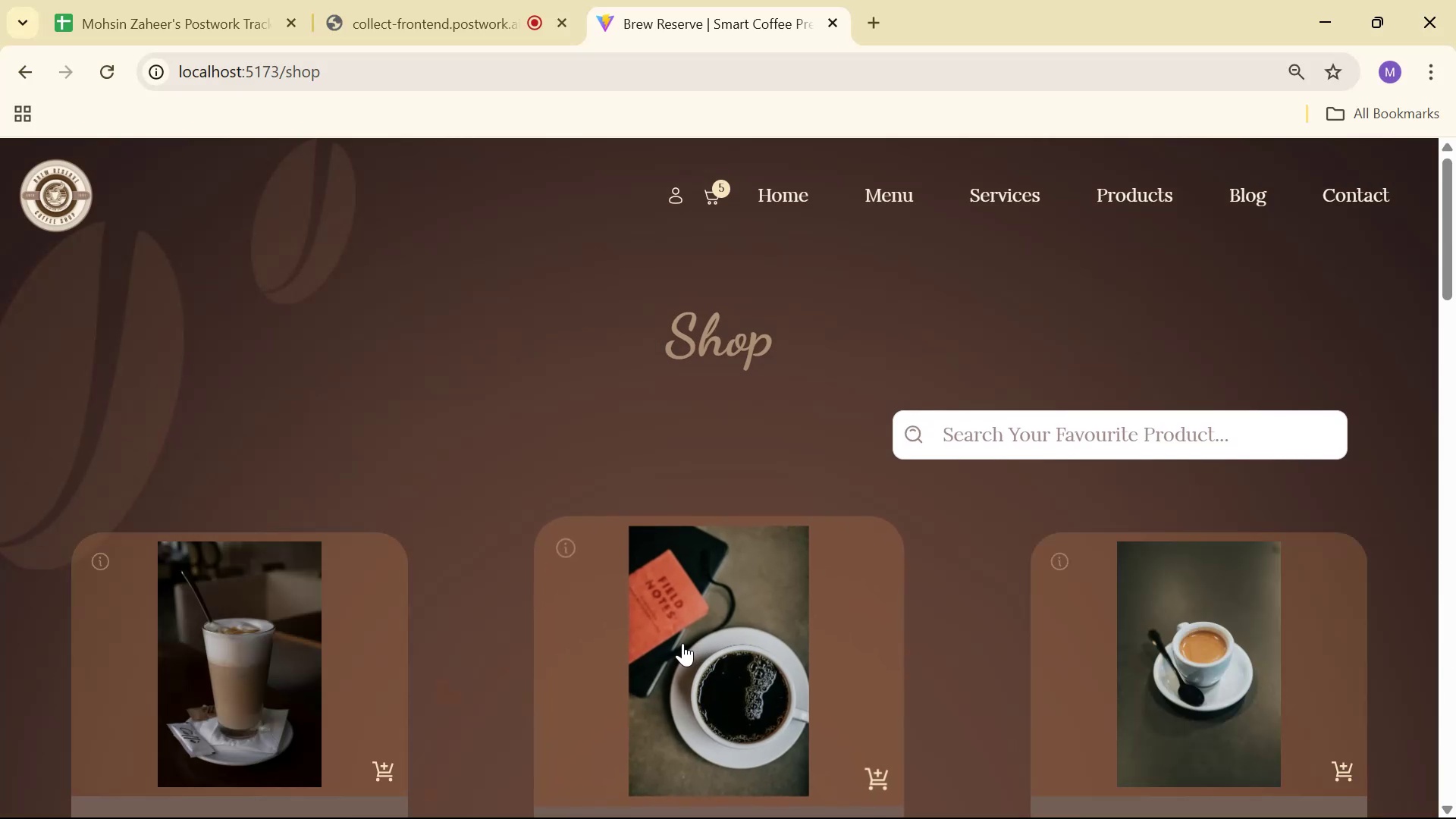 
scroll: coordinate [711, 602], scroll_direction: down, amount: 11.0
 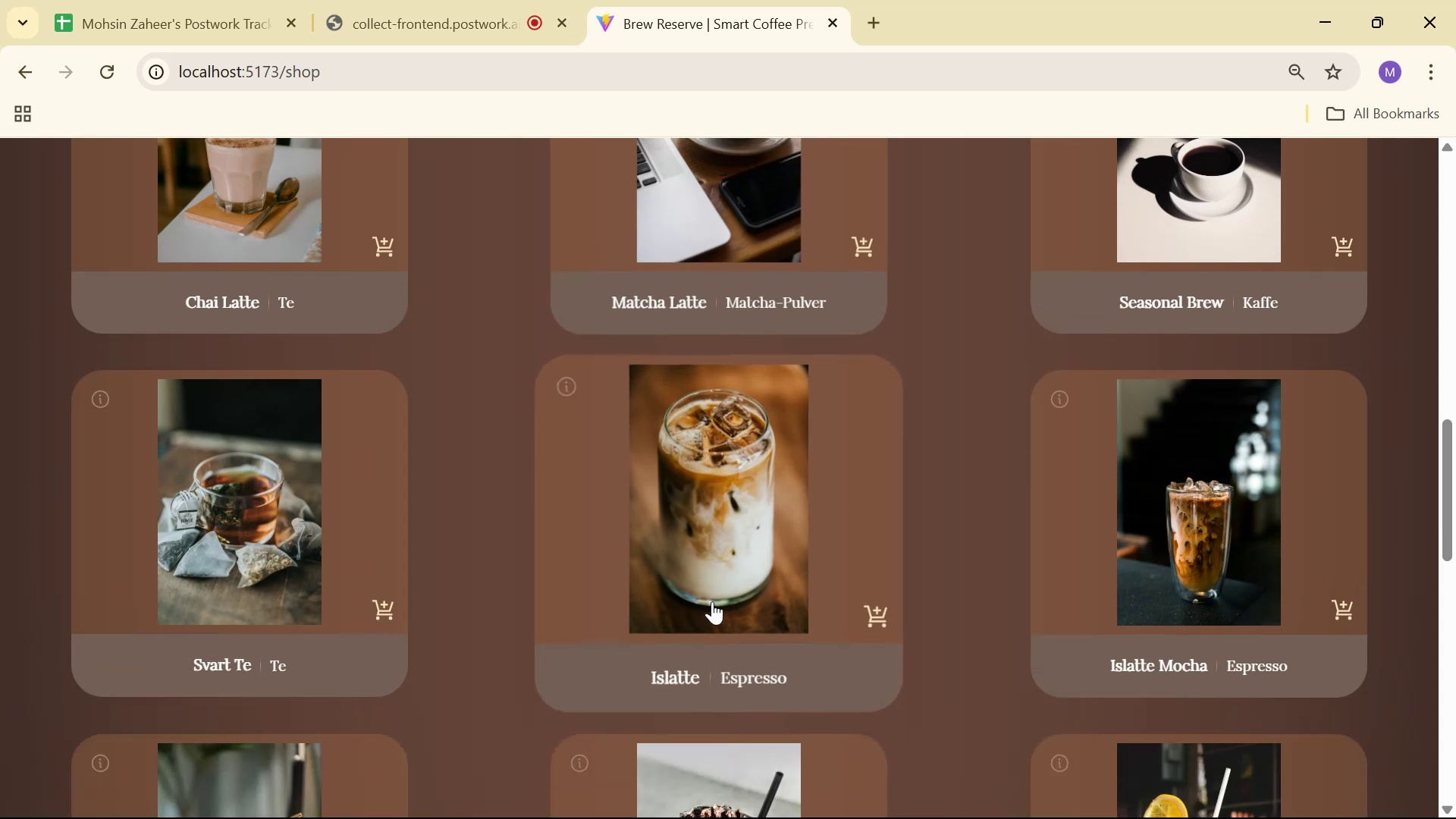 
scroll: coordinate [735, 549], scroll_direction: up, amount: 20.0
 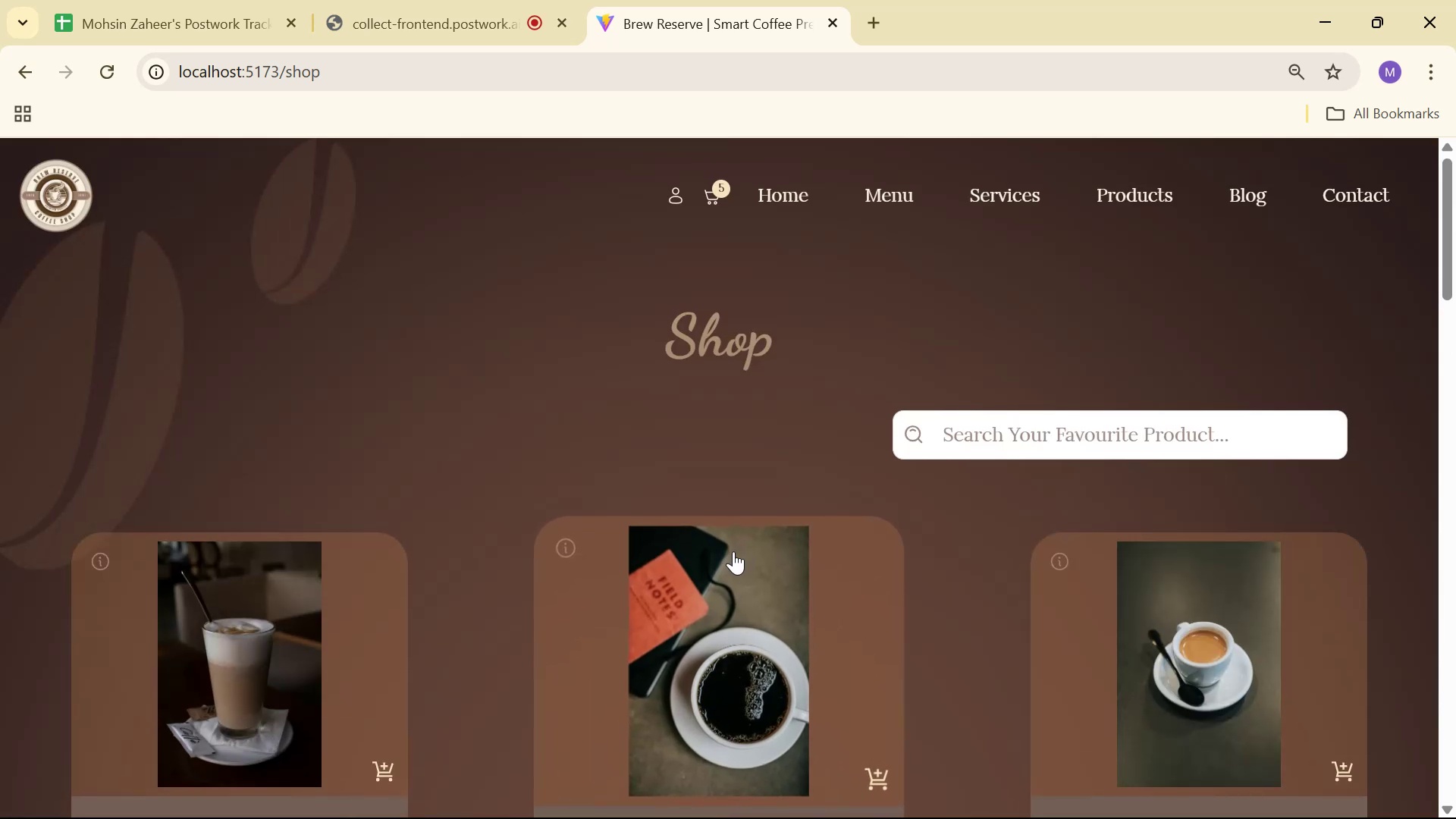 
key(Alt+AltLeft)
 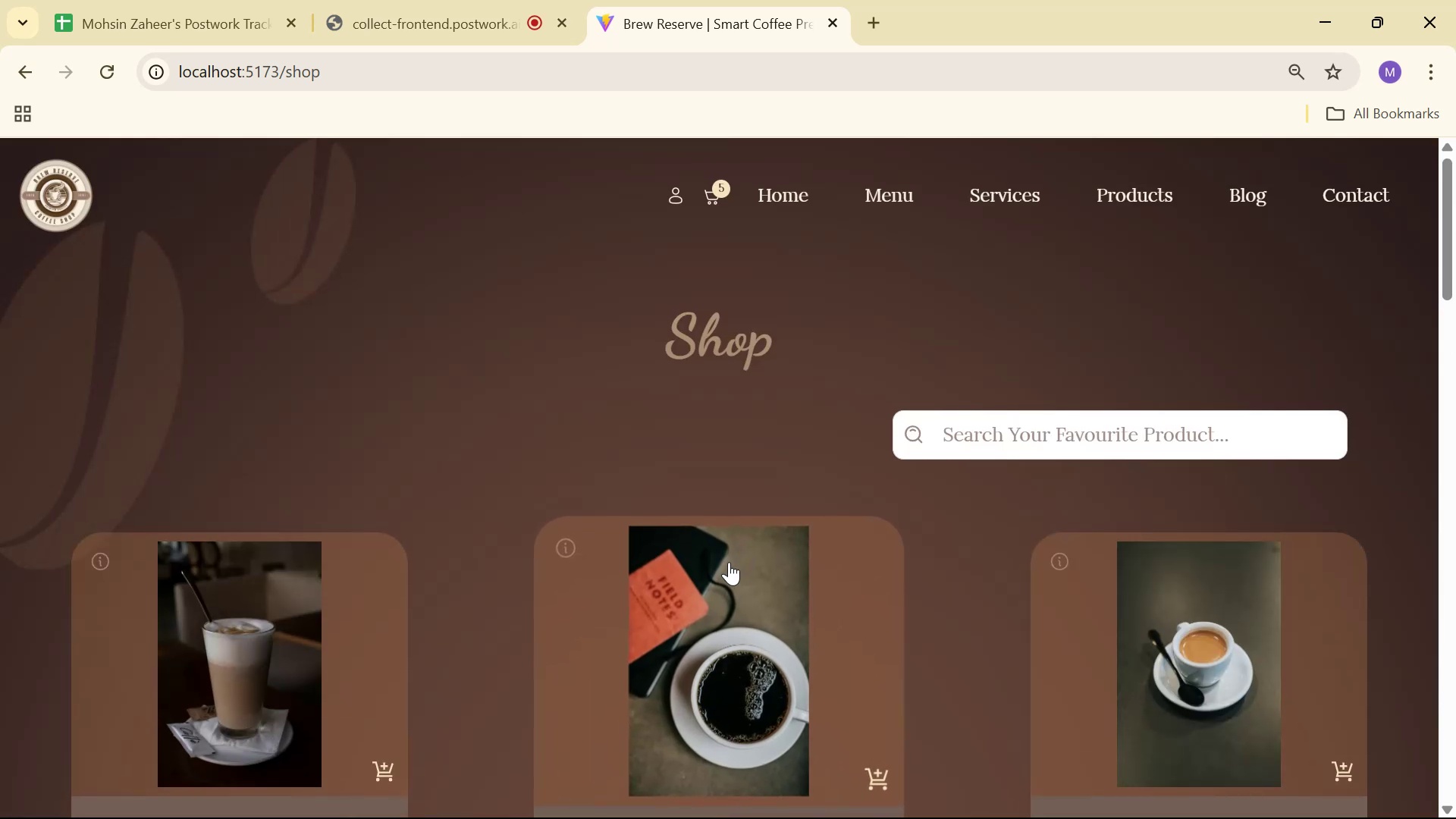 
key(Alt+Tab)
 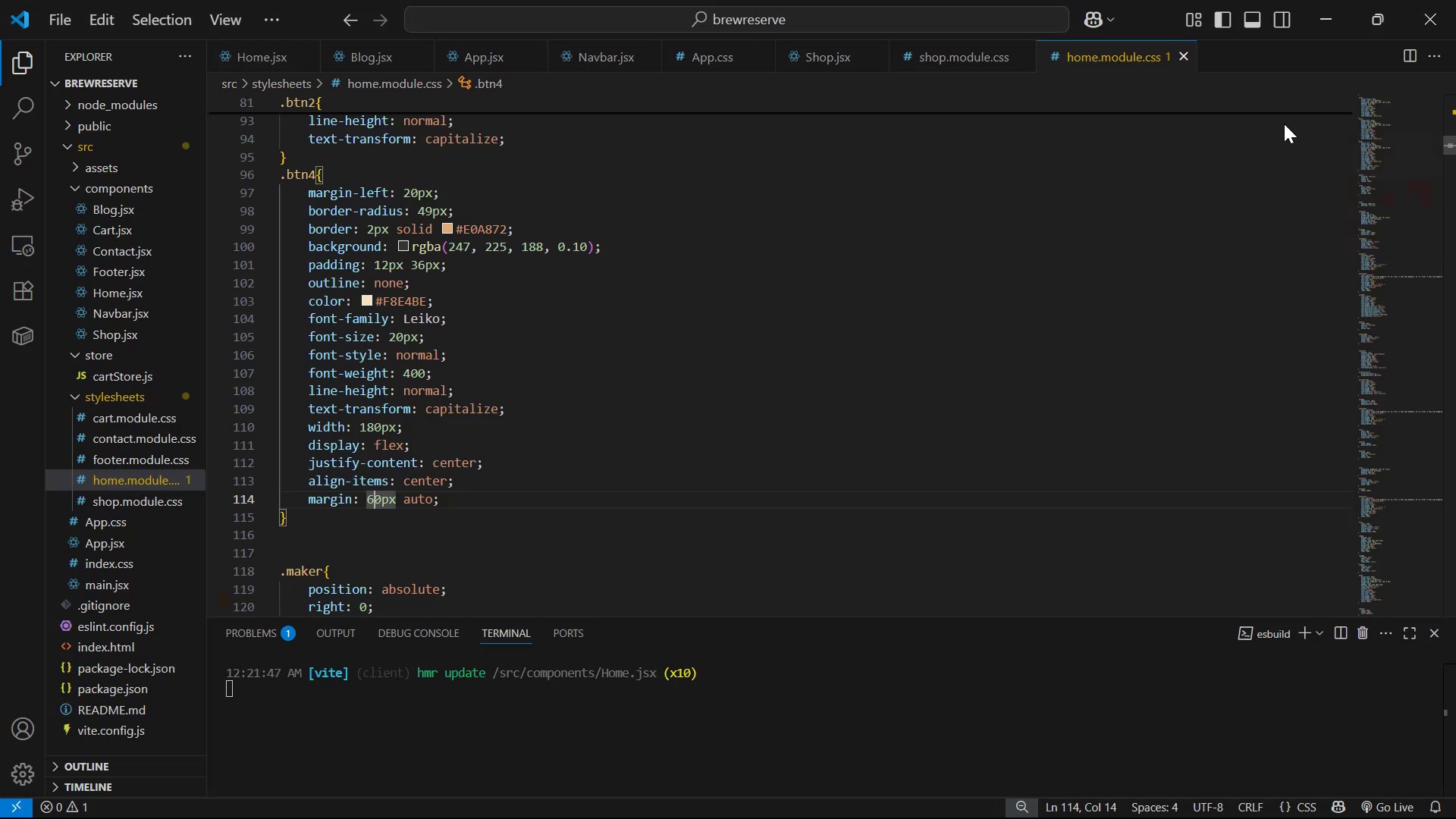 
left_click([475, 49])
 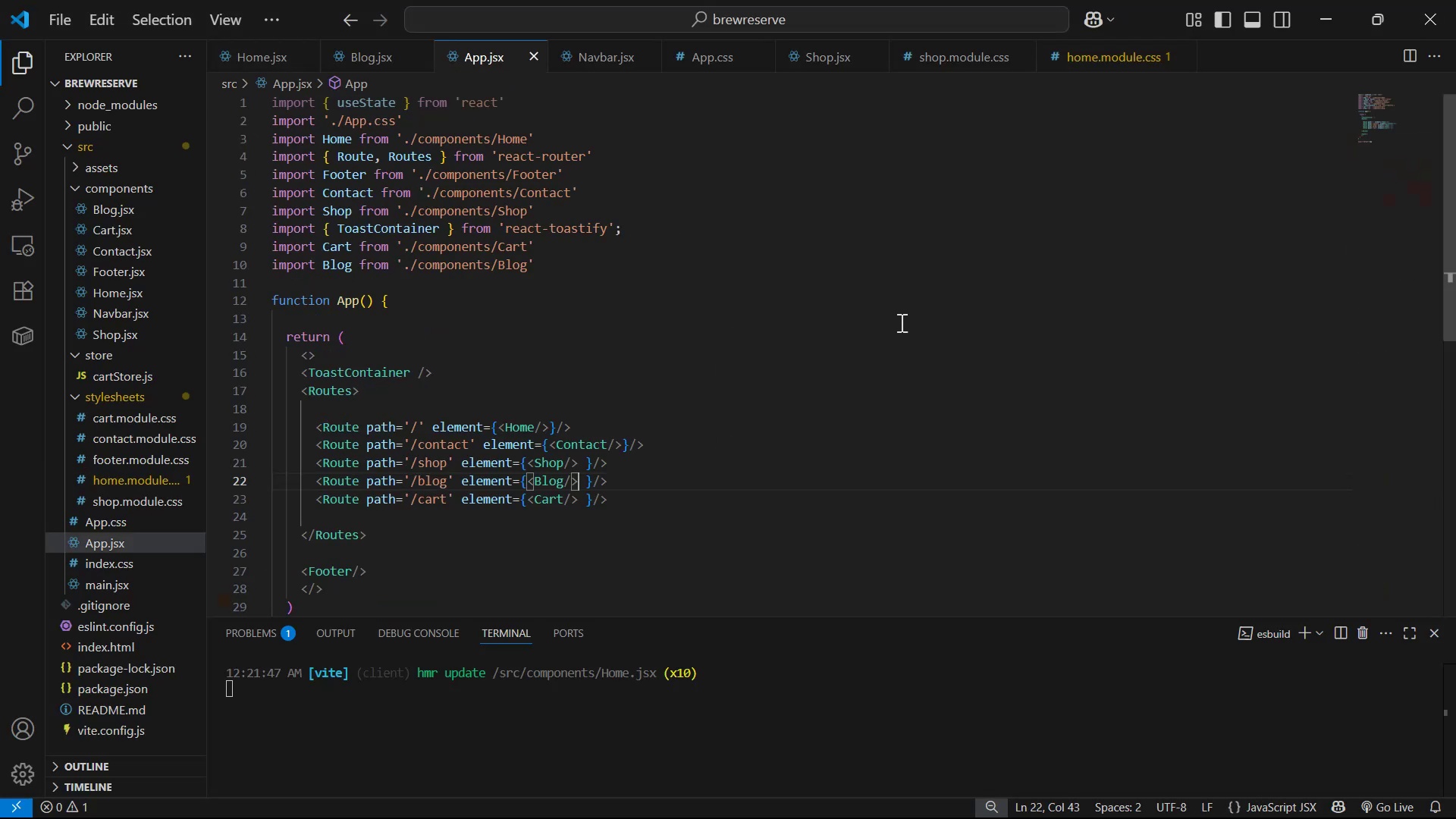 
key(Control+A)
 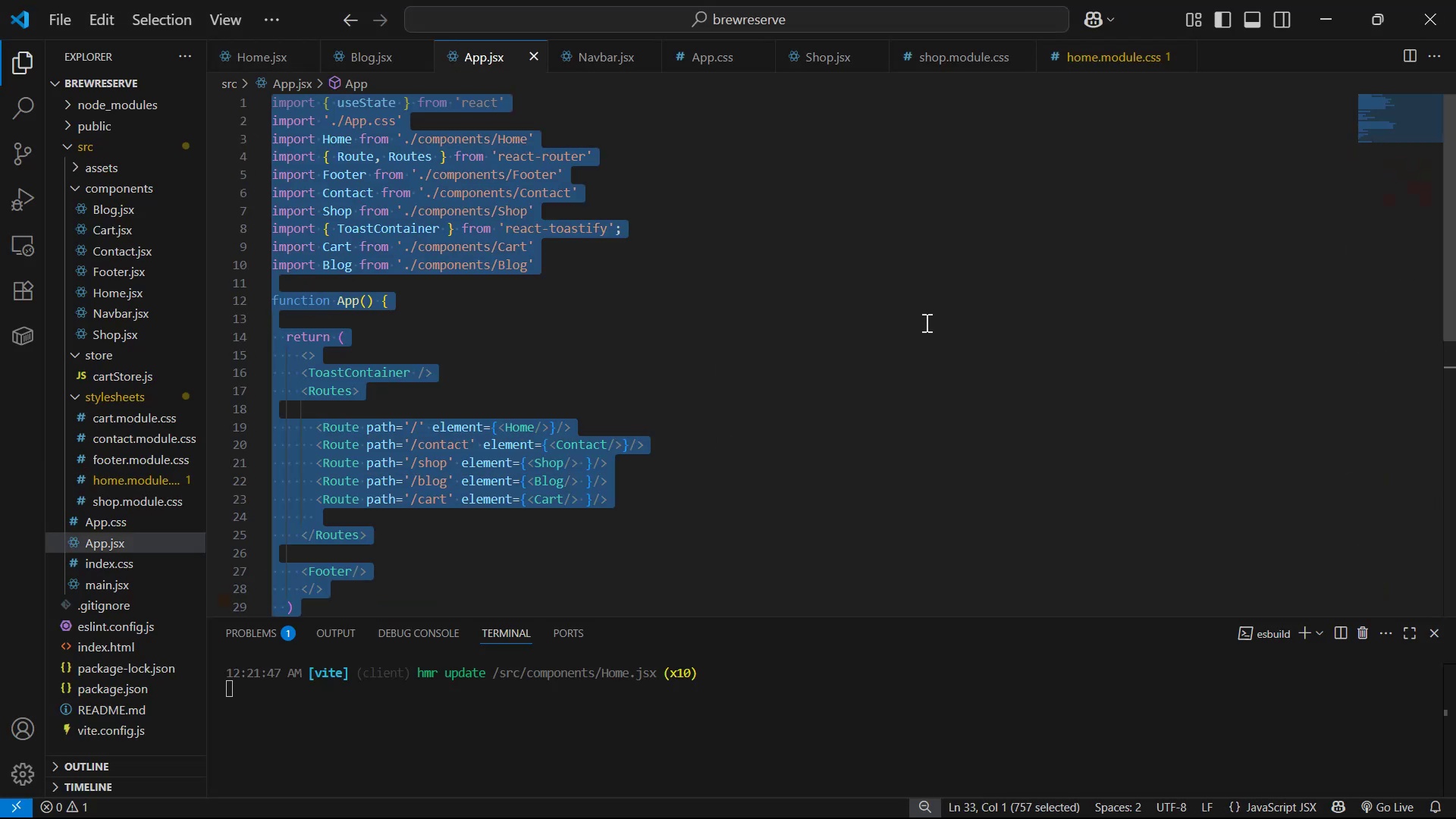 
key(Control+C)
 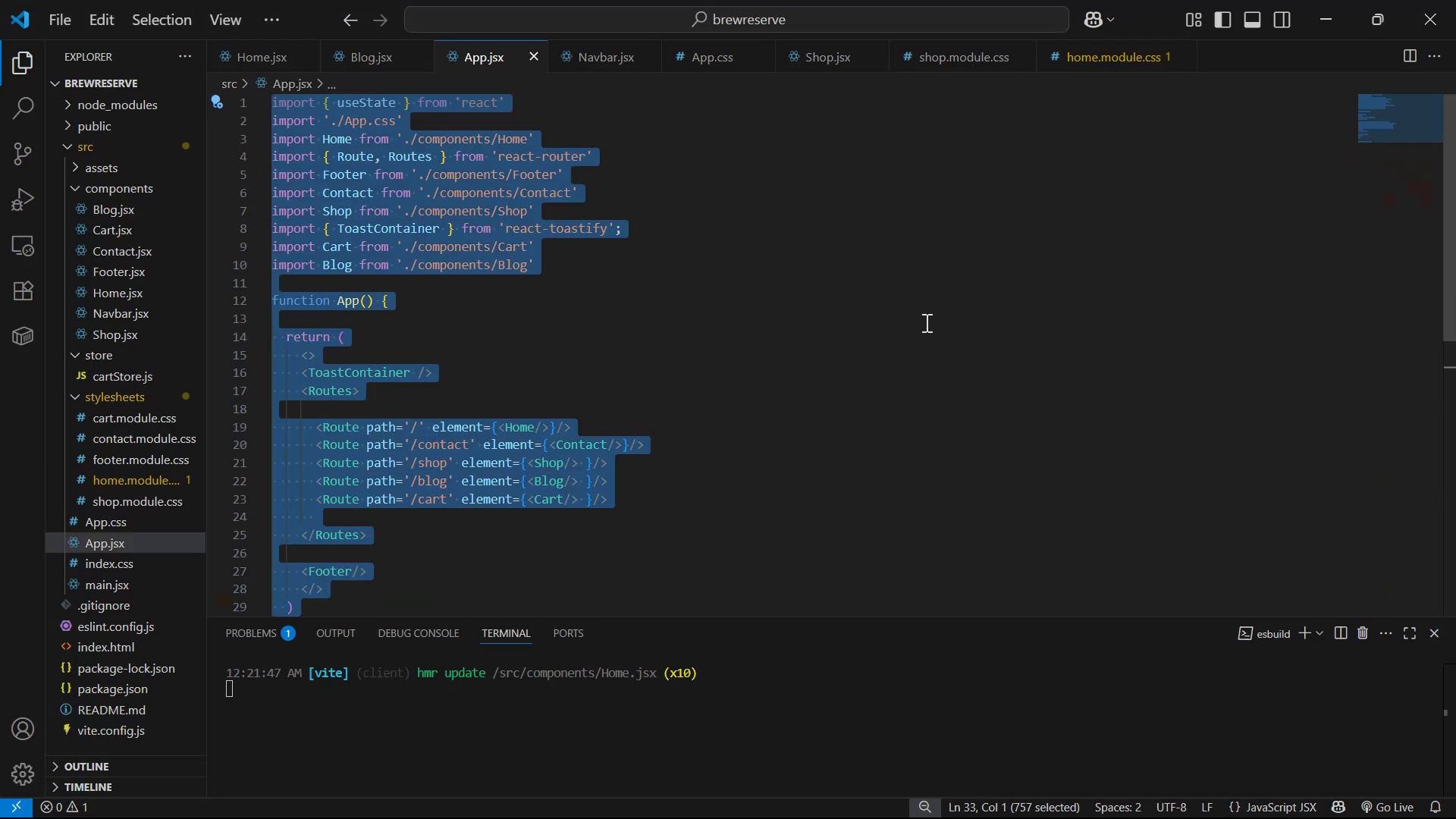 
key(Control+C)
 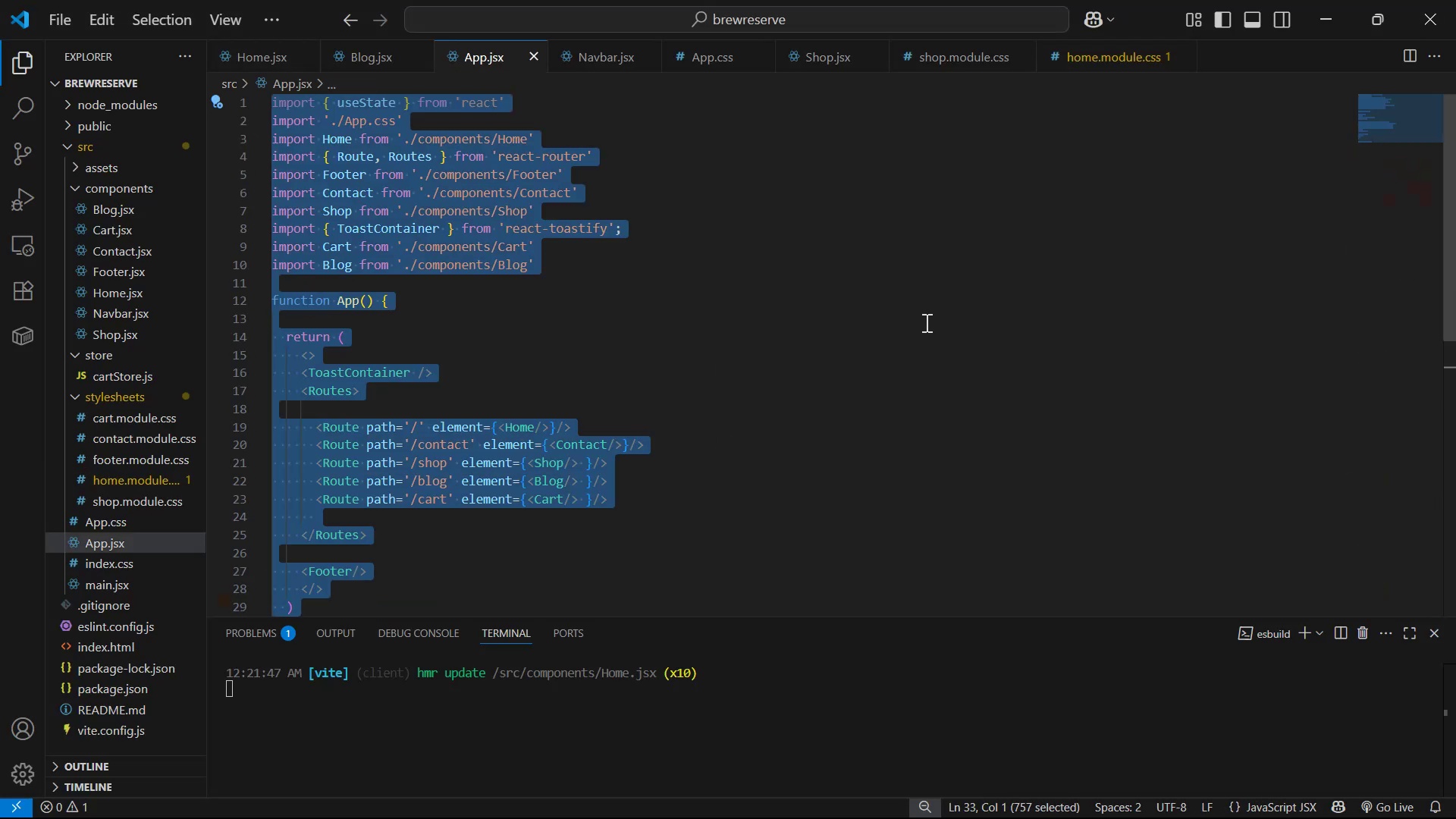 
key(Alt+AltLeft)
 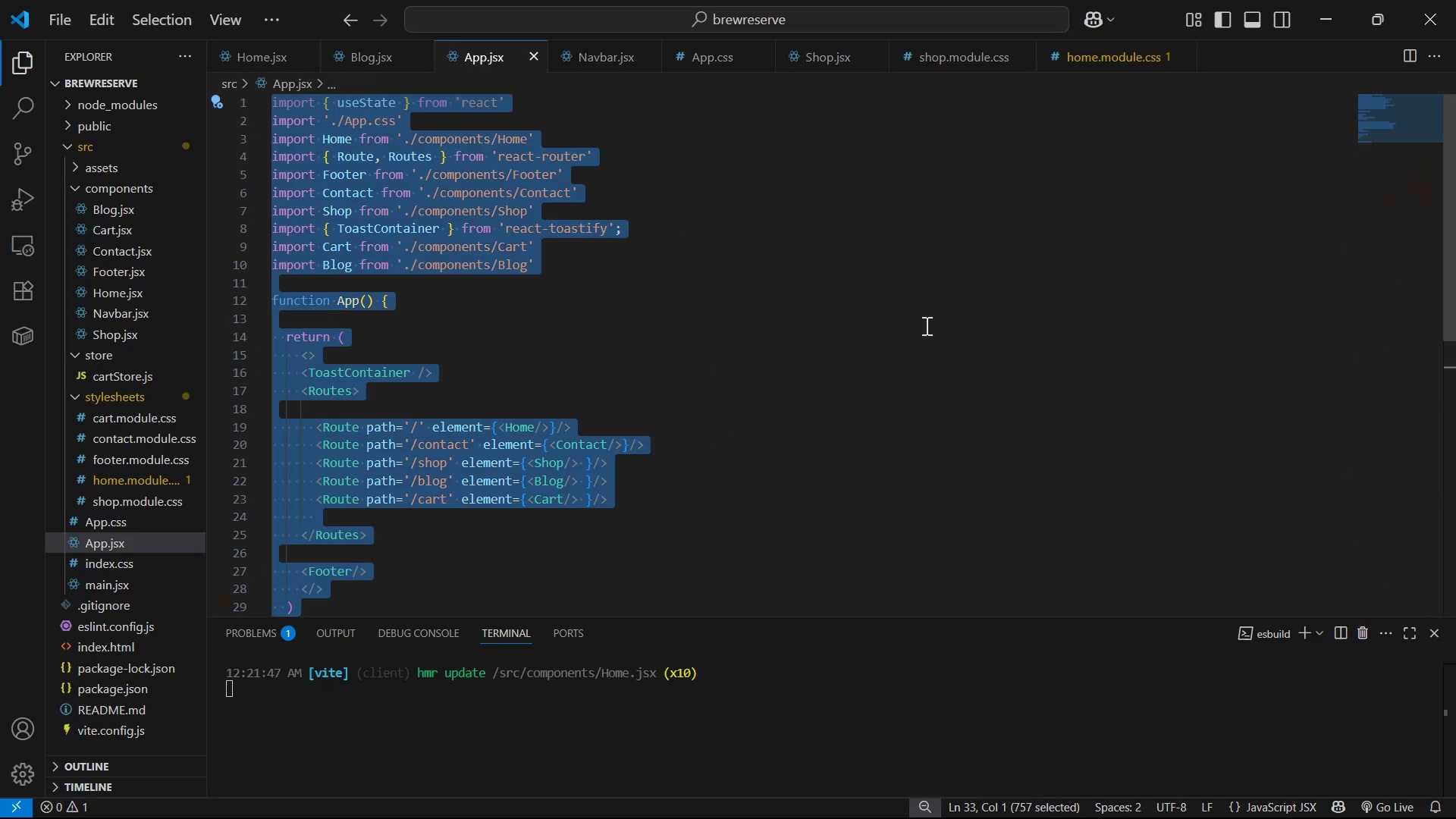 
key(Tab)
type(g[)
key(Backspace)
type(pt)
 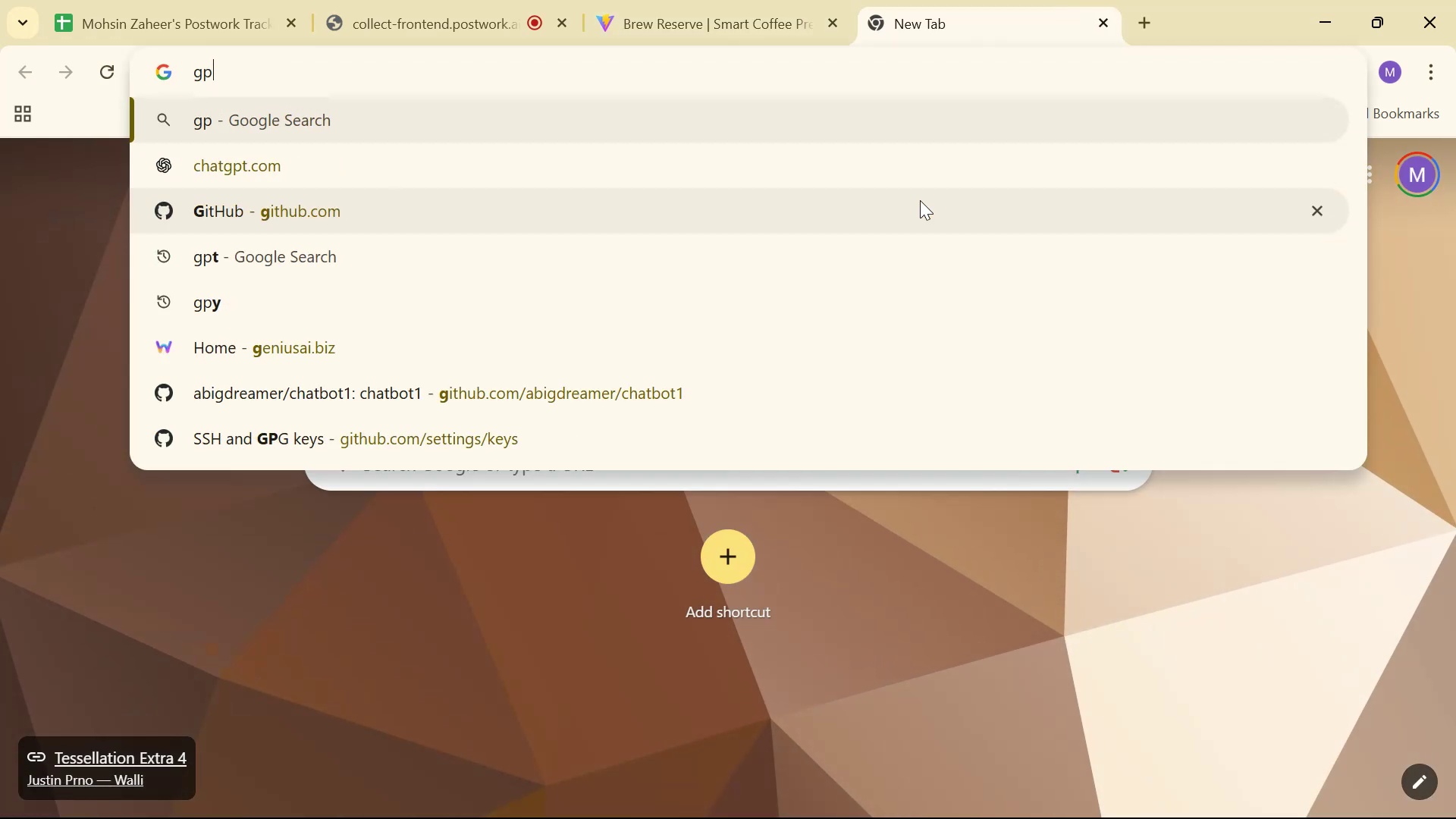 
key(Enter)
 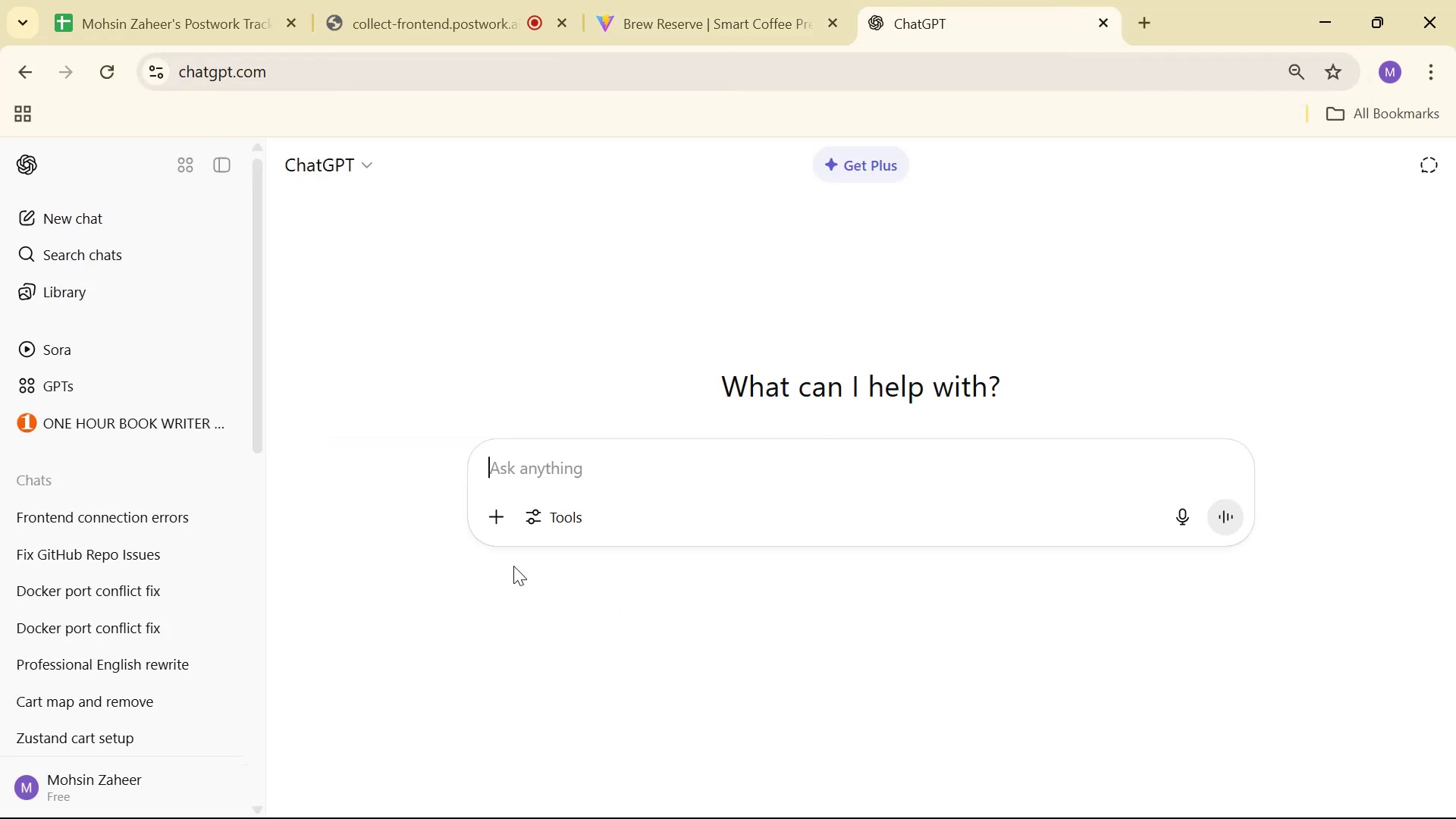 
wait(5.25)
 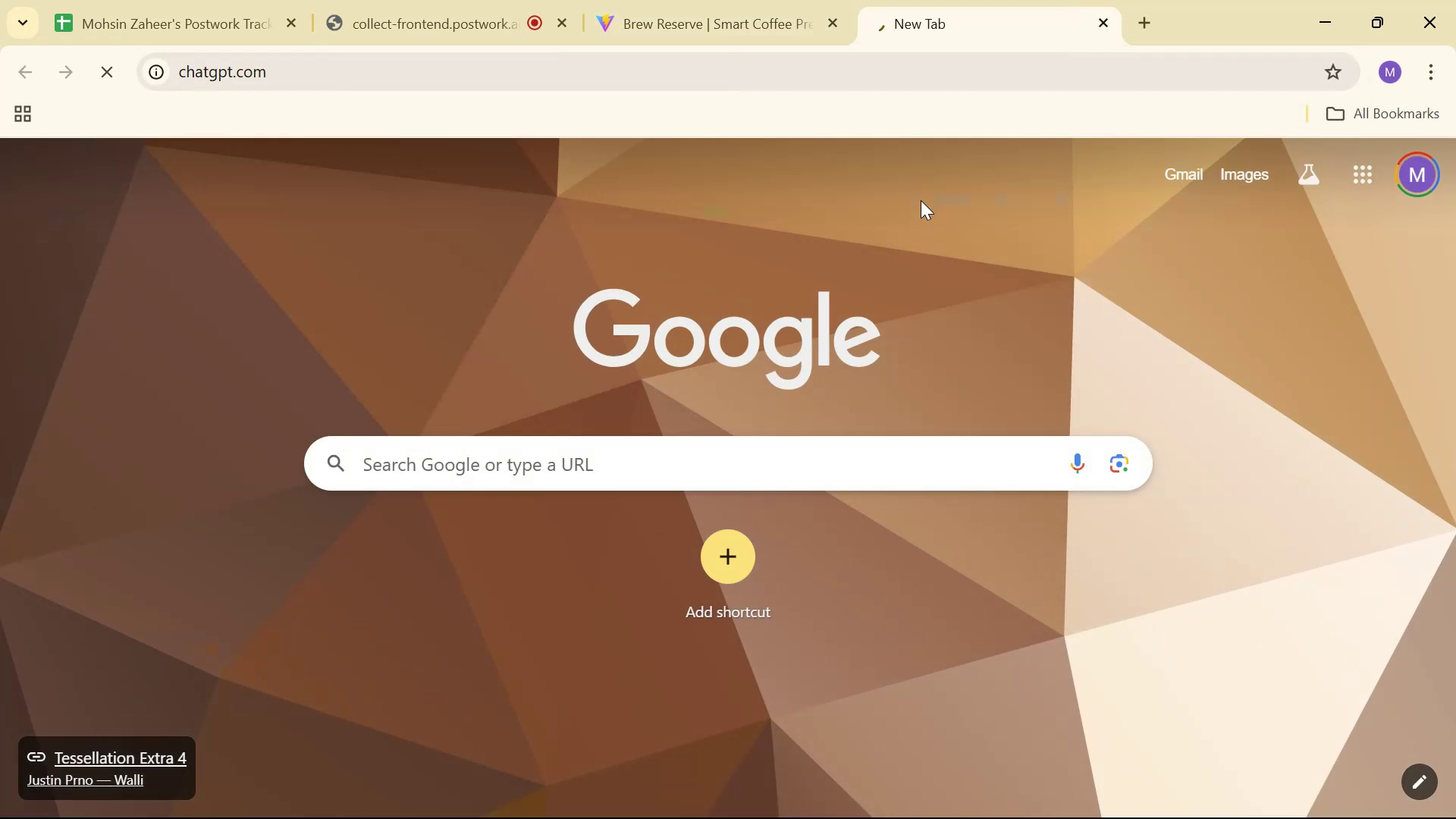 
left_click([654, 467])
 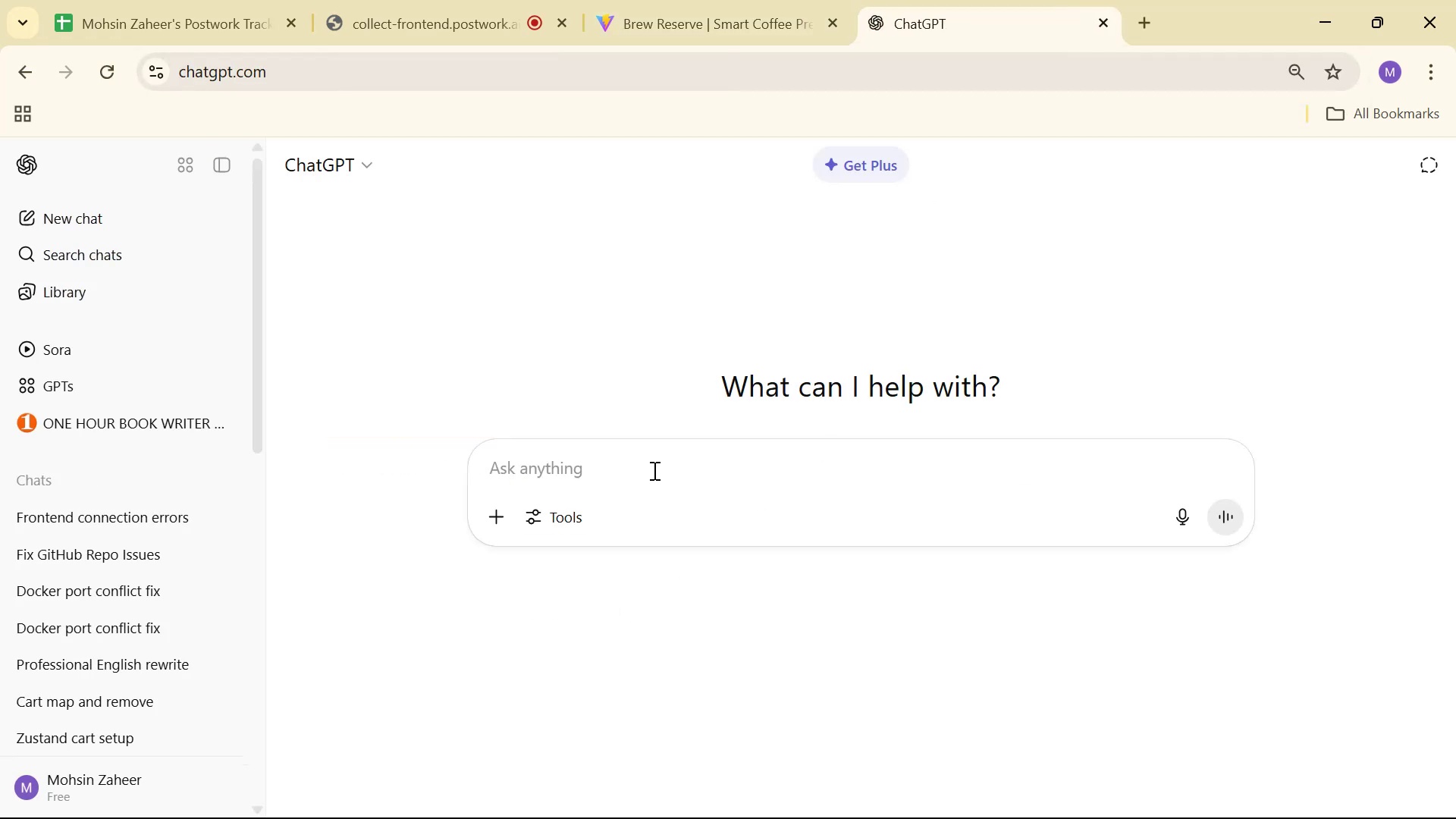 
type(I want ot )
key(Backspace)
key(Backspace)
key(Backspace)
type(to add scroll to top here : )
 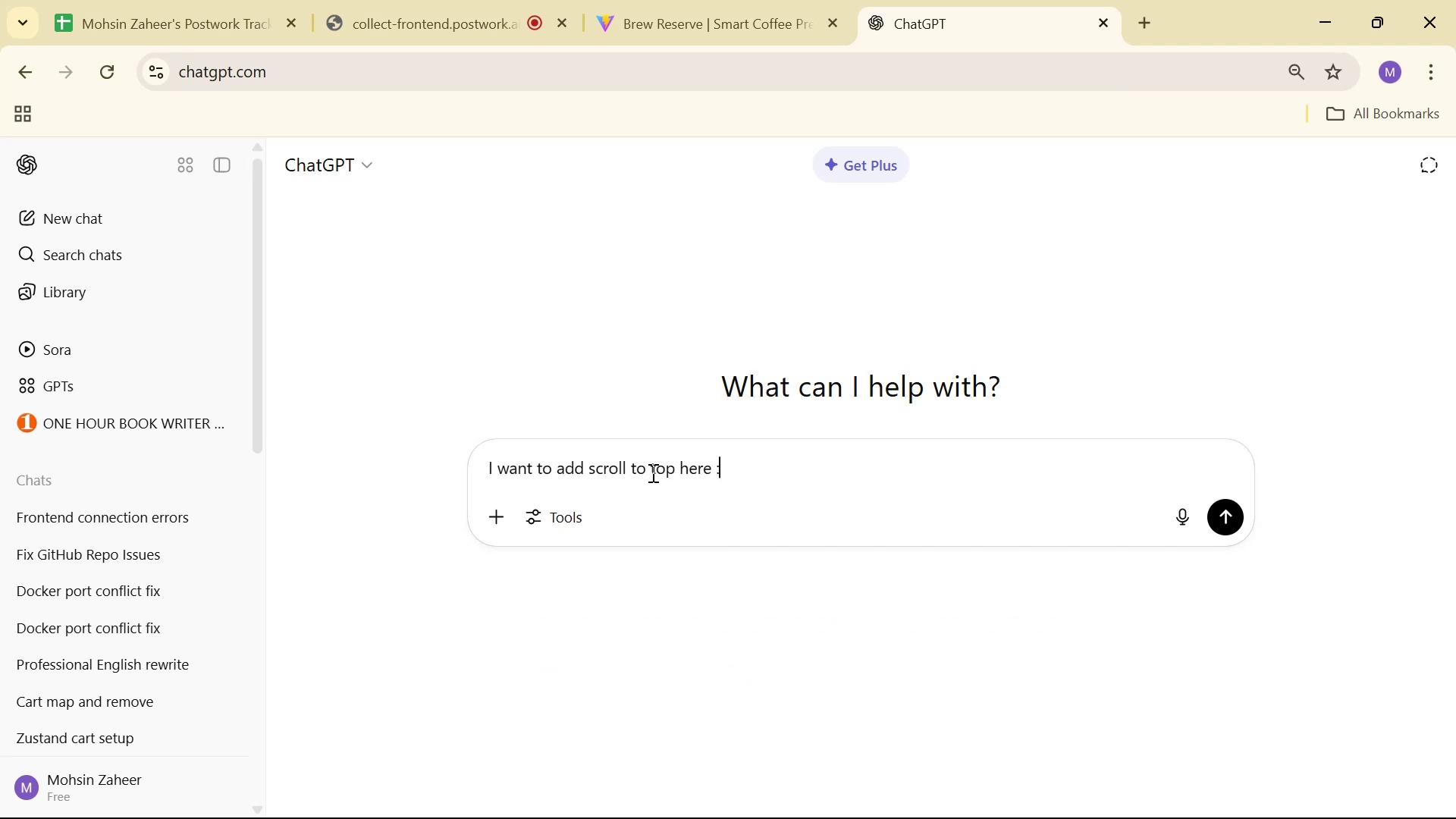 
key(Control+V)
 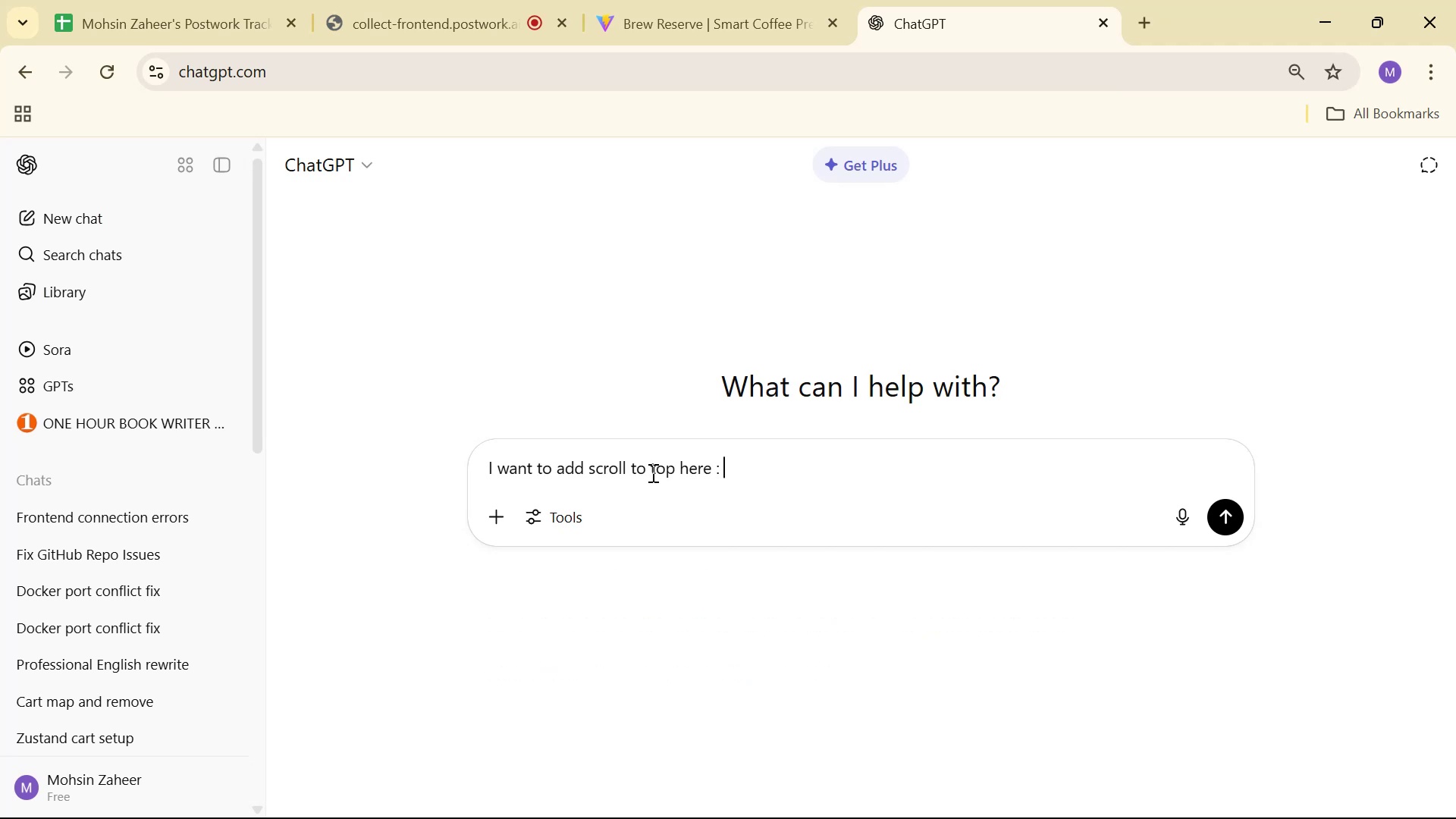 
key(Control+Enter)
 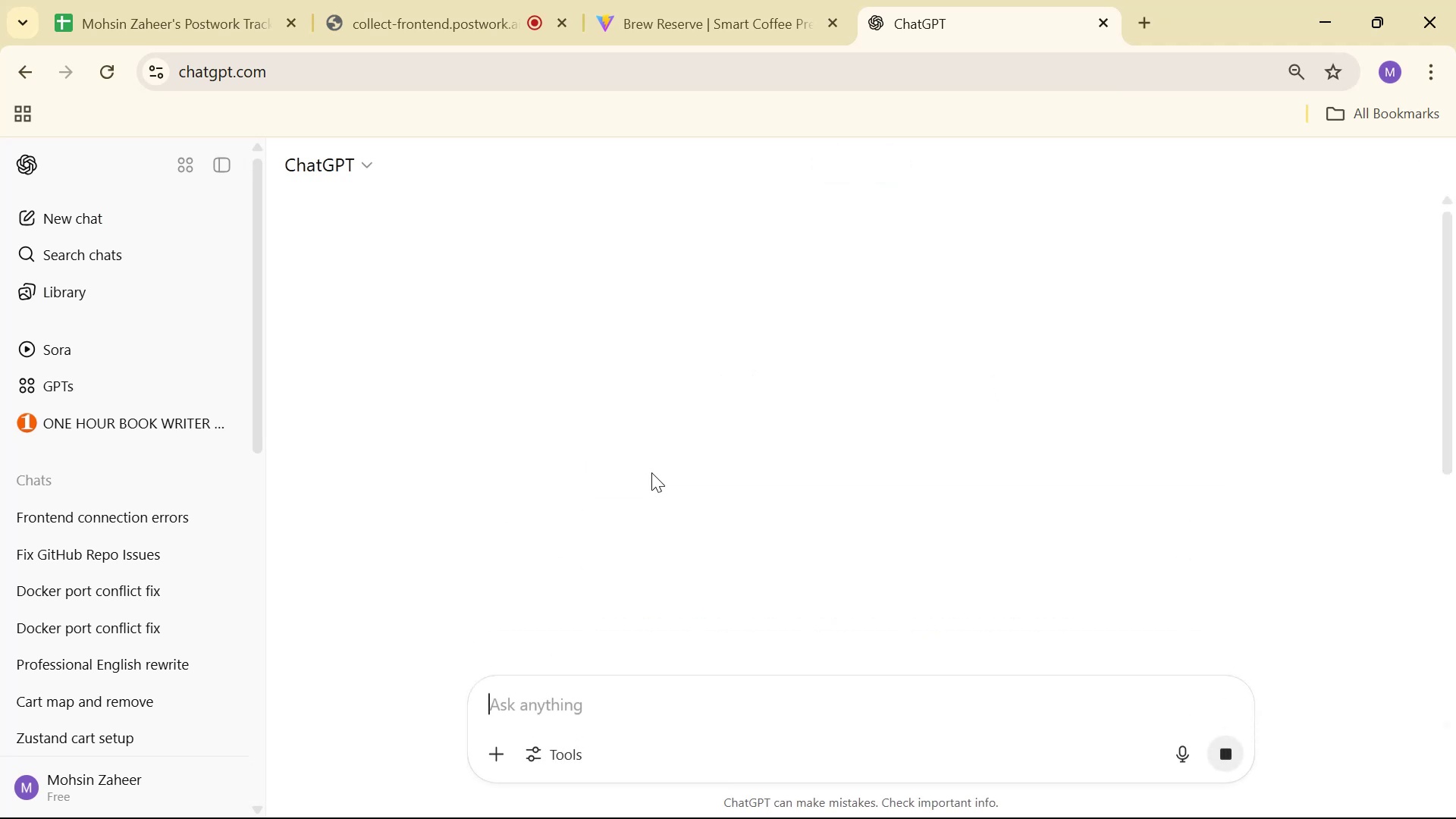 
scroll: coordinate [1037, 398], scroll_direction: down, amount: 14.0
 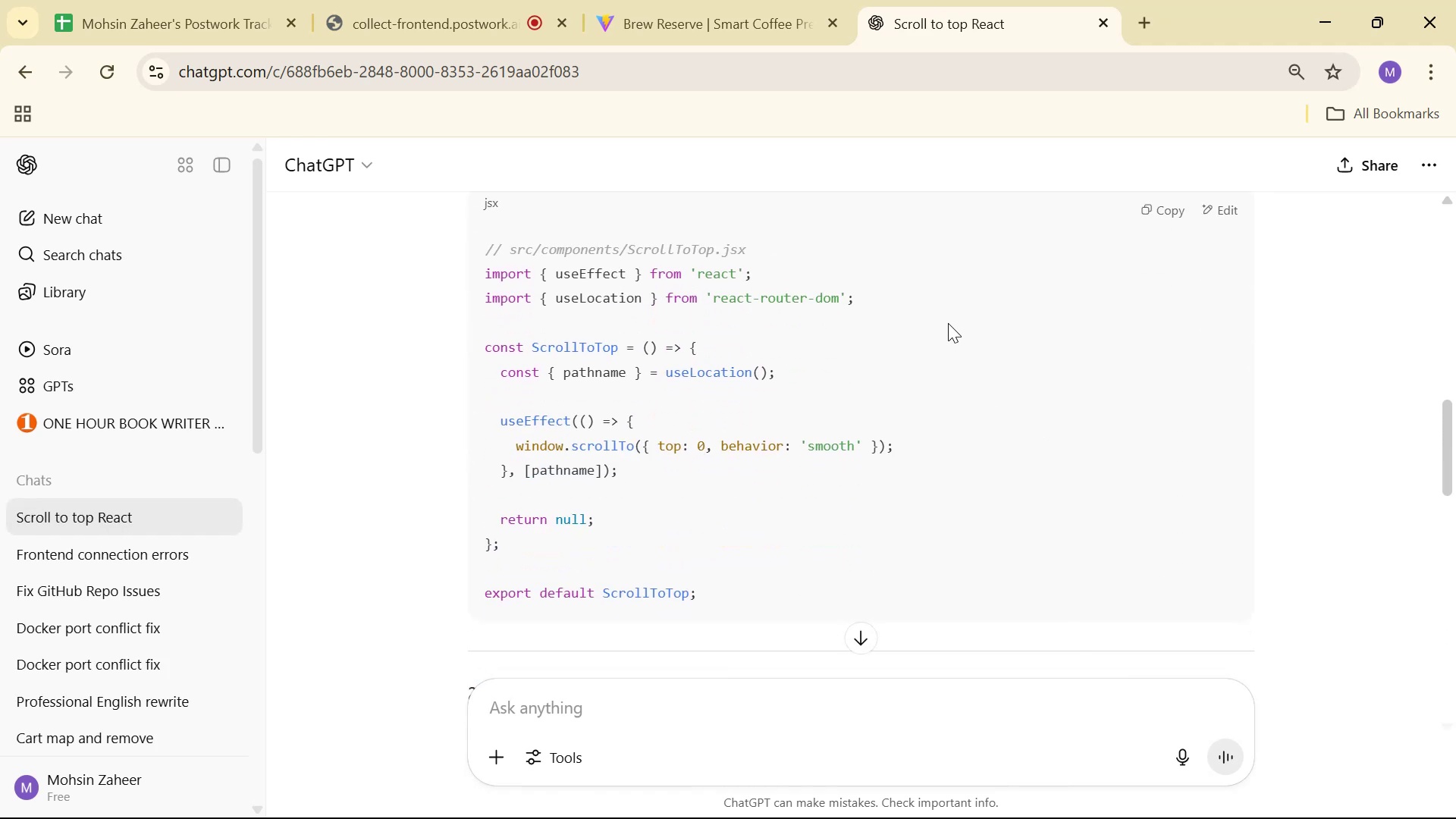 
left_click_drag(start_coordinate=[631, 246], to_coordinate=[783, 236])
 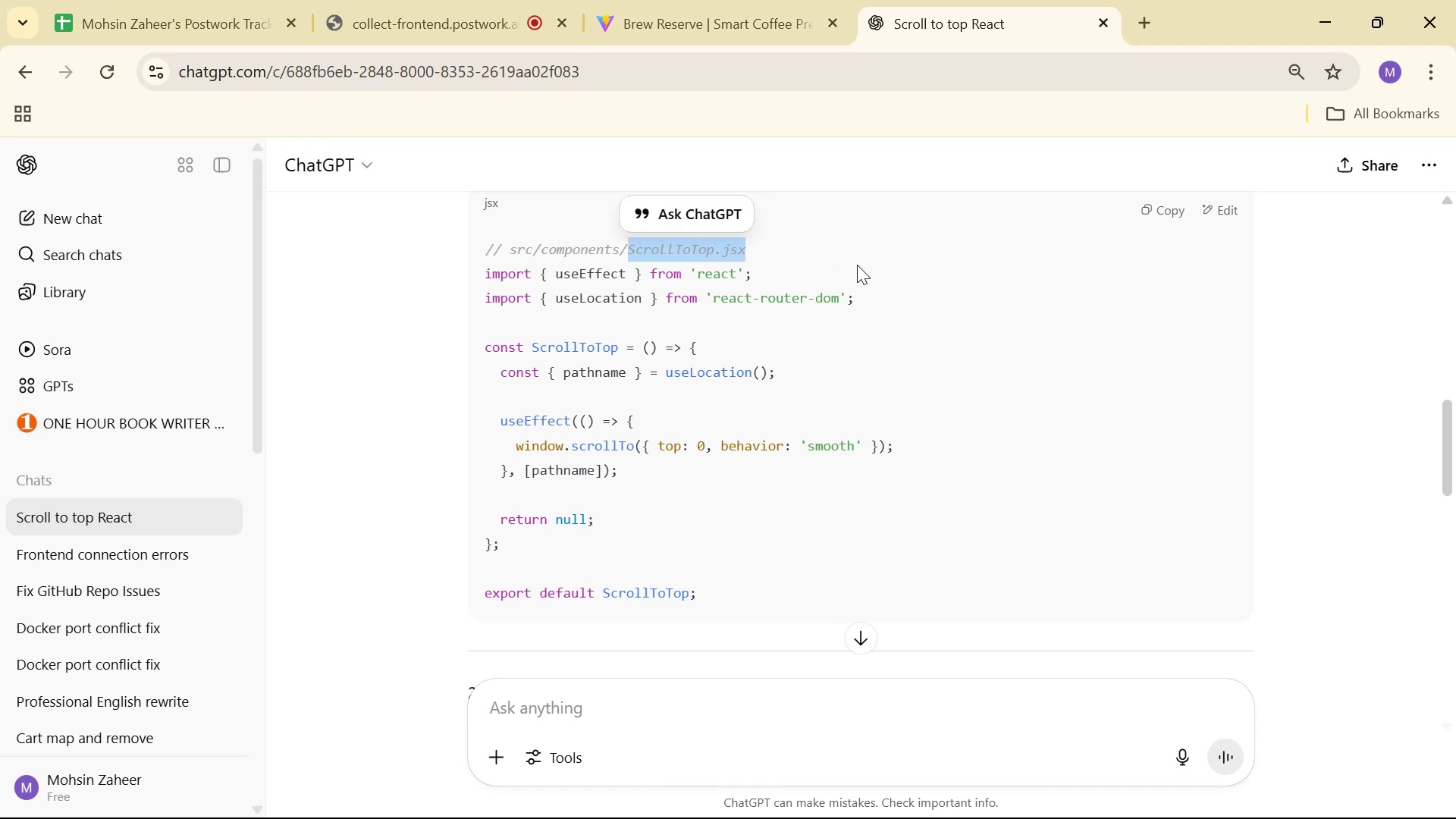 
key(Control+C)
 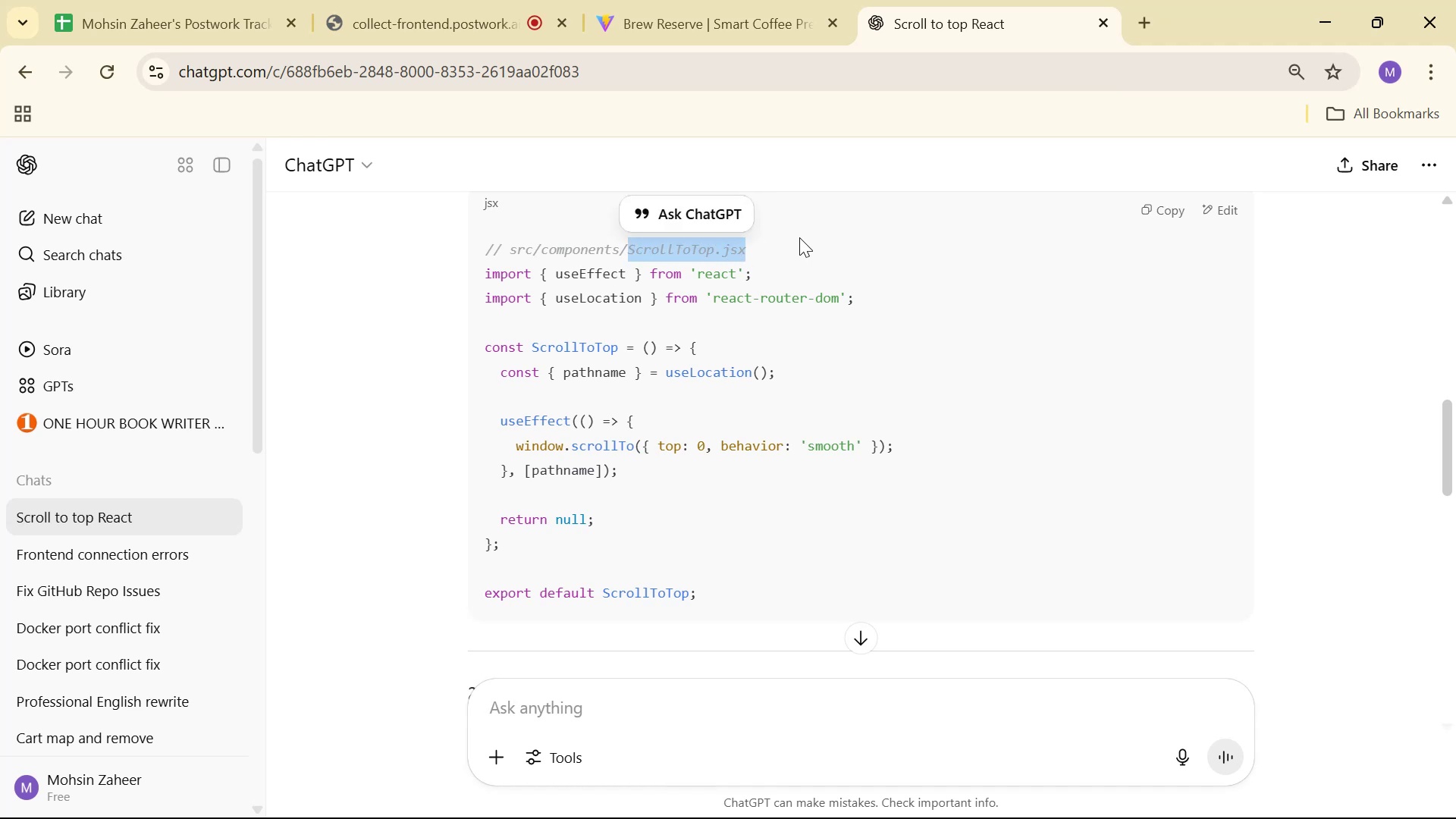 
key(Alt+AltLeft)
 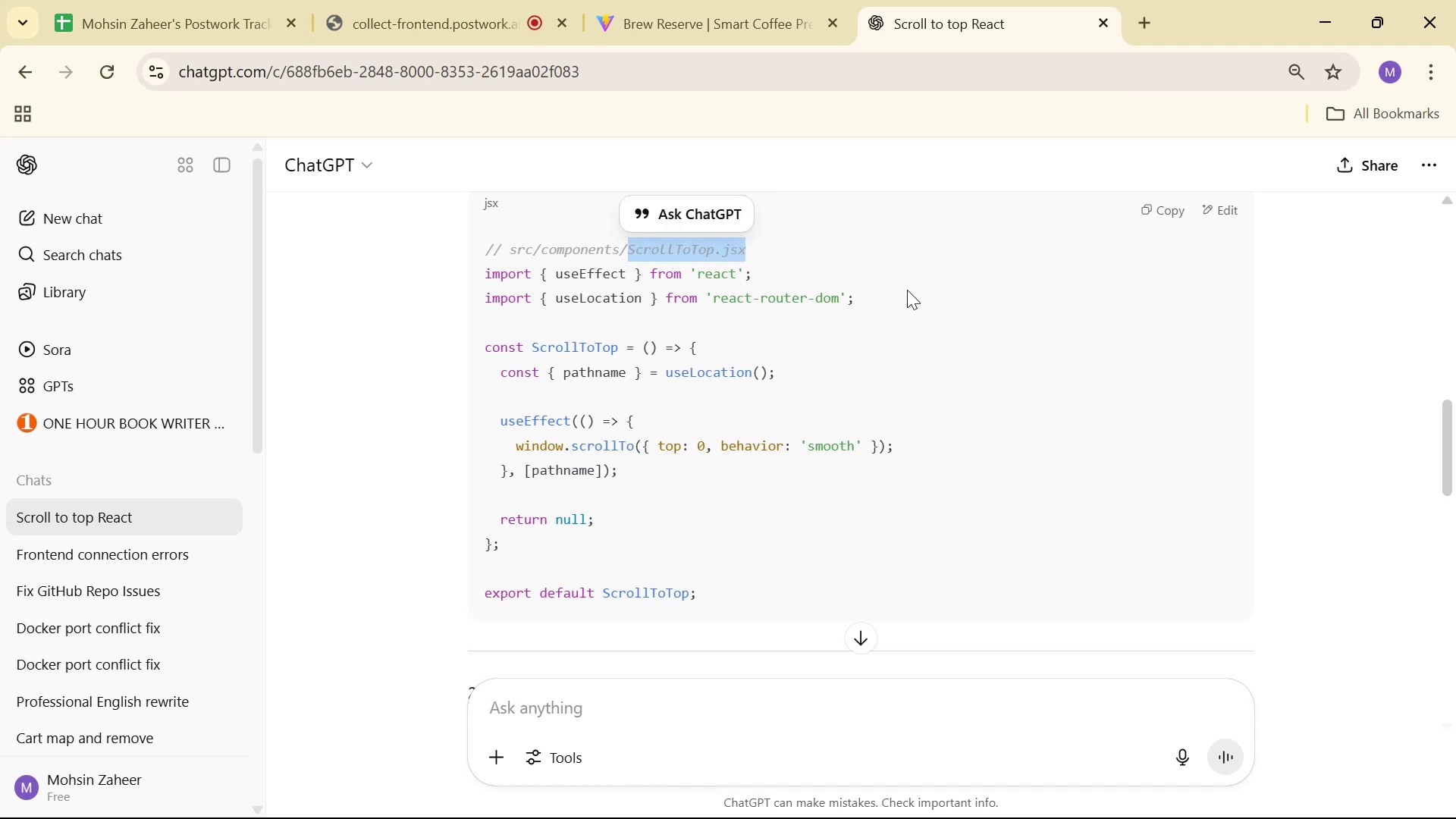 
key(Alt+Tab)
 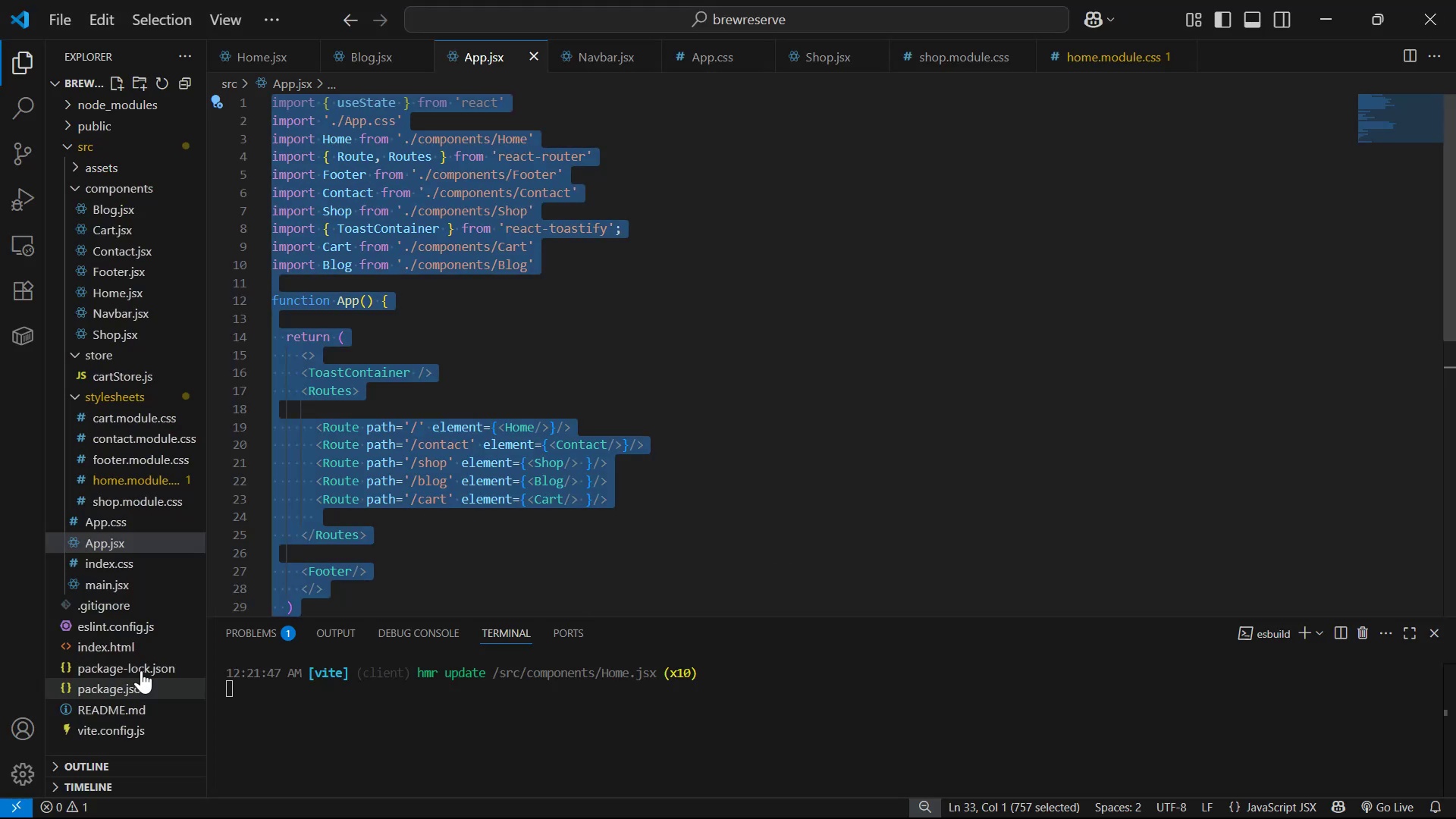 
scroll: coordinate [124, 469], scroll_direction: up, amount: 4.0
 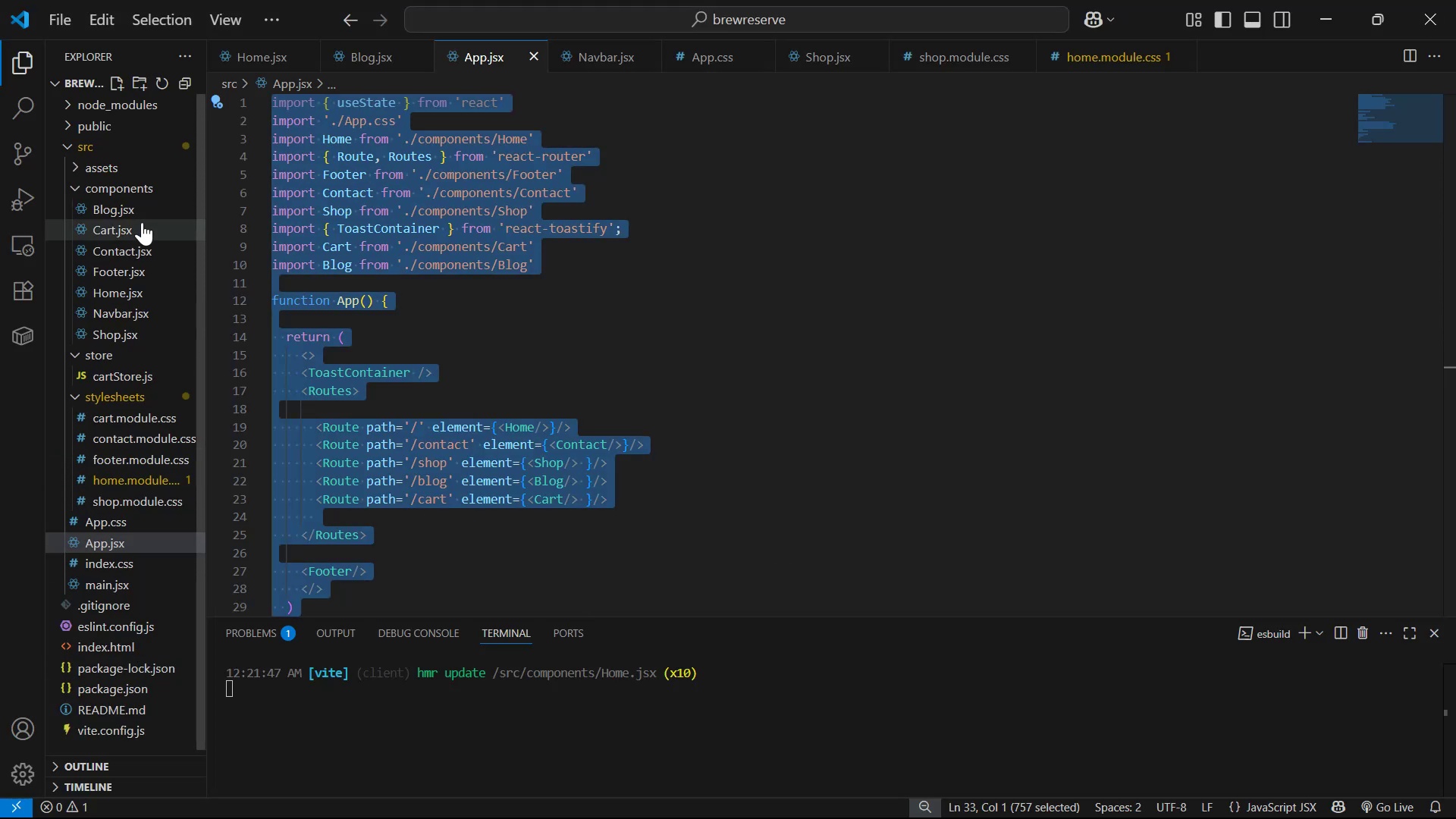 
left_click([160, 186])
 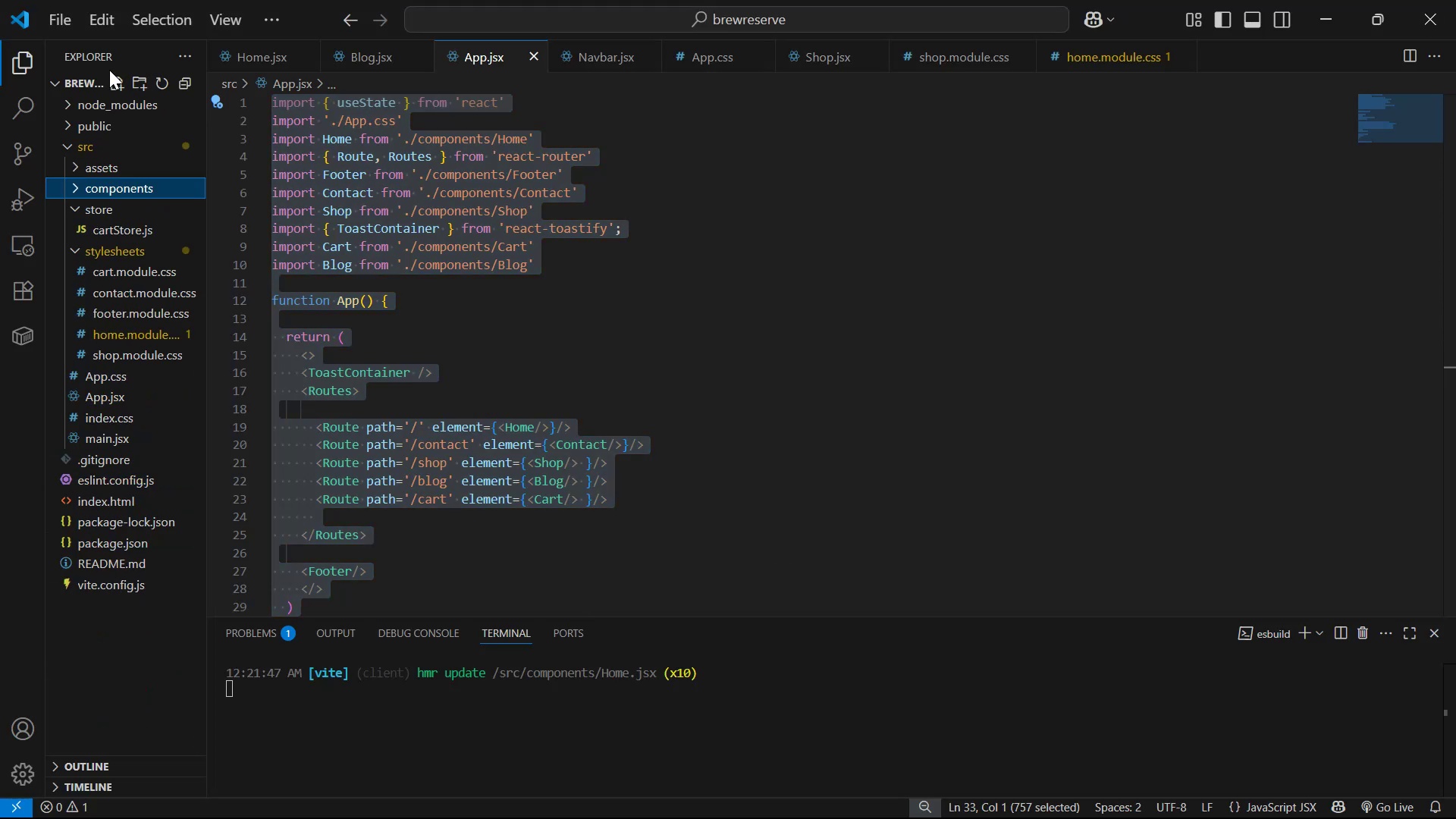 
left_click([116, 86])
 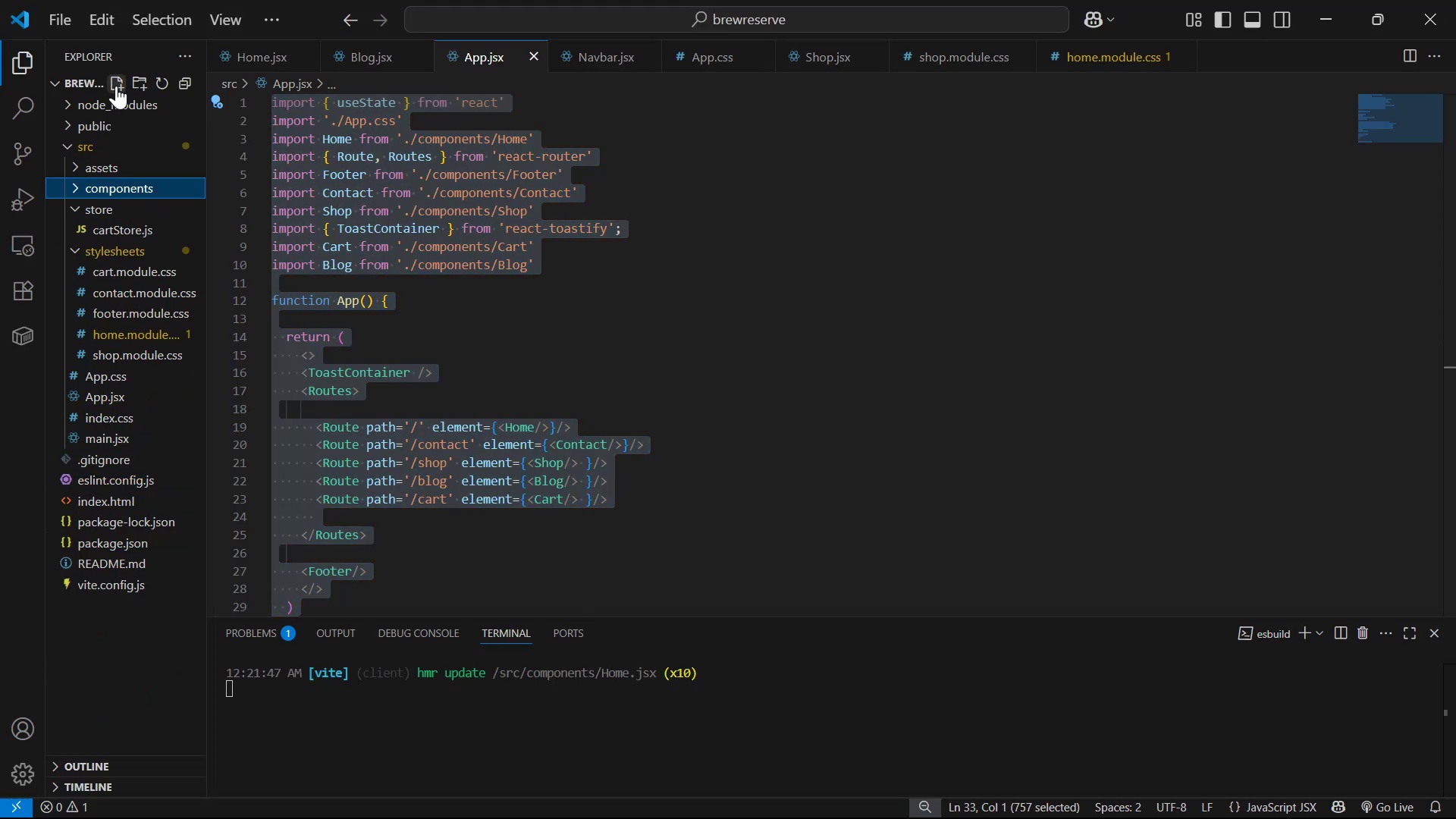 
key(Control+V)
 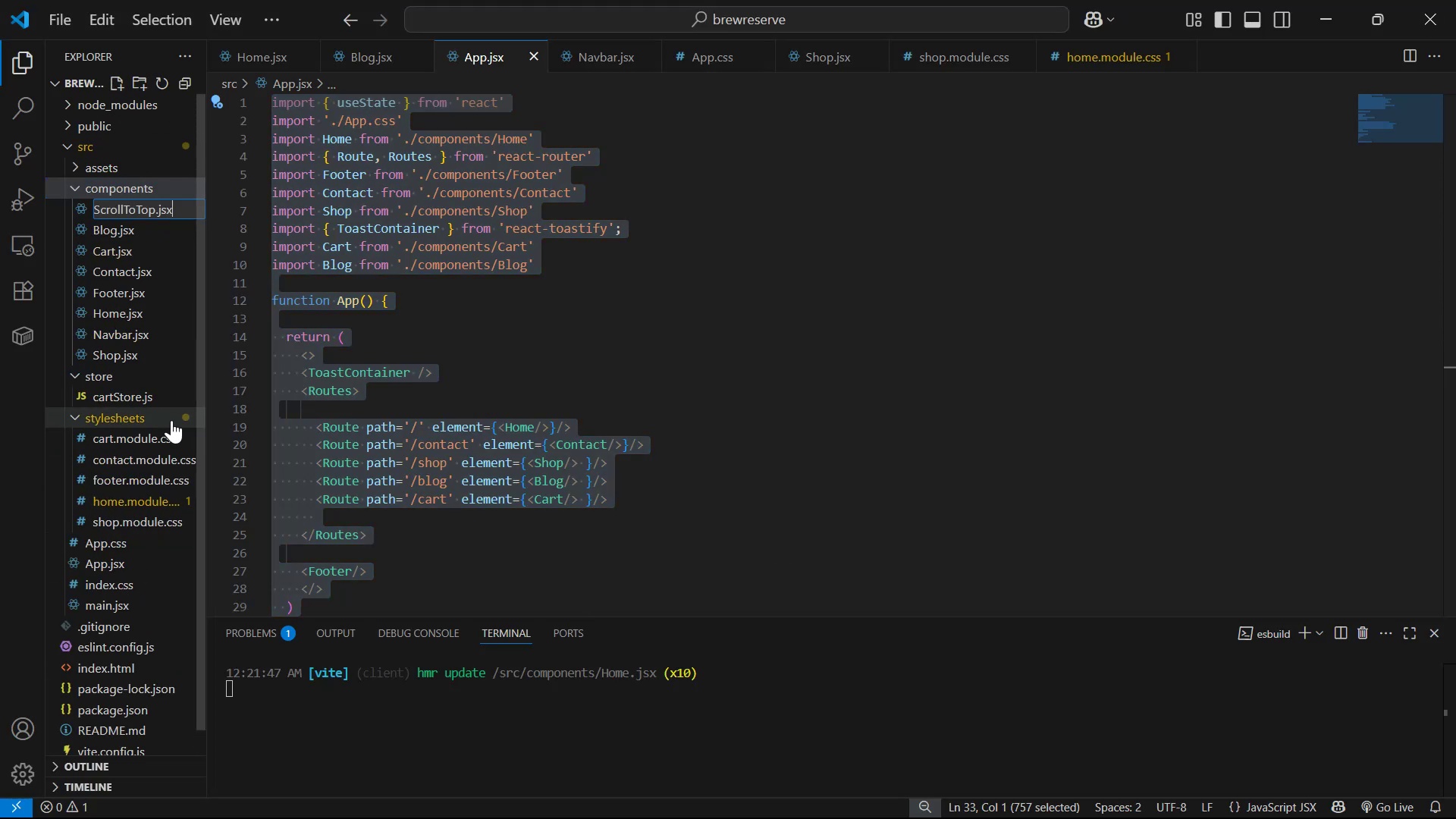 
key(Enter)
 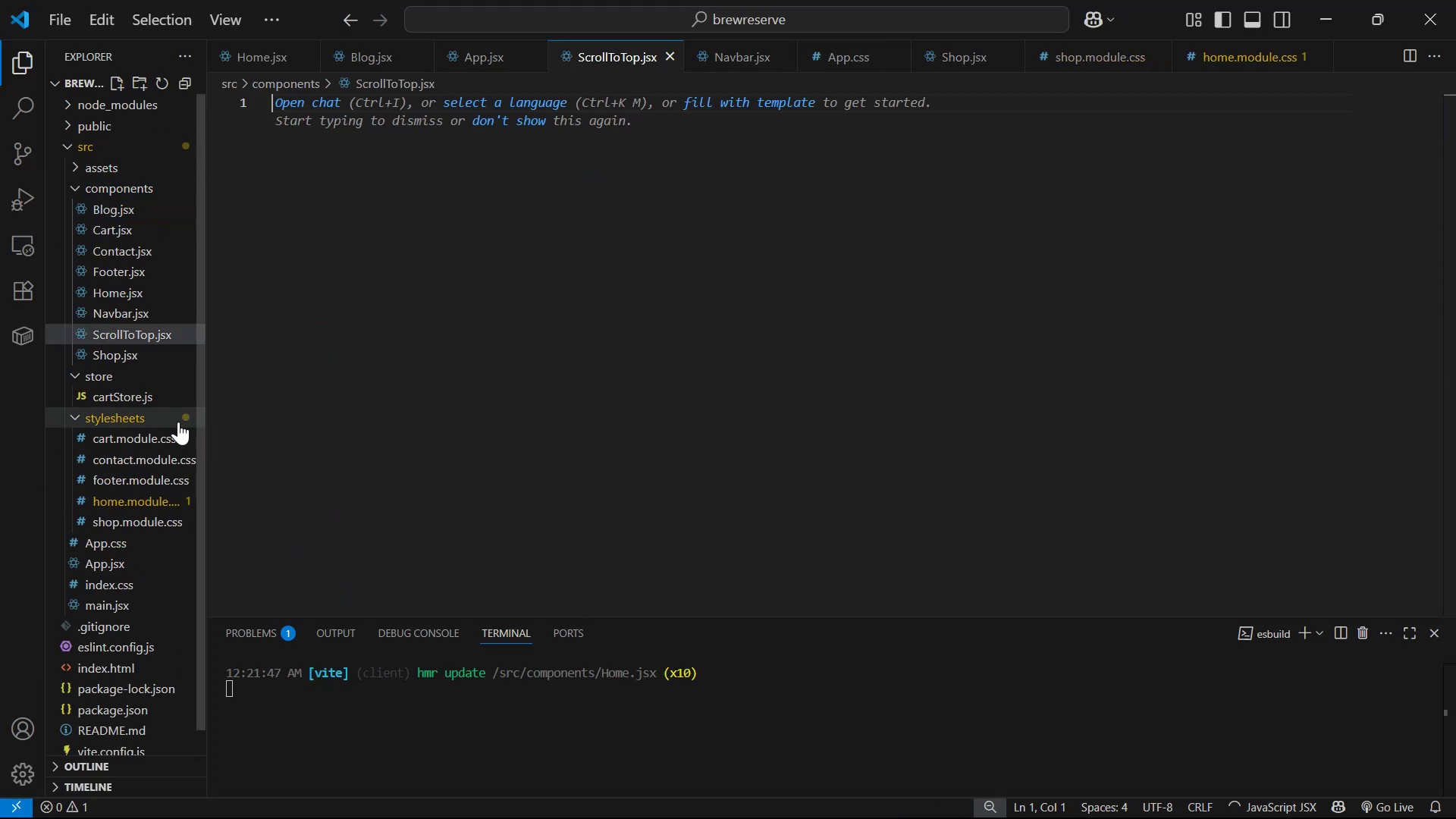 
key(Alt+AltLeft)
 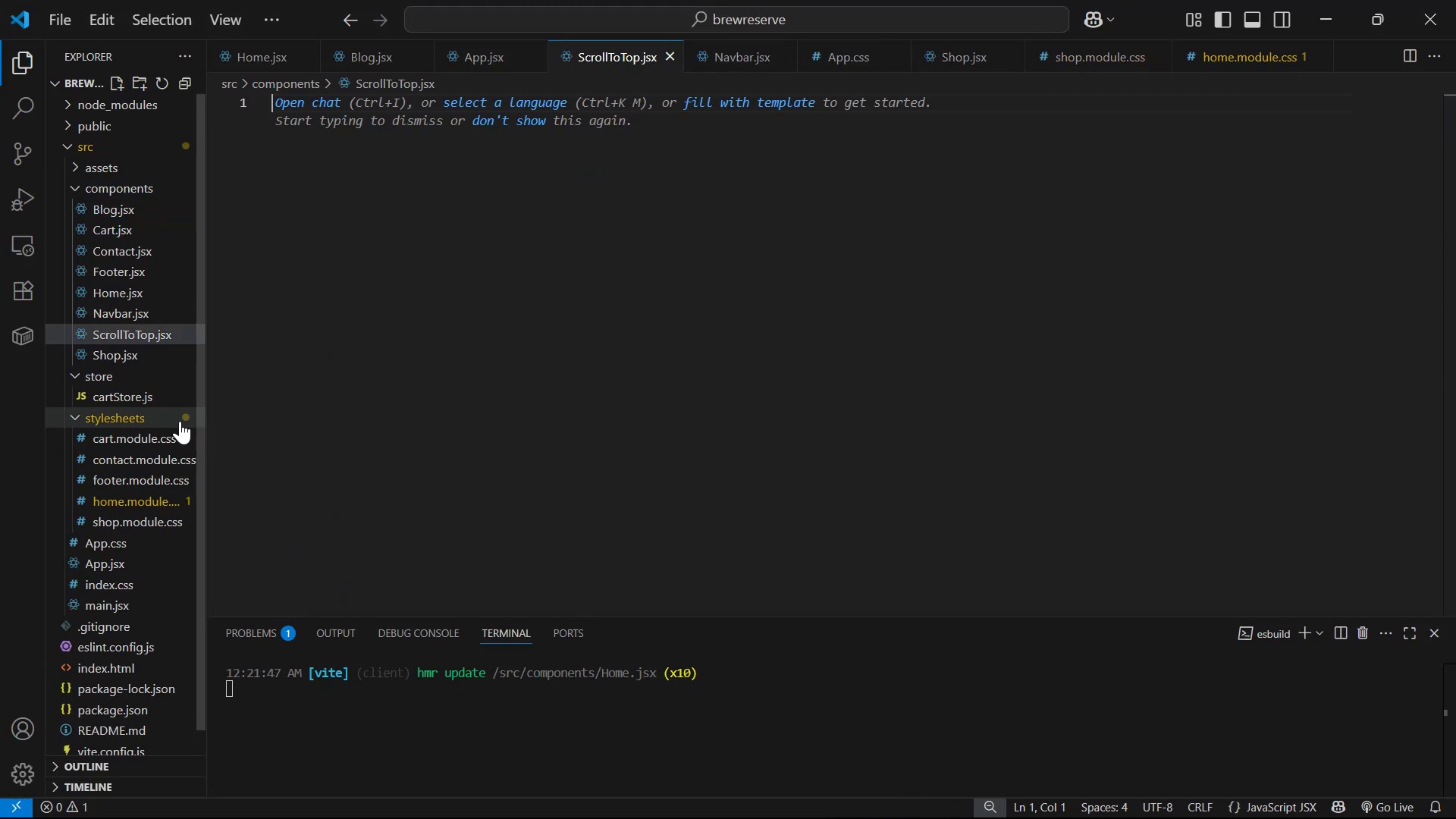 
key(Alt+Tab)
 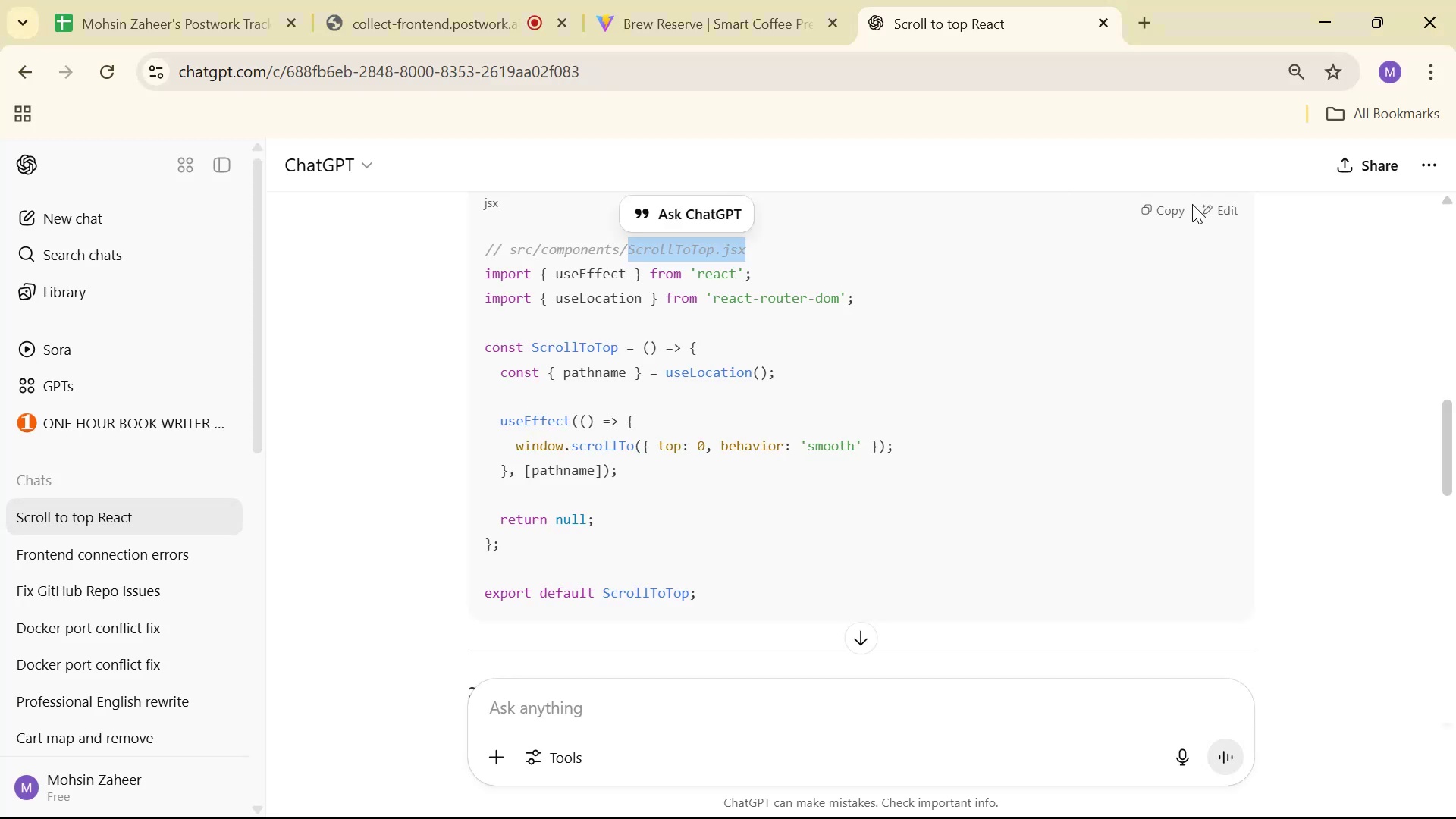 
double_click([1170, 211])
 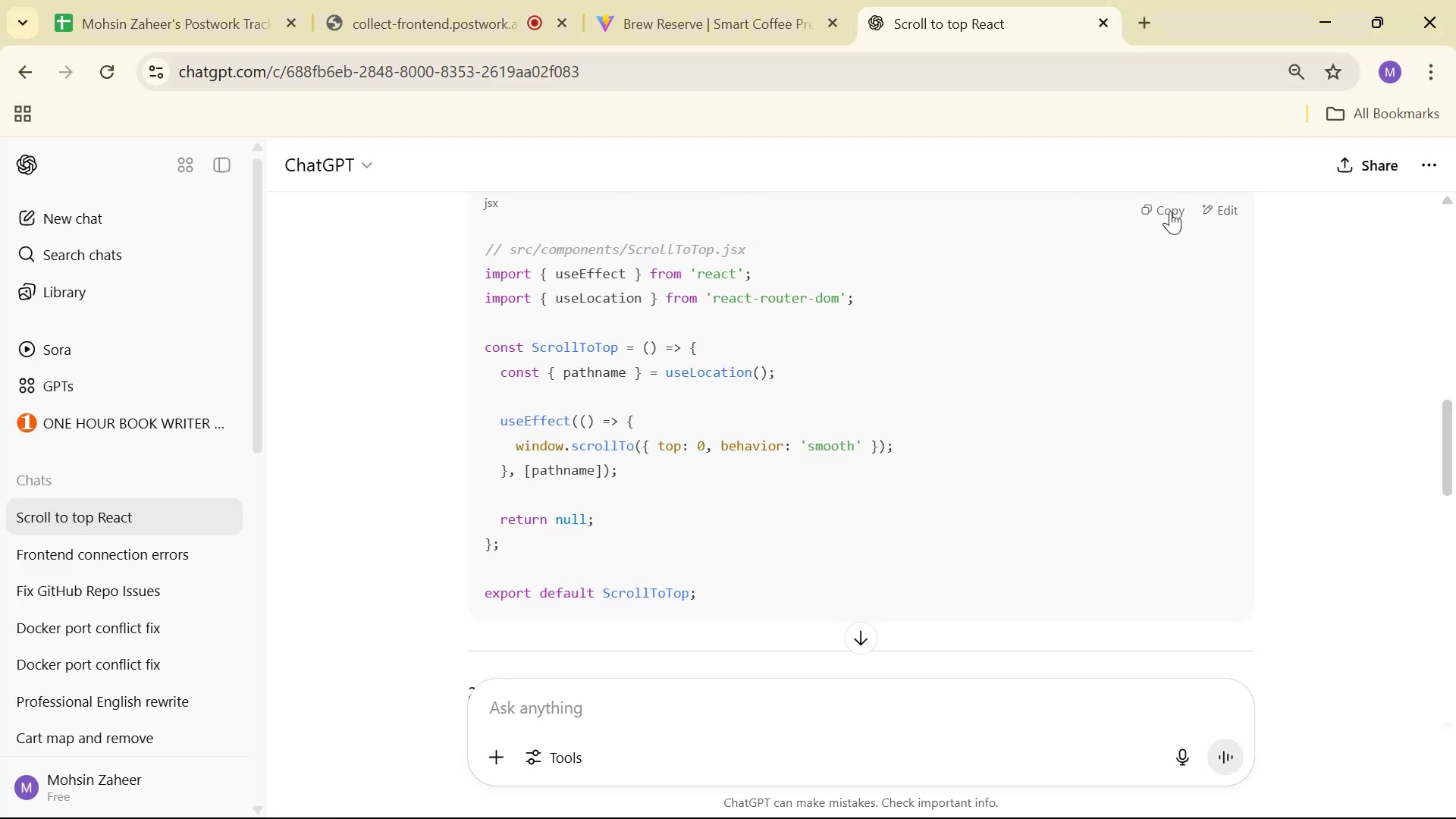 
key(Alt+AltLeft)
 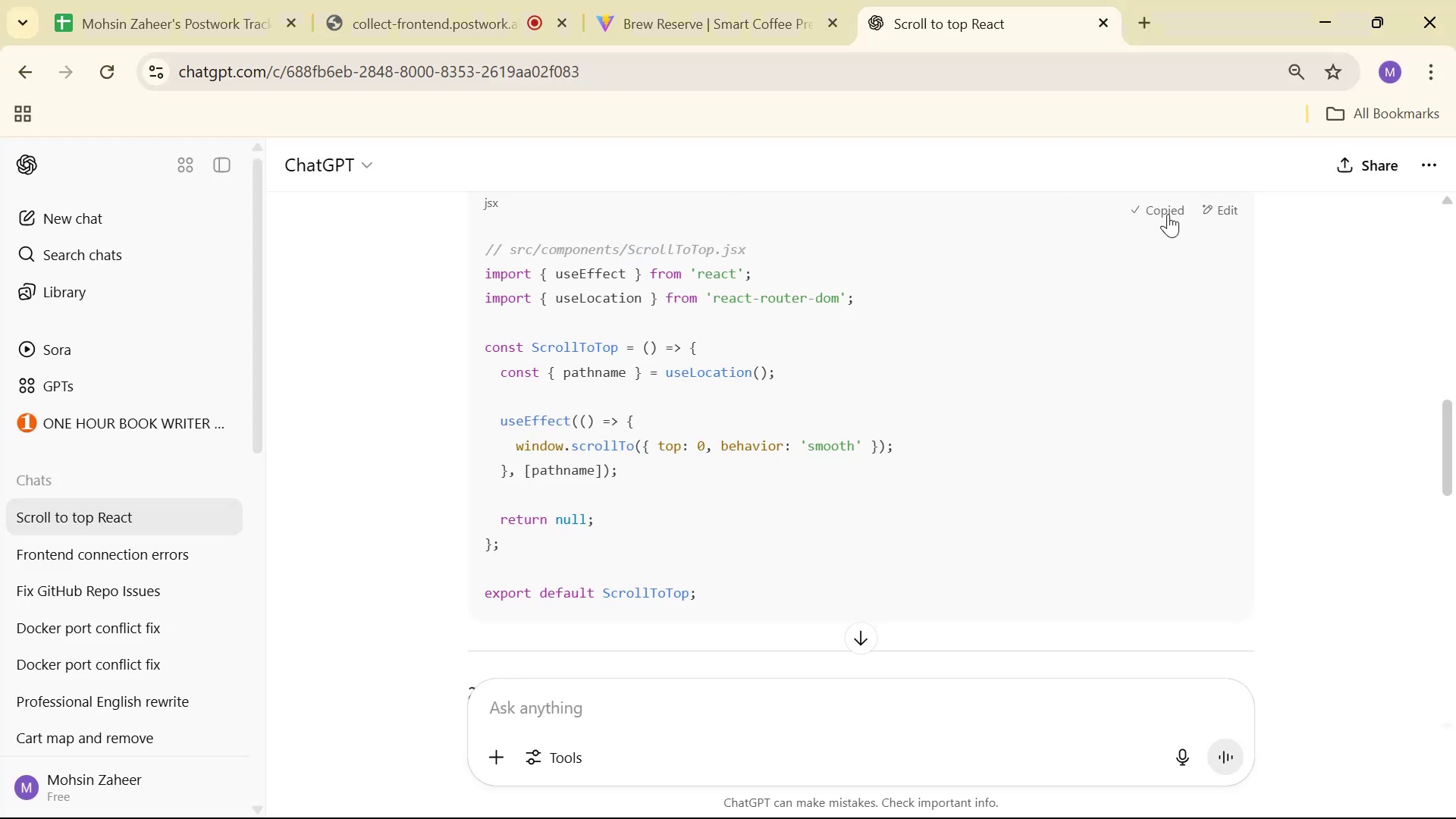 
key(Alt+Tab)
 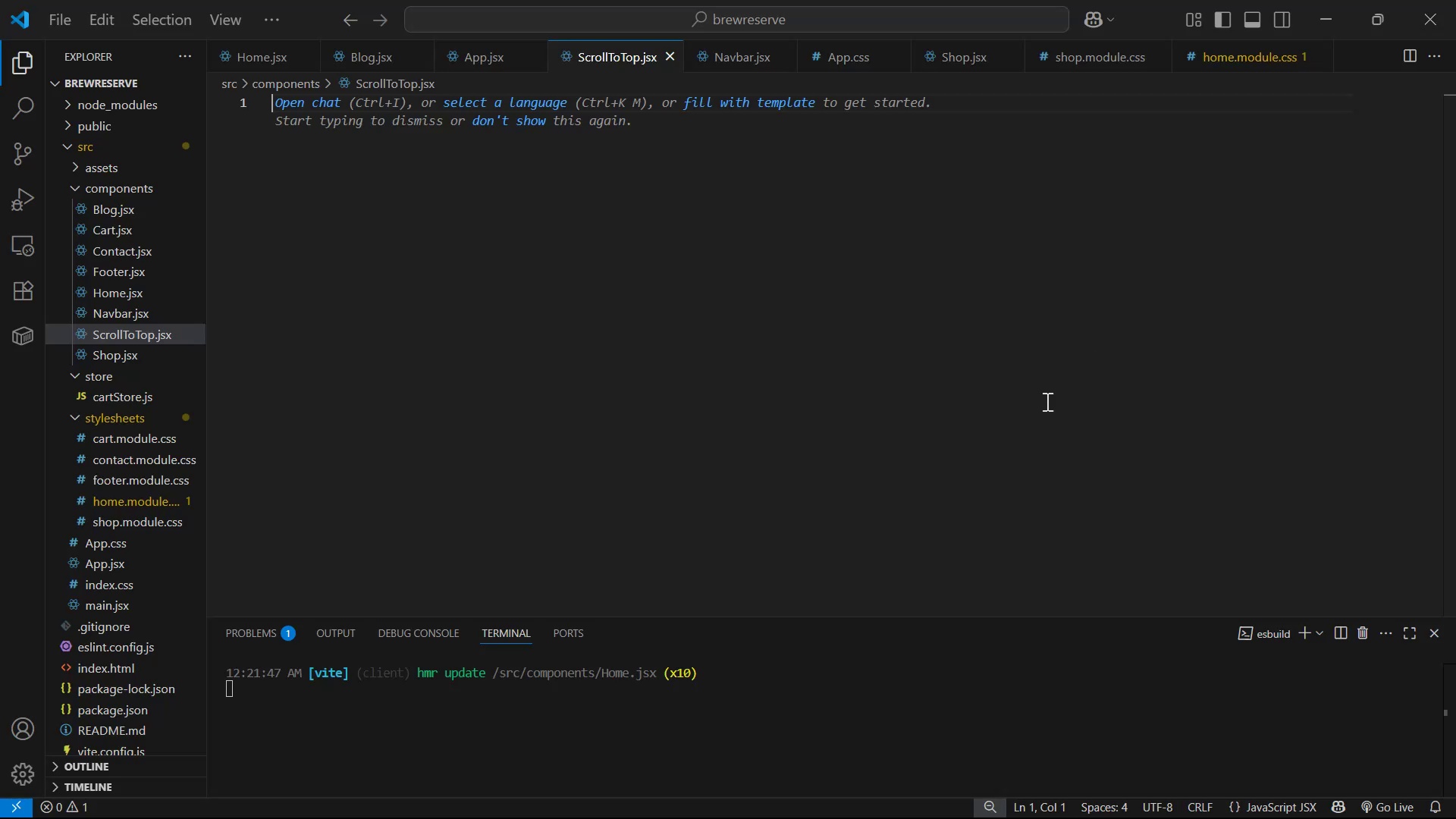 
key(Control+V)
 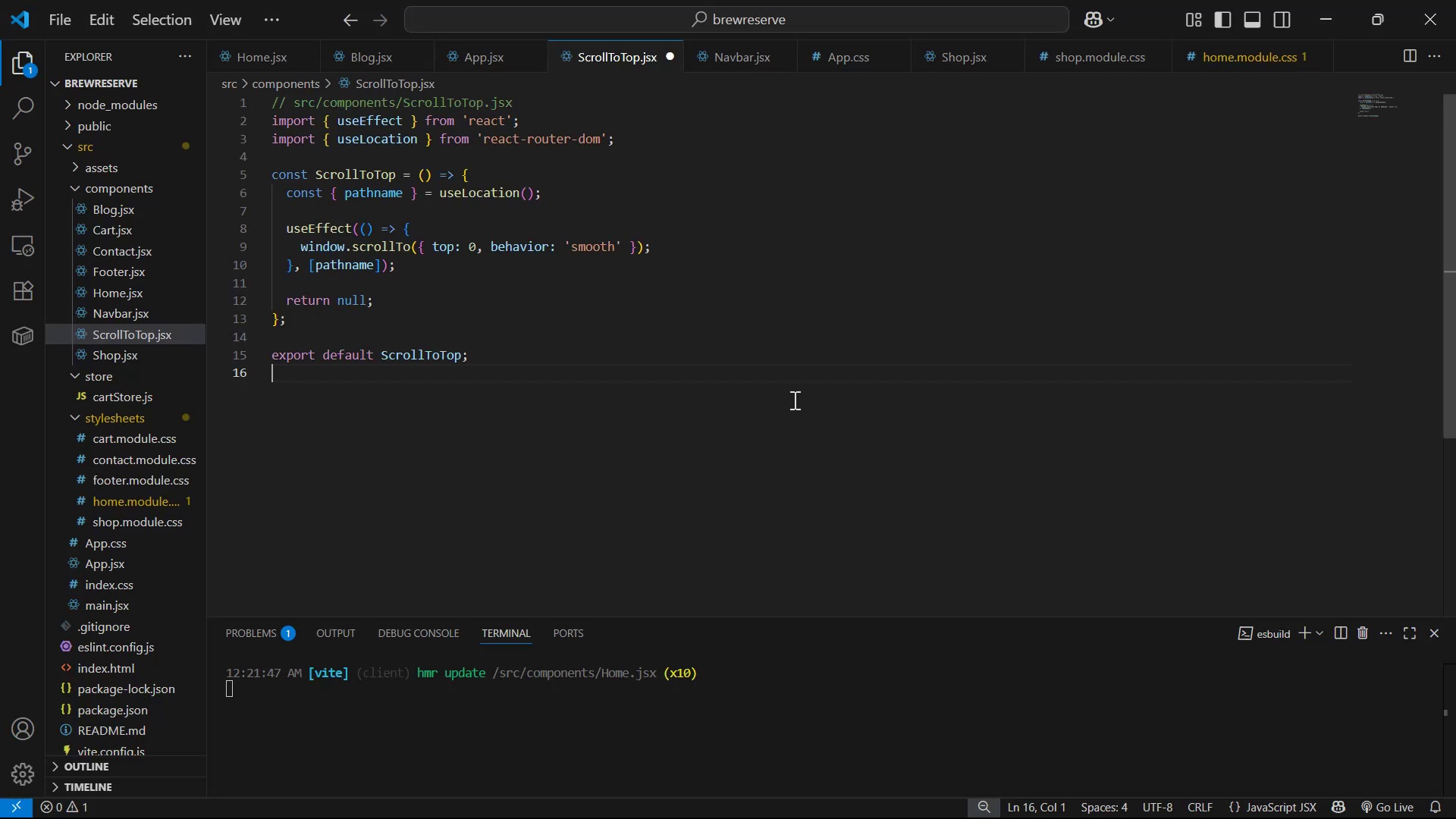 
key(Control+S)
 